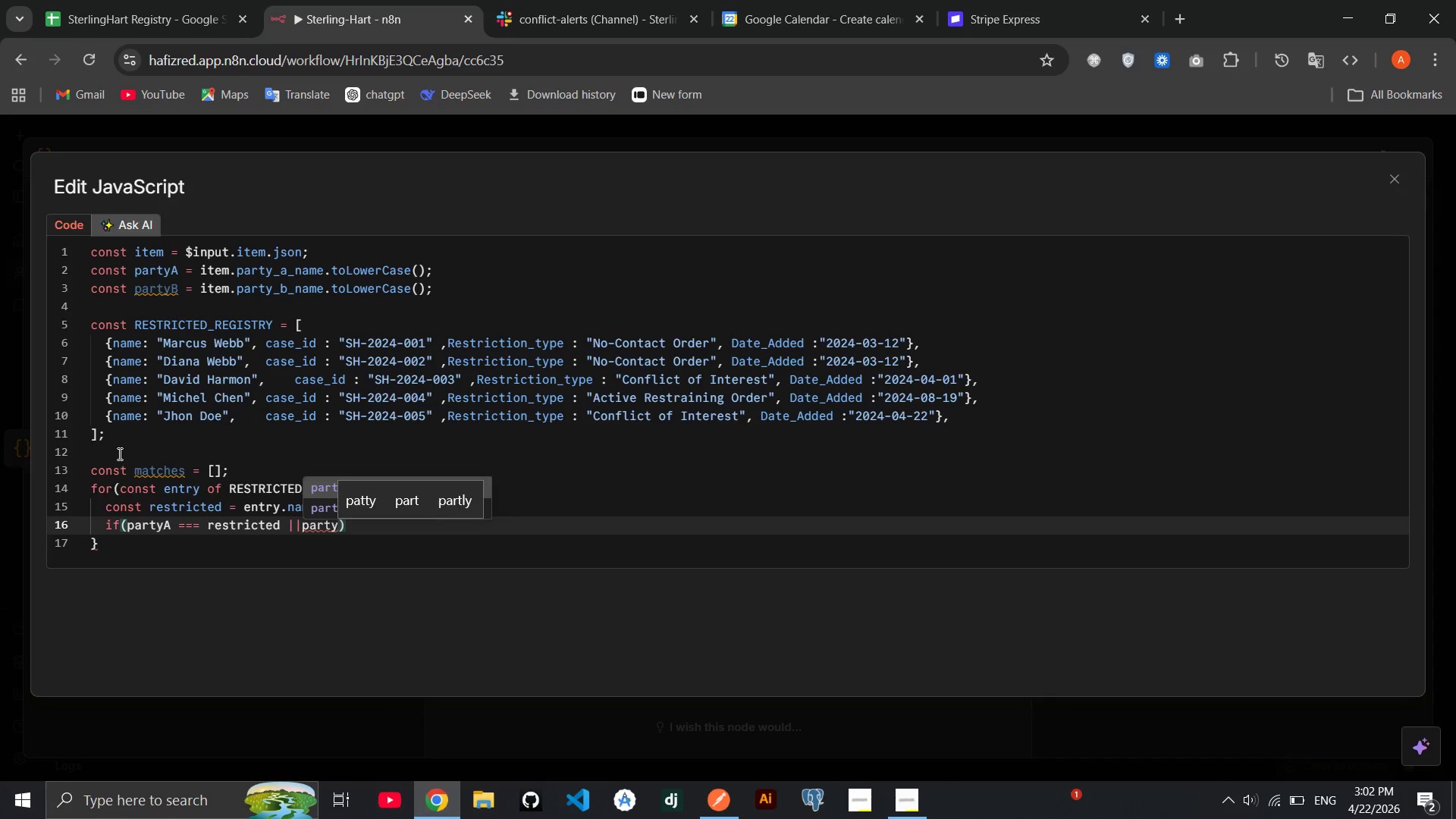 
key(ArrowDown)
 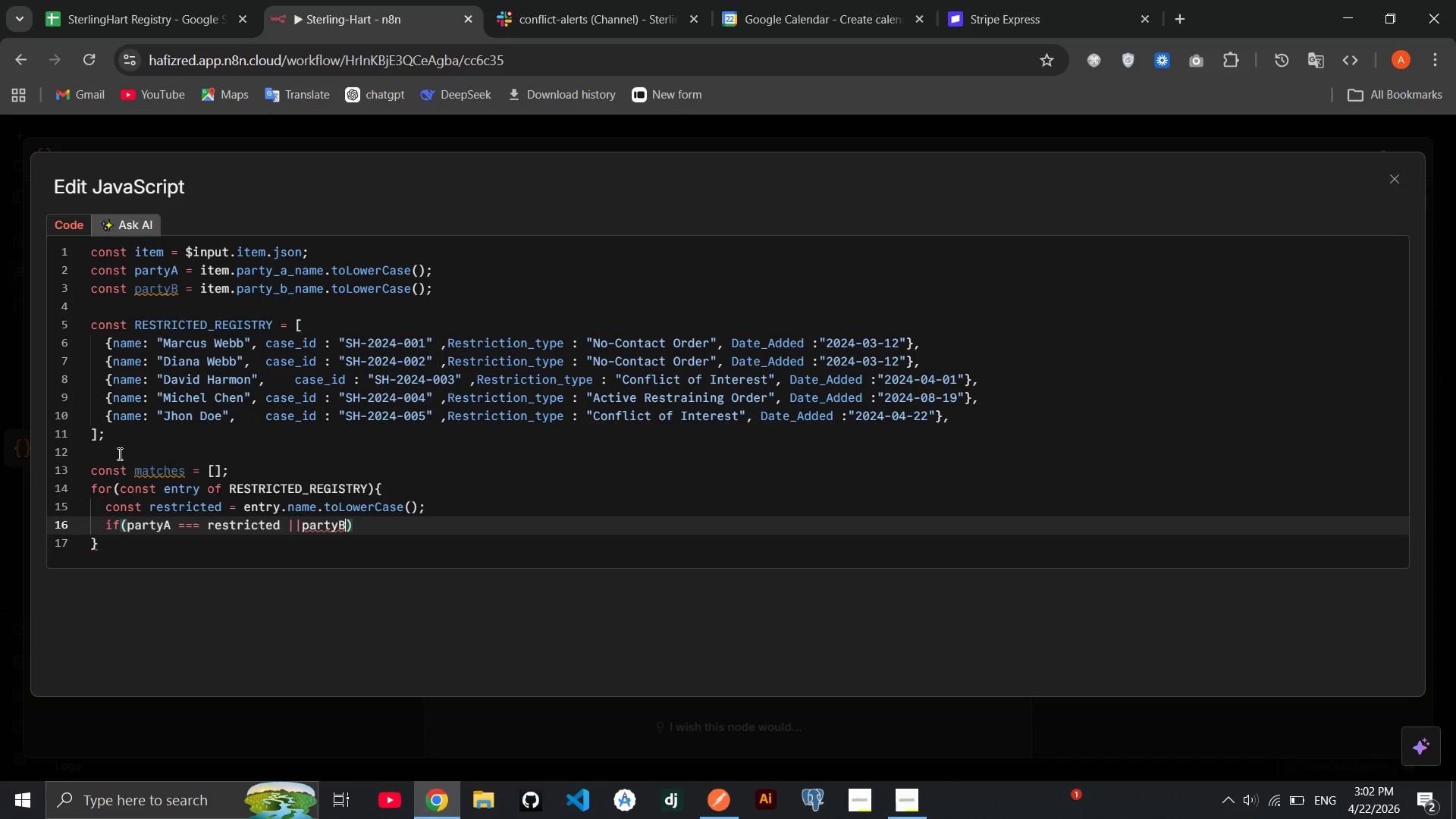 
key(Enter)
 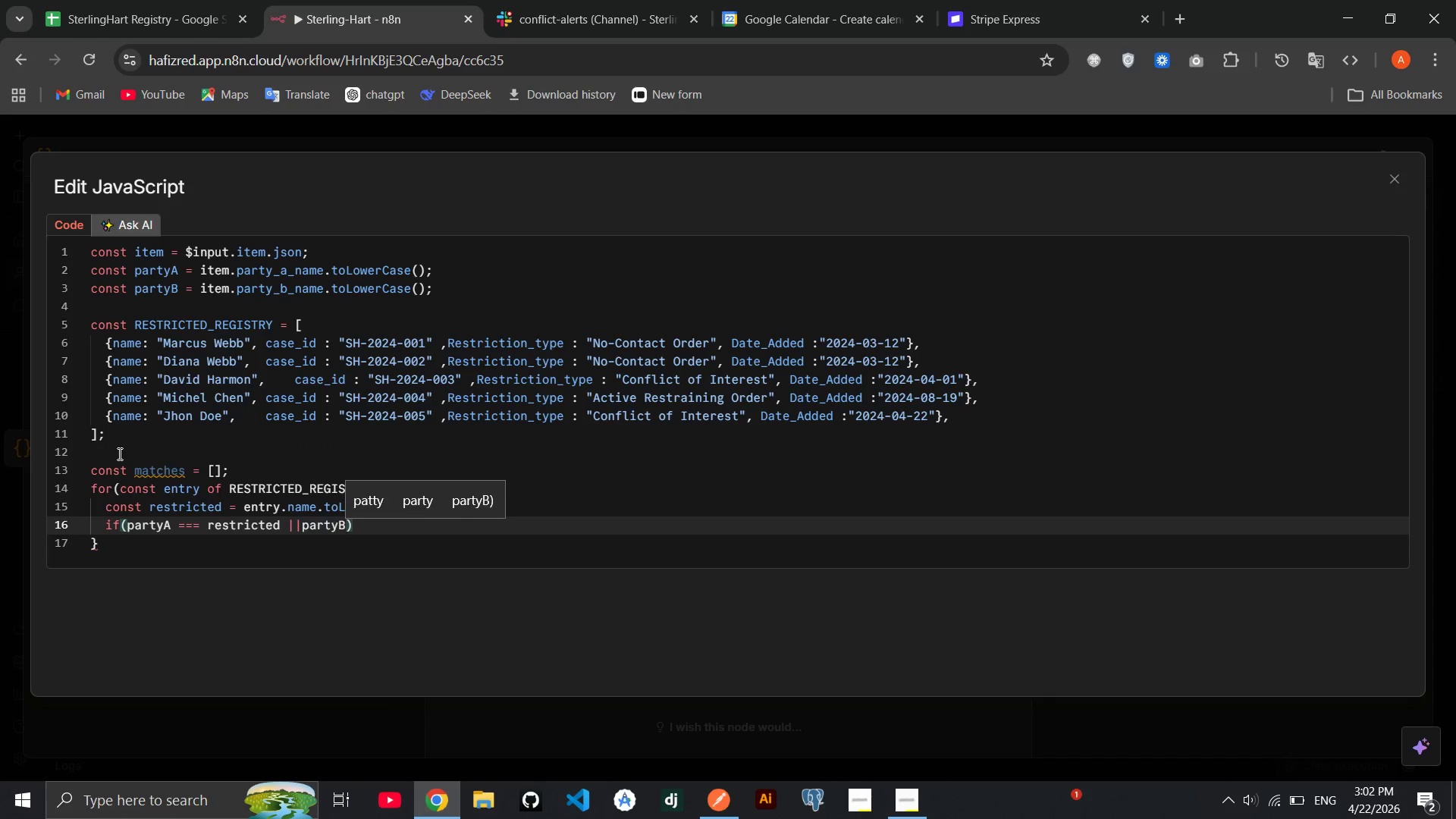 
type( === restricted)
 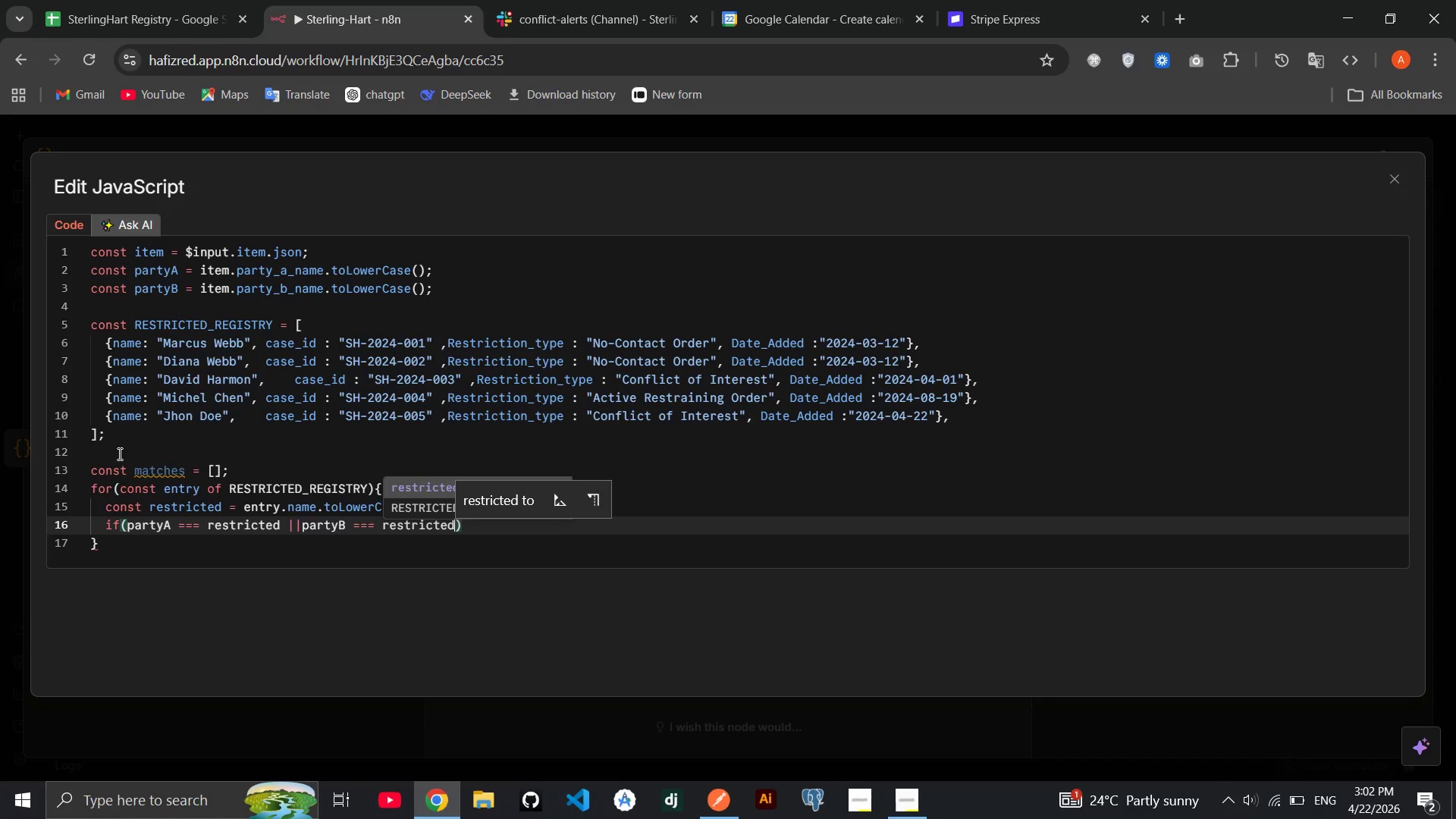 
key(ArrowRight)
 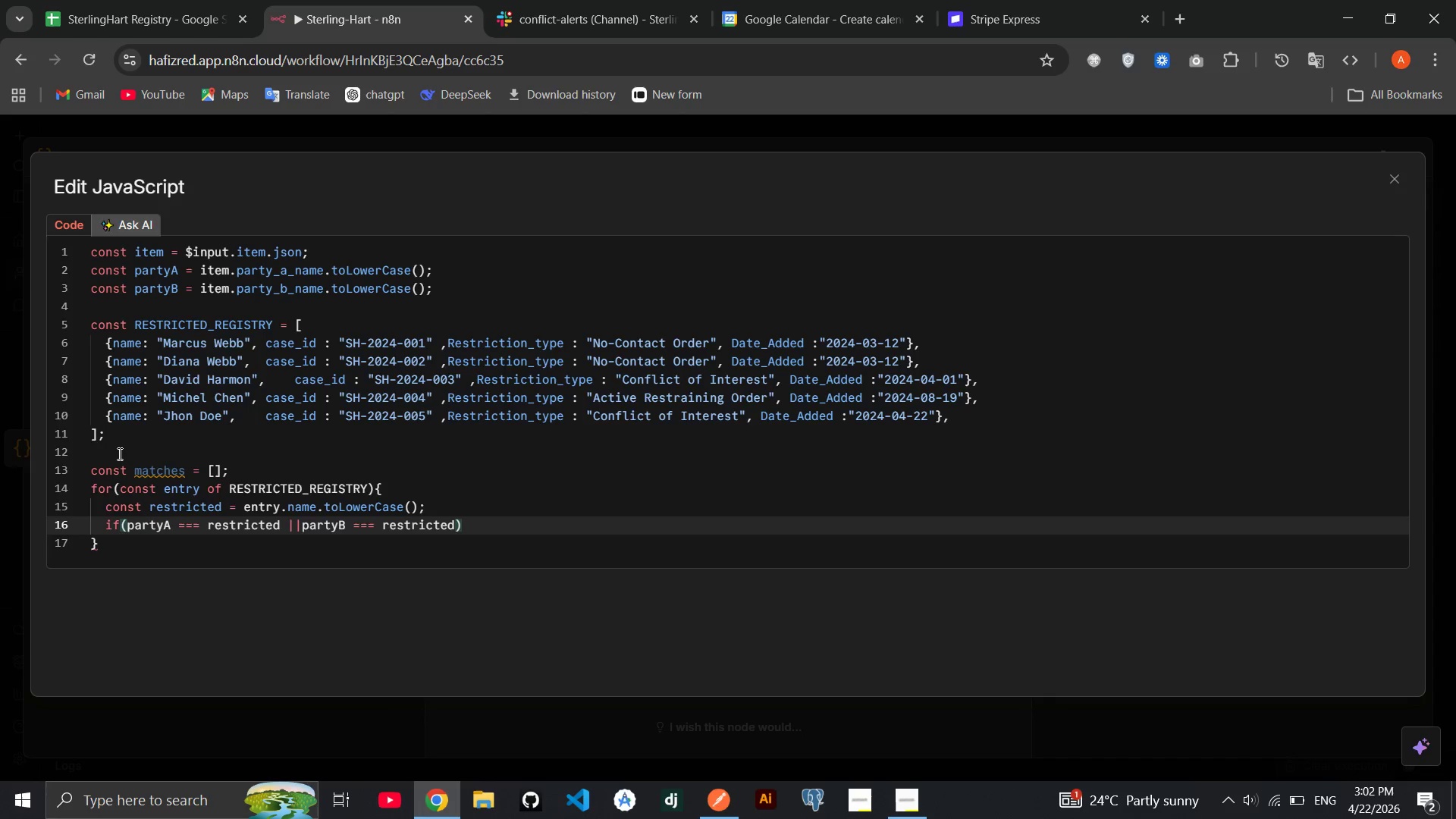 
key(Shift+BracketLeft)
 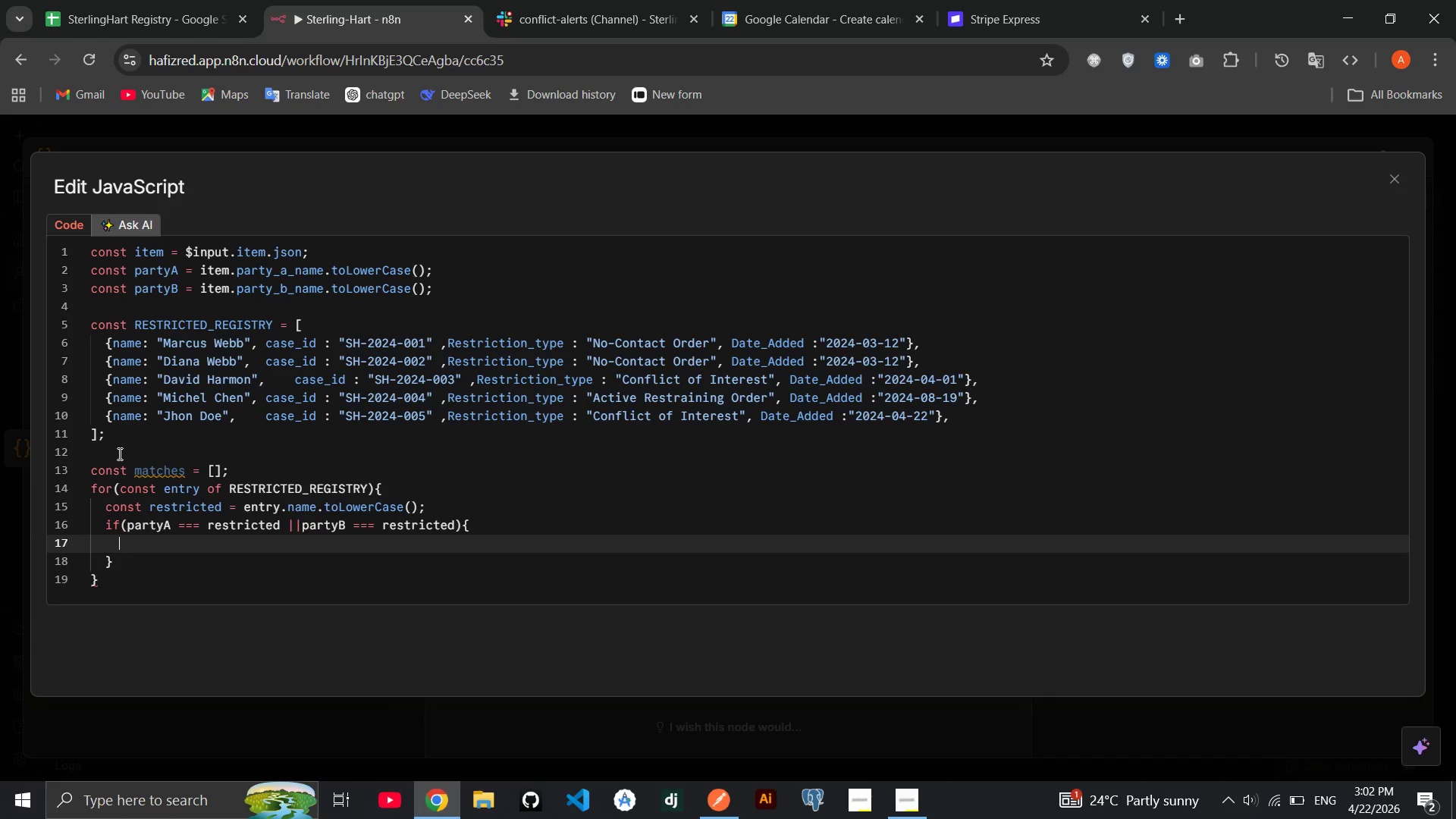 
key(Enter)
 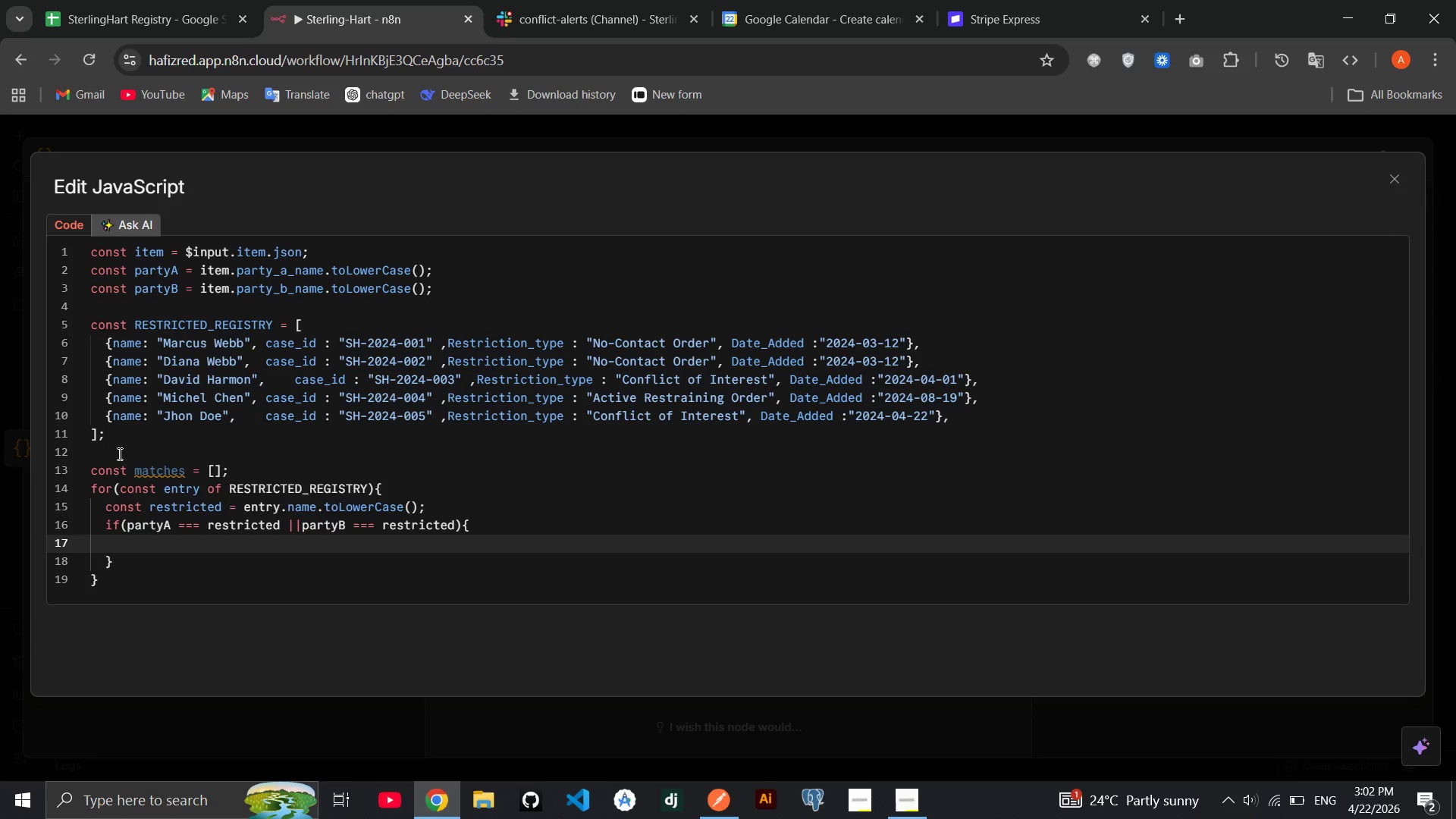 
type(matches)
 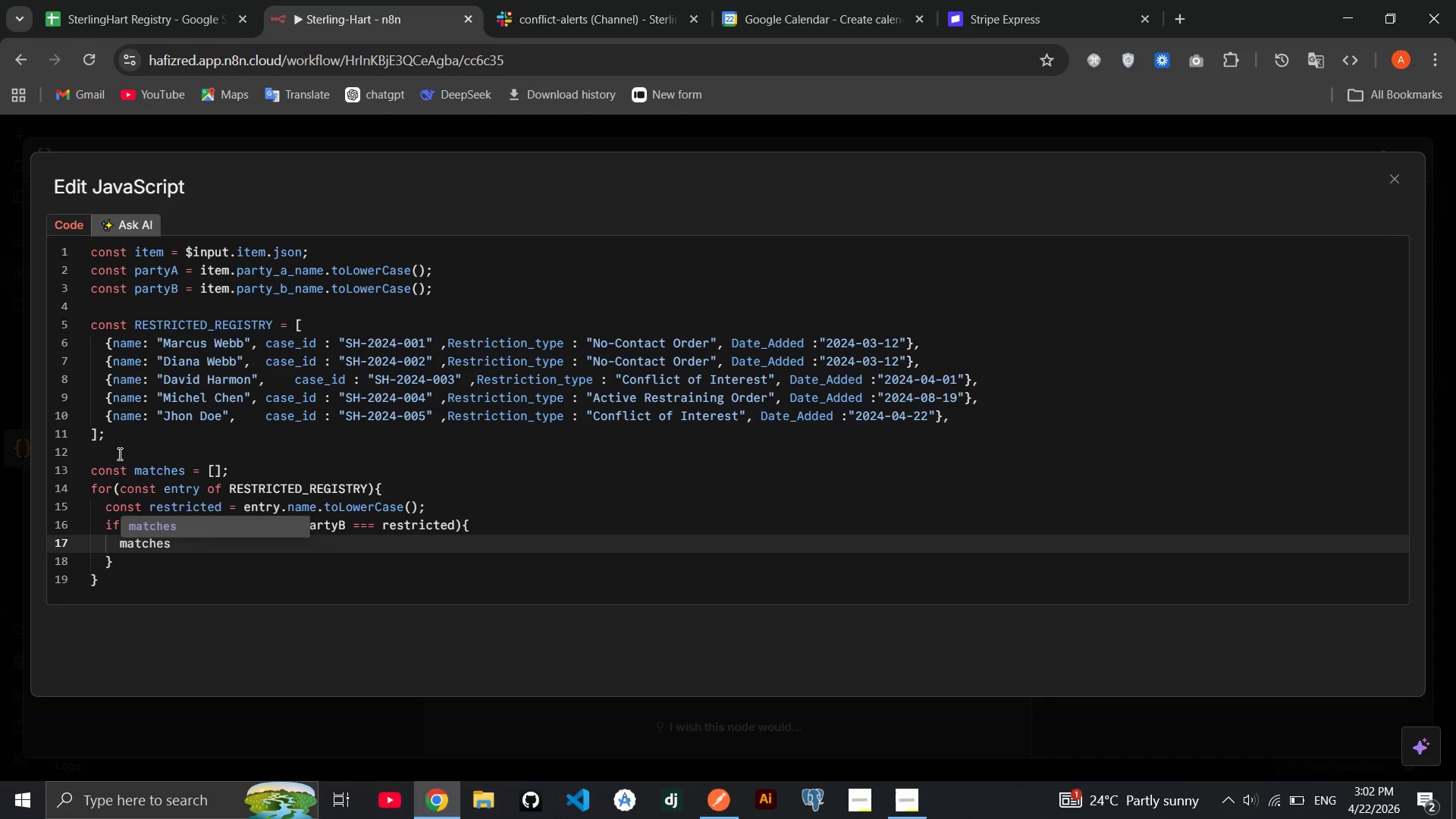 
key(Enter)
 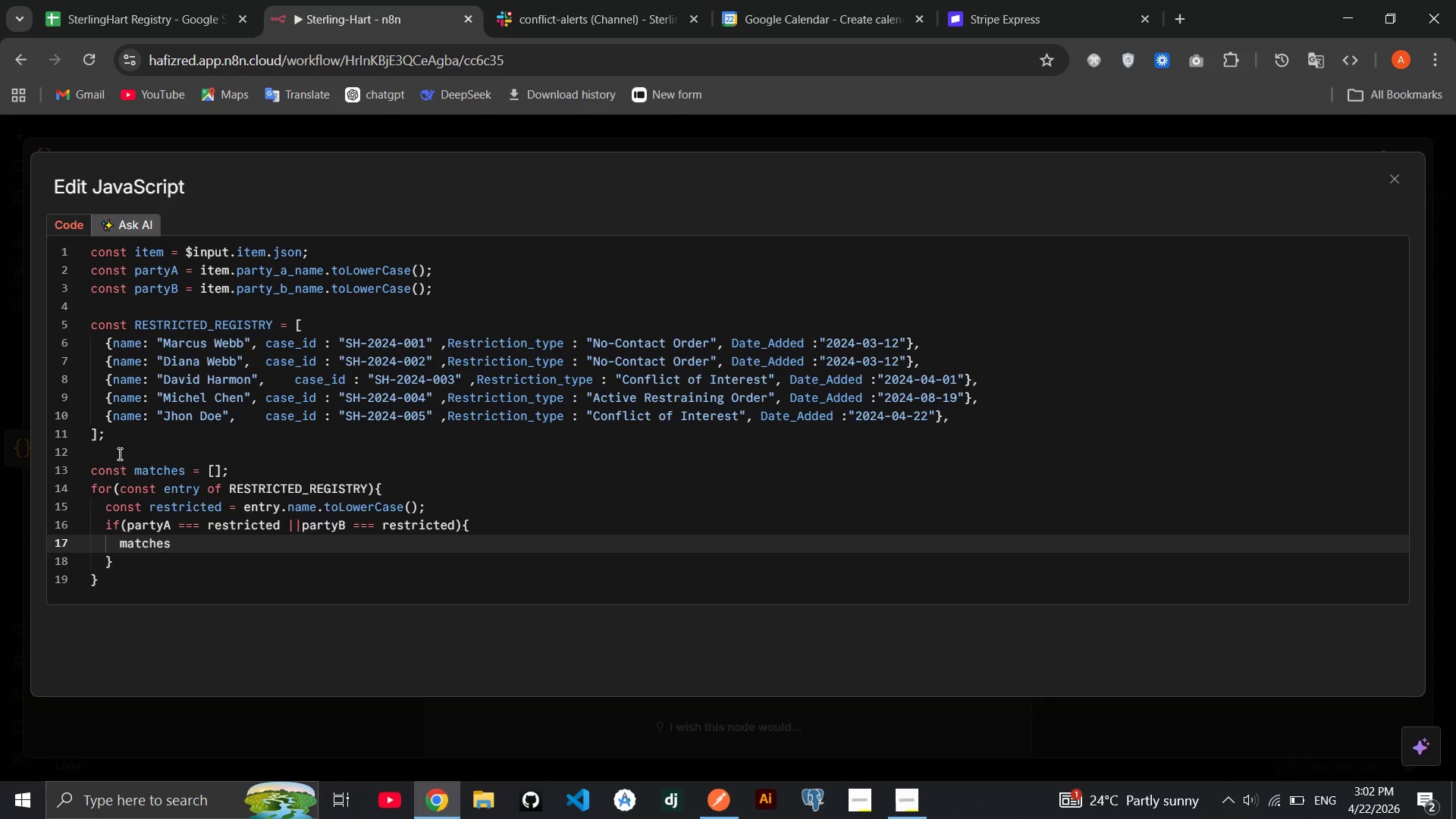 
type(.push)
 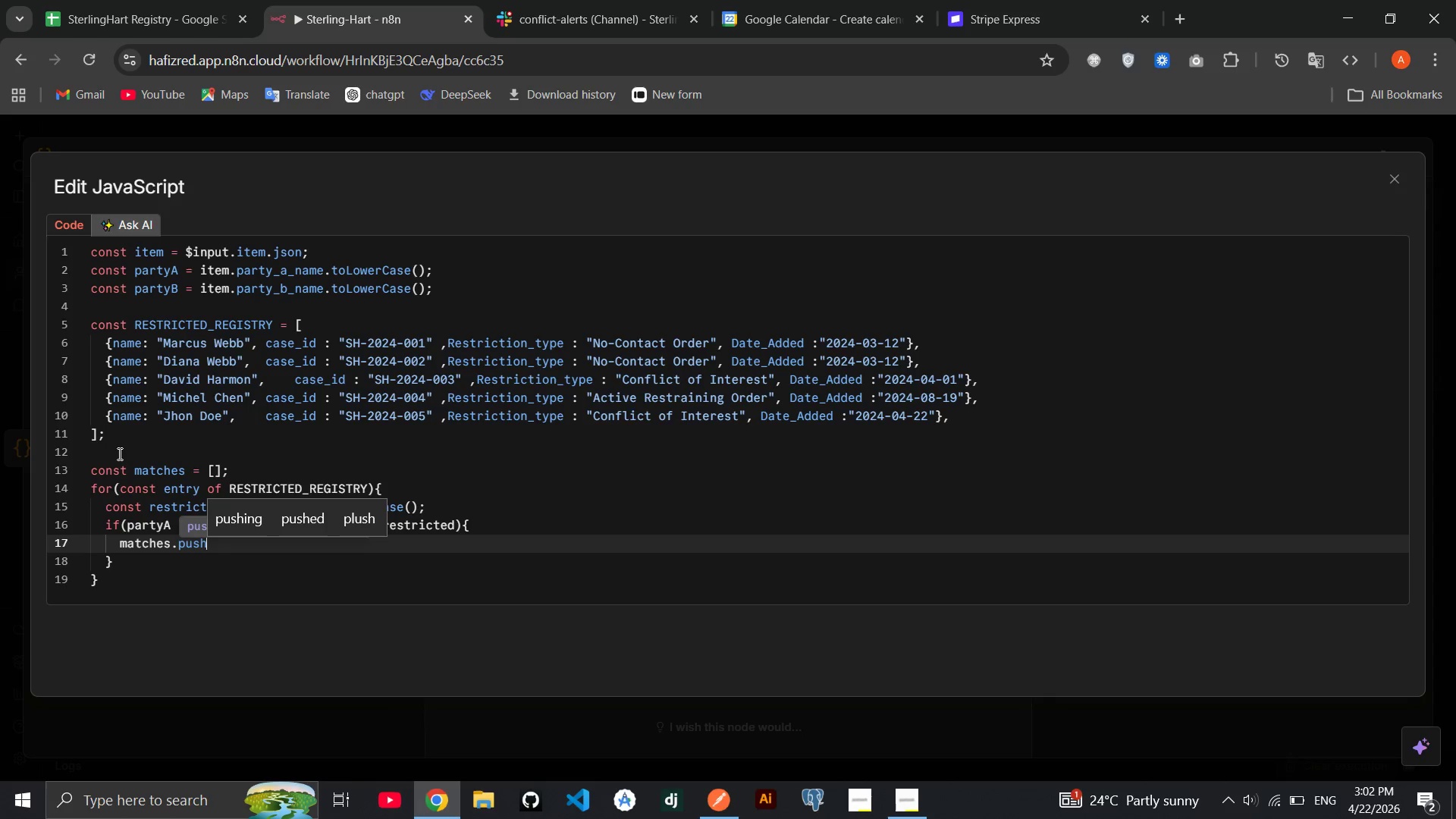 
hold_key(key=ShiftRight, duration=1.53)
 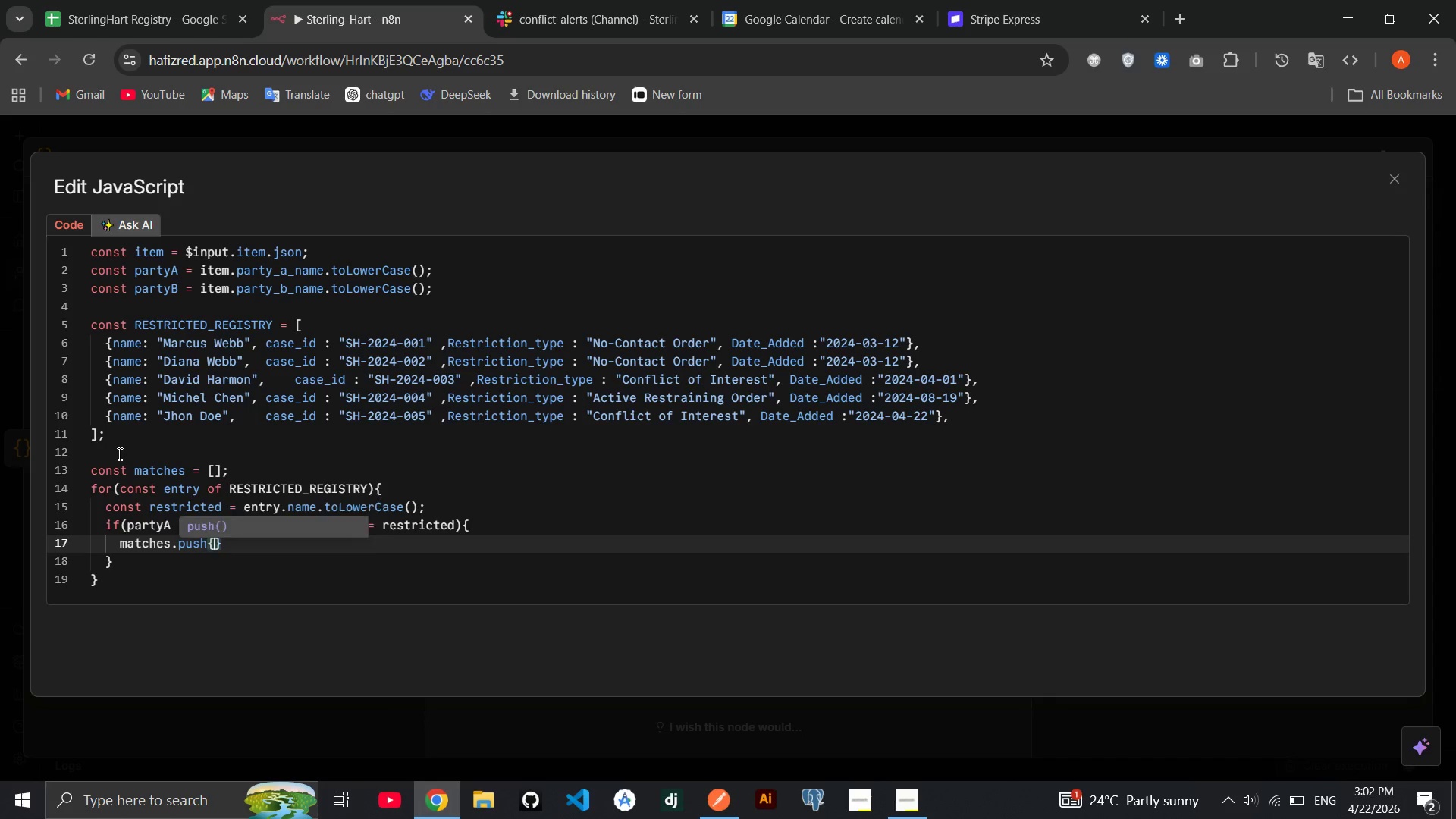 
type({)
key(Backspace)
type(({matched_party: entry)
 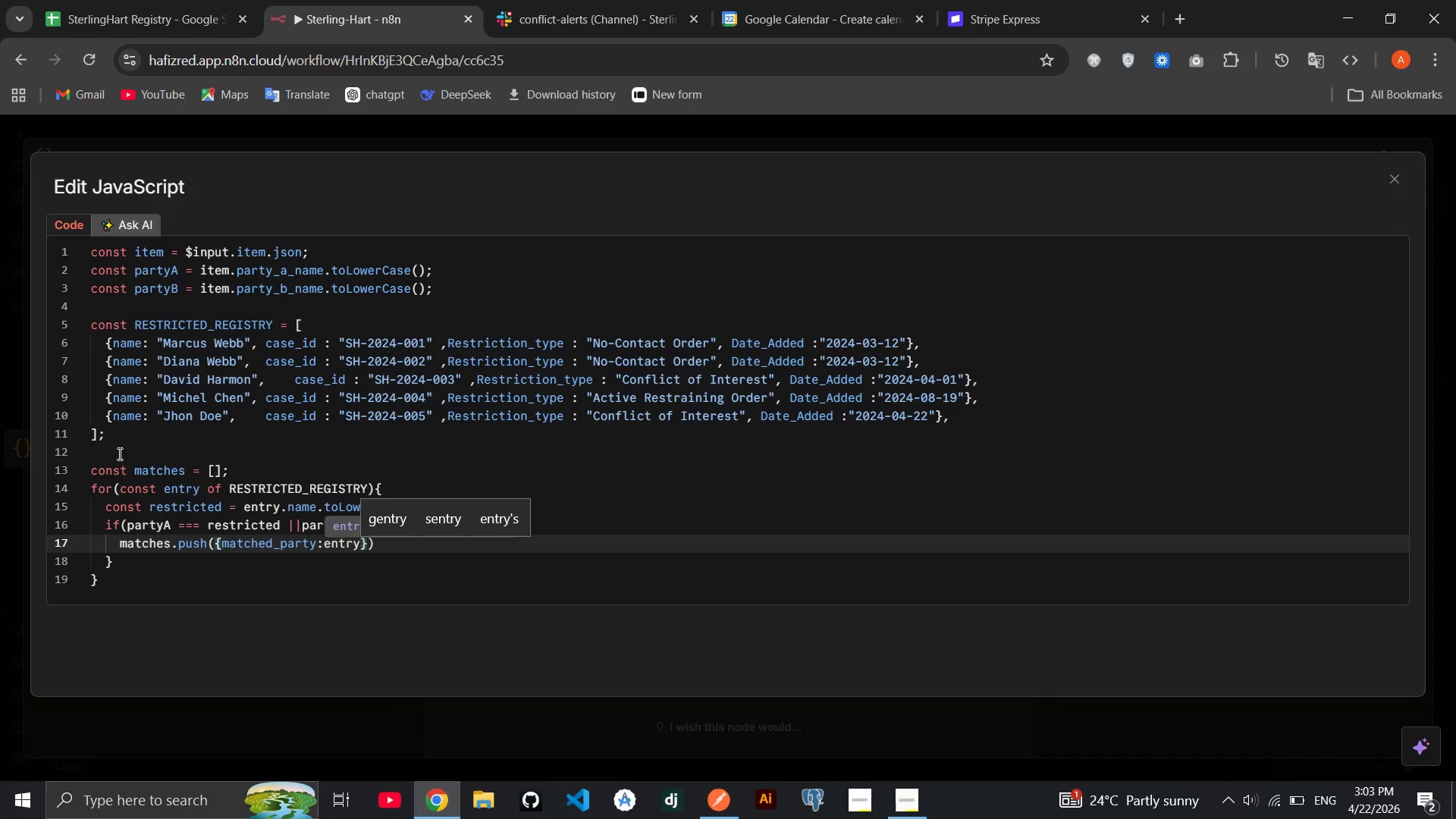 
key(Enter)
 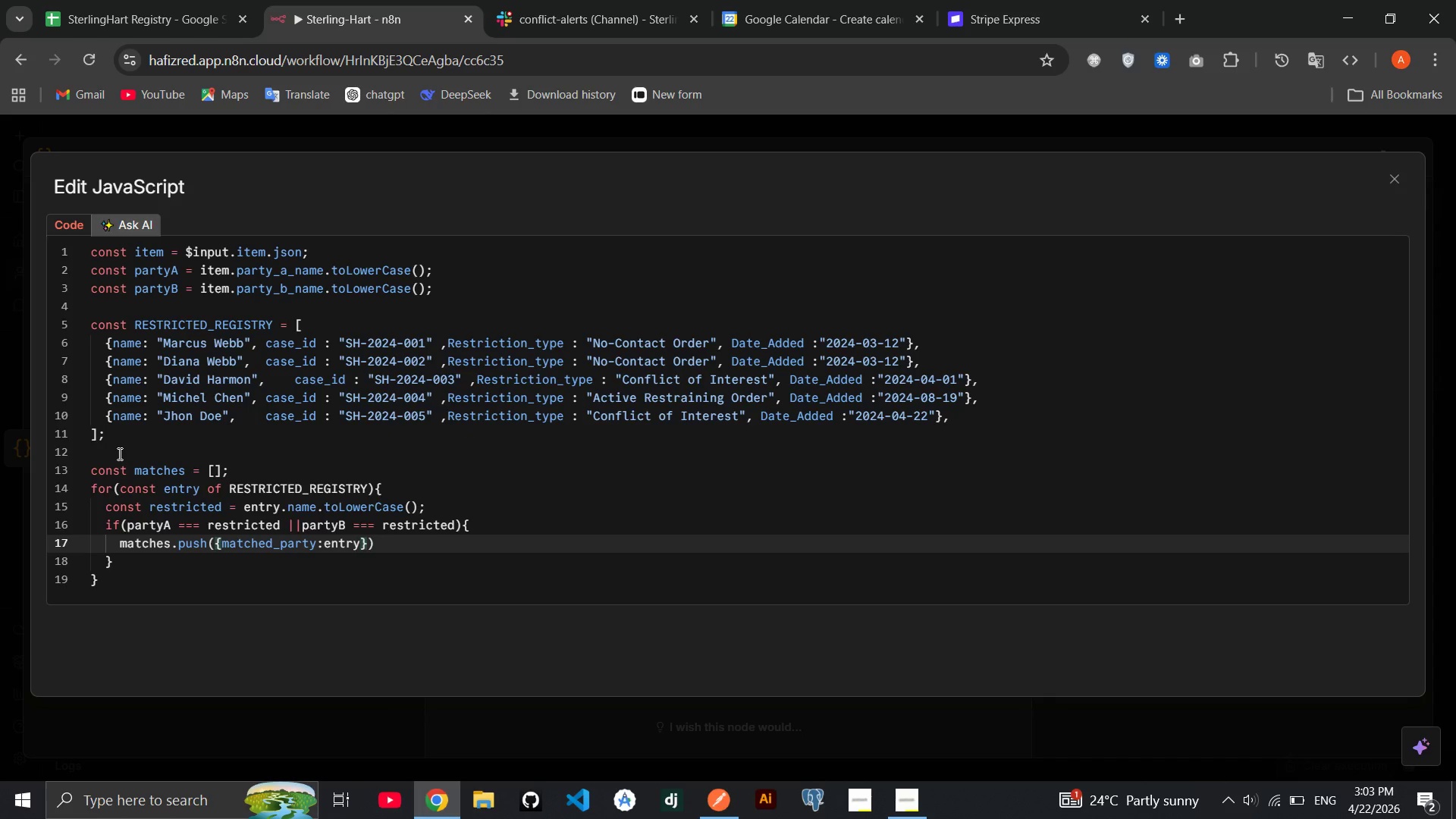 
type(.a)
key(Backspace)
type(name, match)
 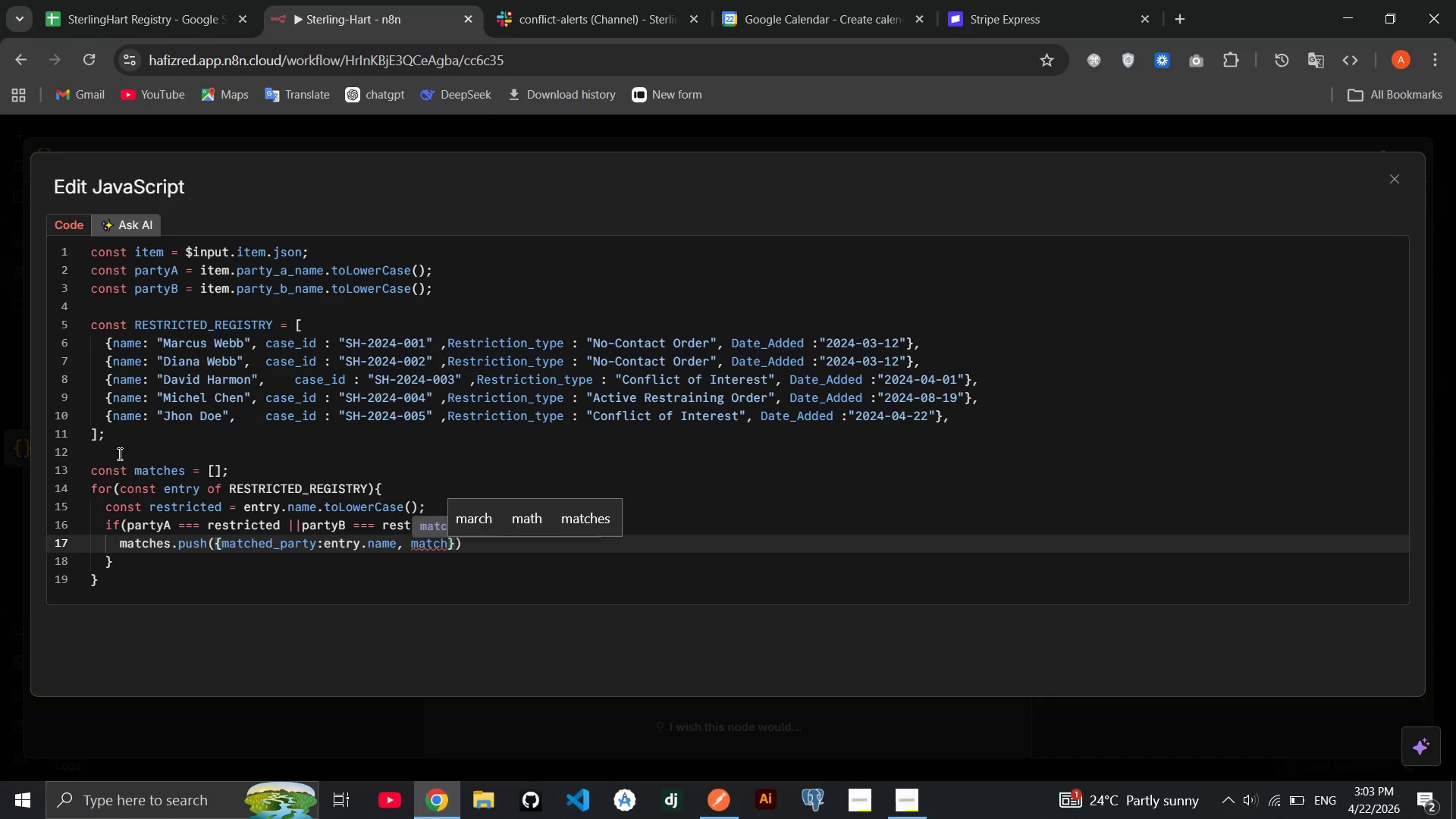 
key(Enter)
 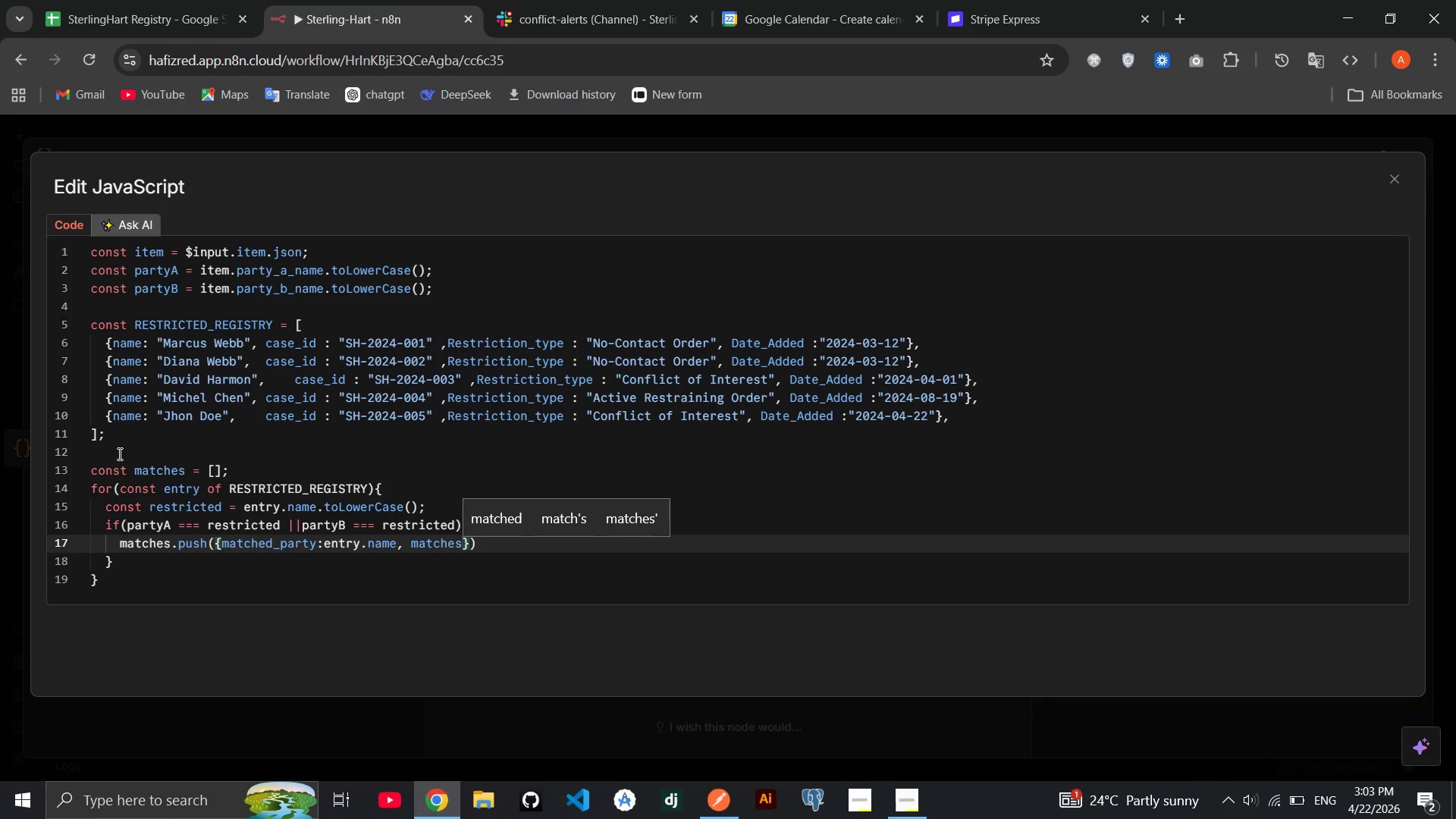 
key(Backspace)
key(Backspace)
type( )
key(Backspace)
type(_type: 'exact)
 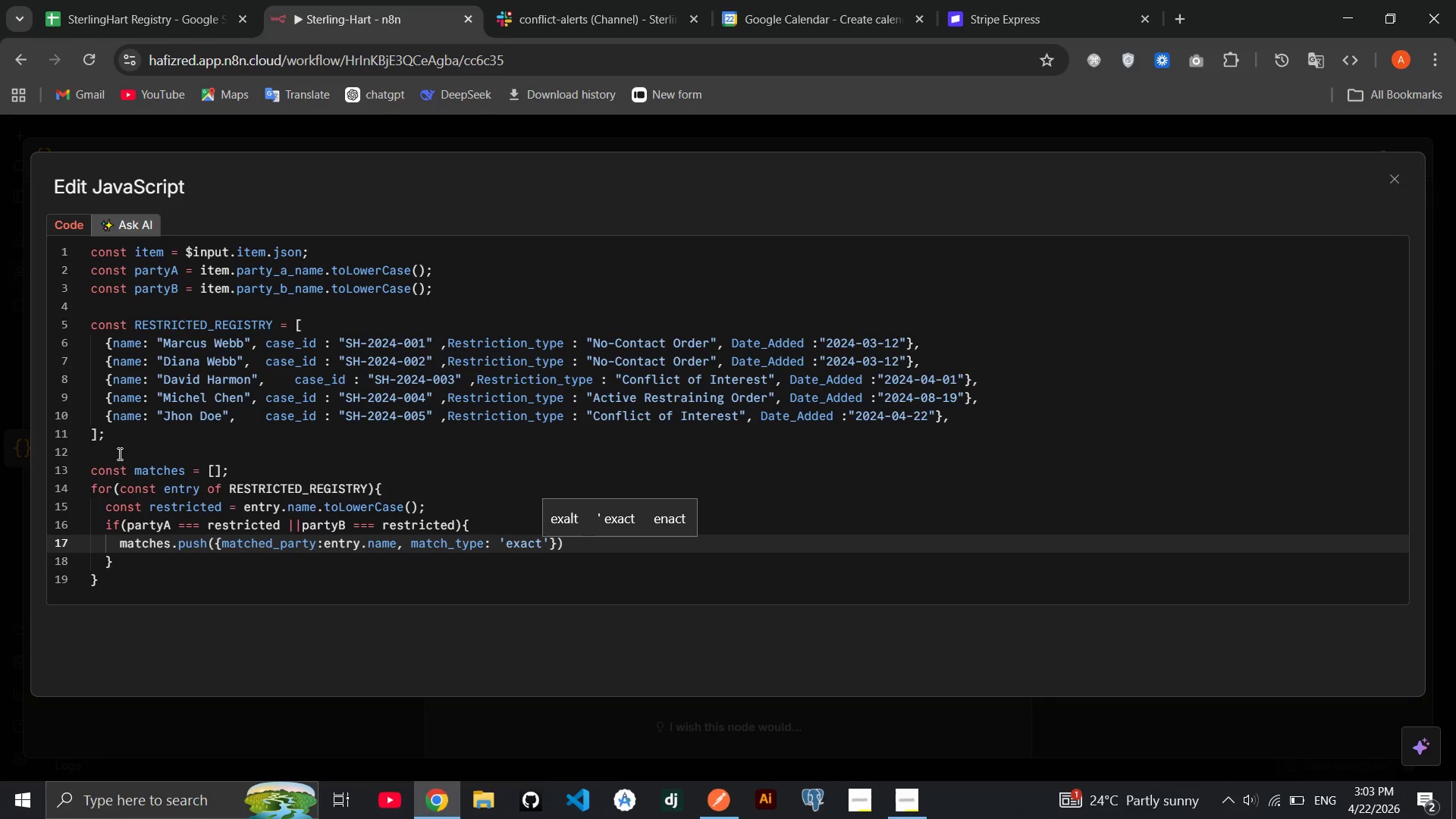 
key(ArrowRight)
 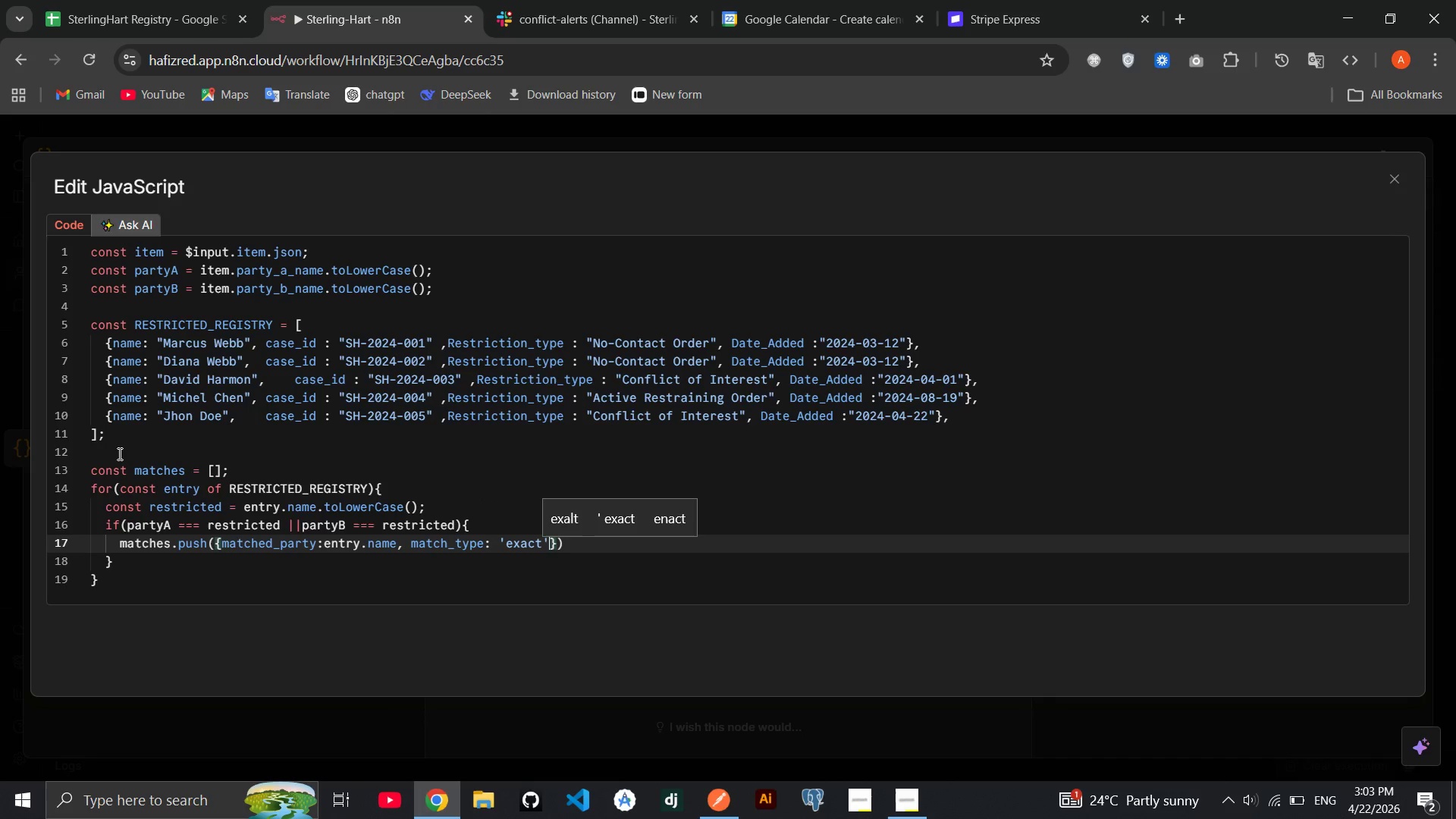 
key(Comma)
 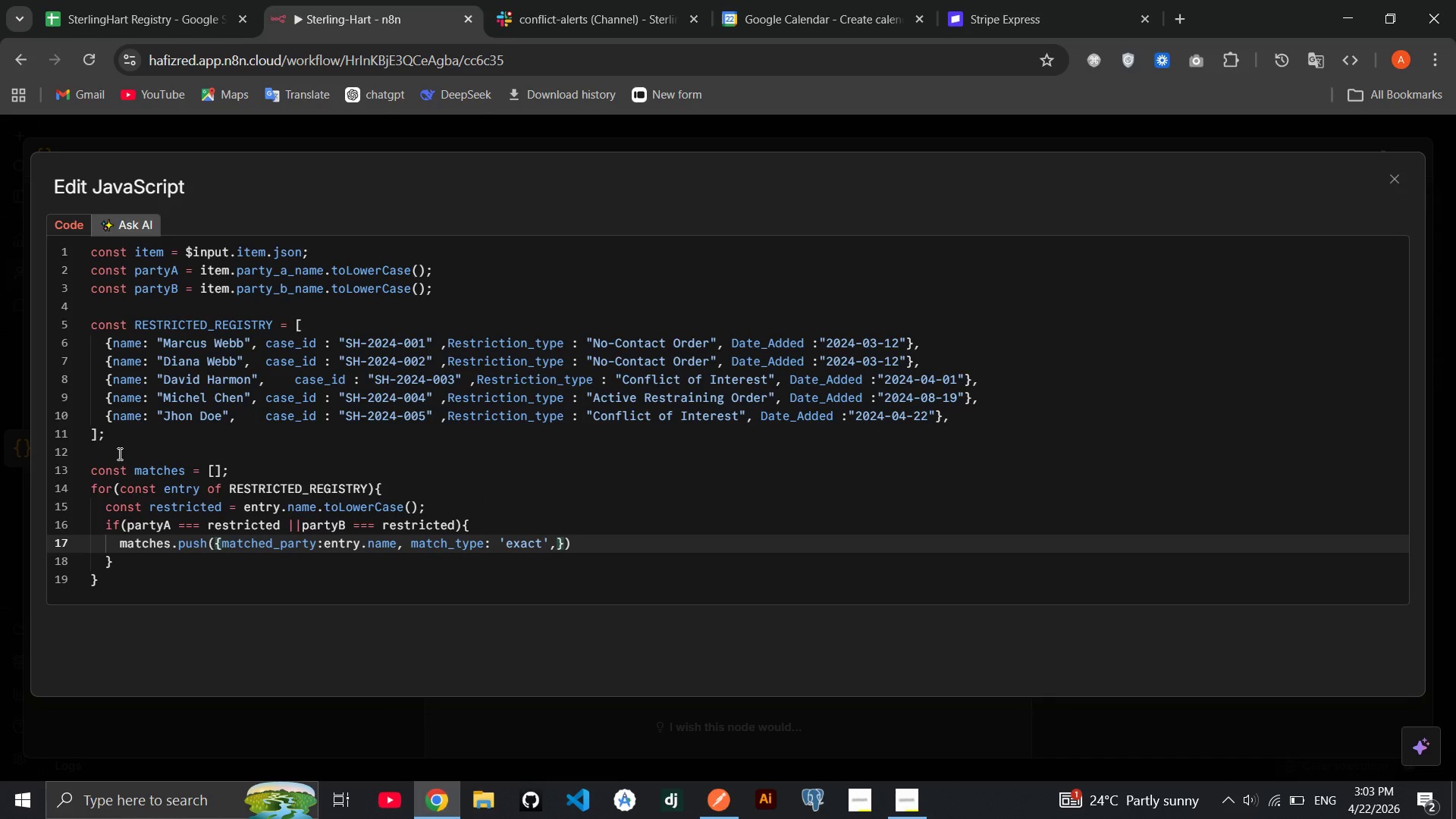 
type( ...entry)
 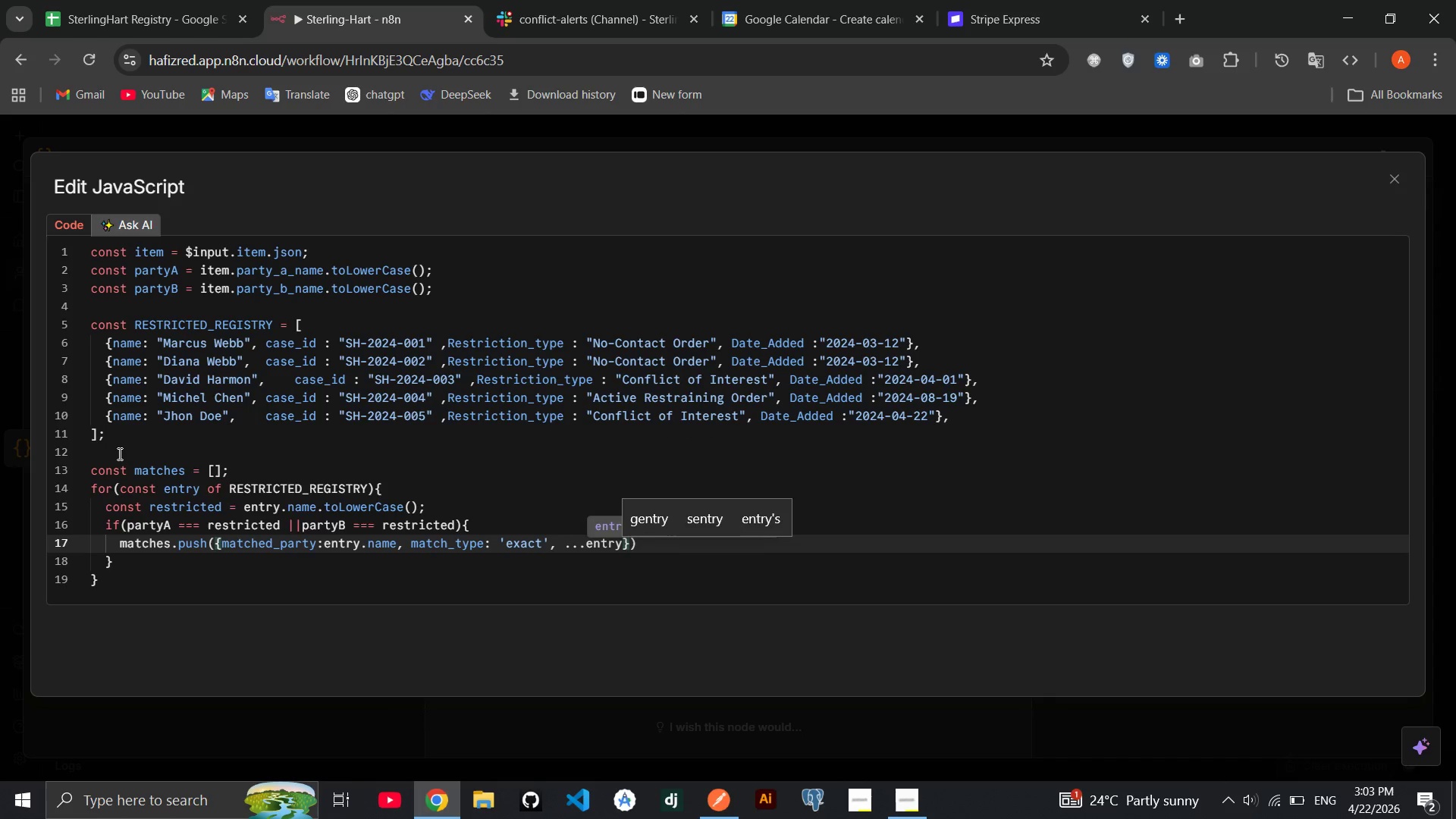 
key(Enter)
 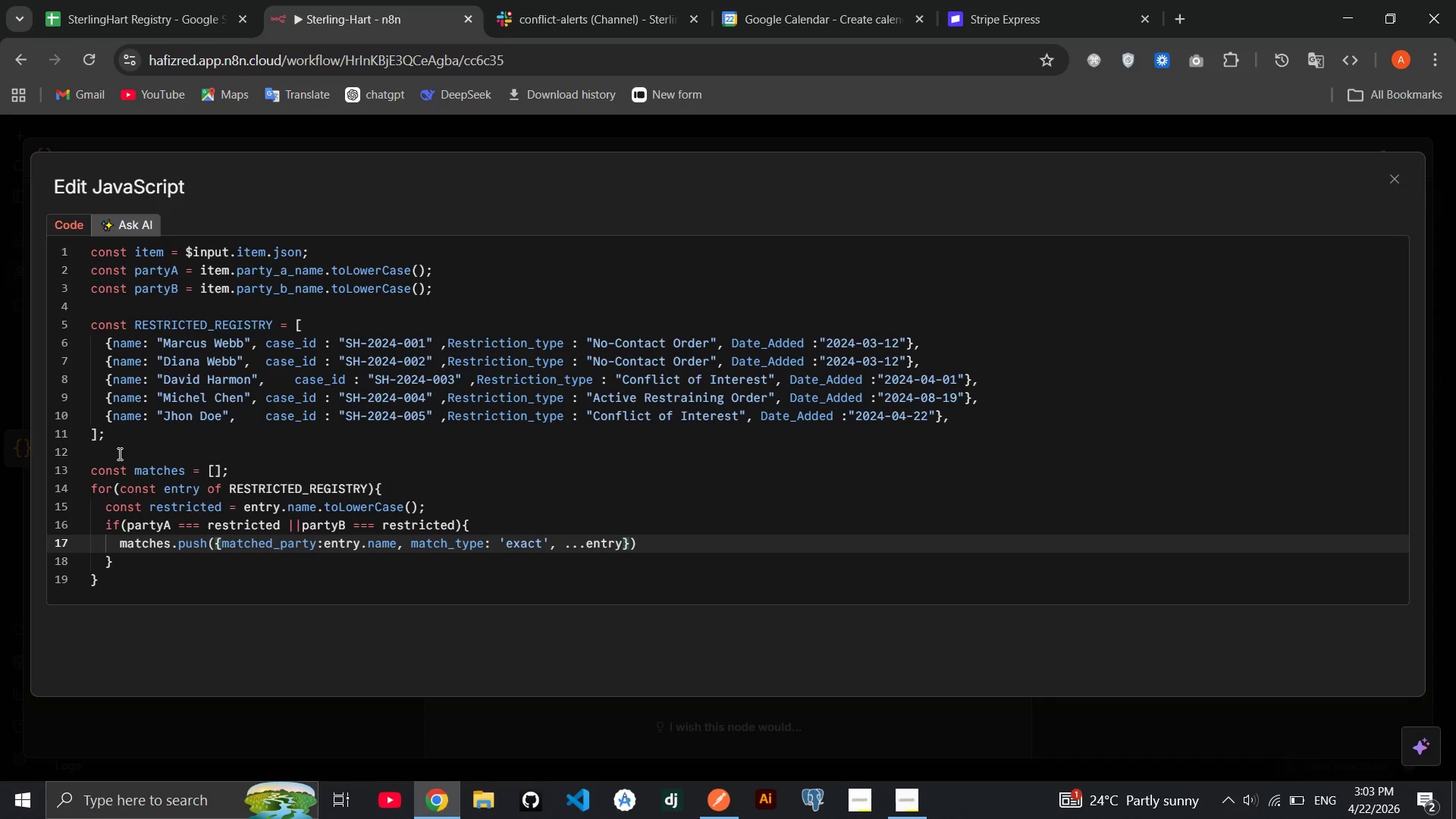 
key(ArrowRight)
 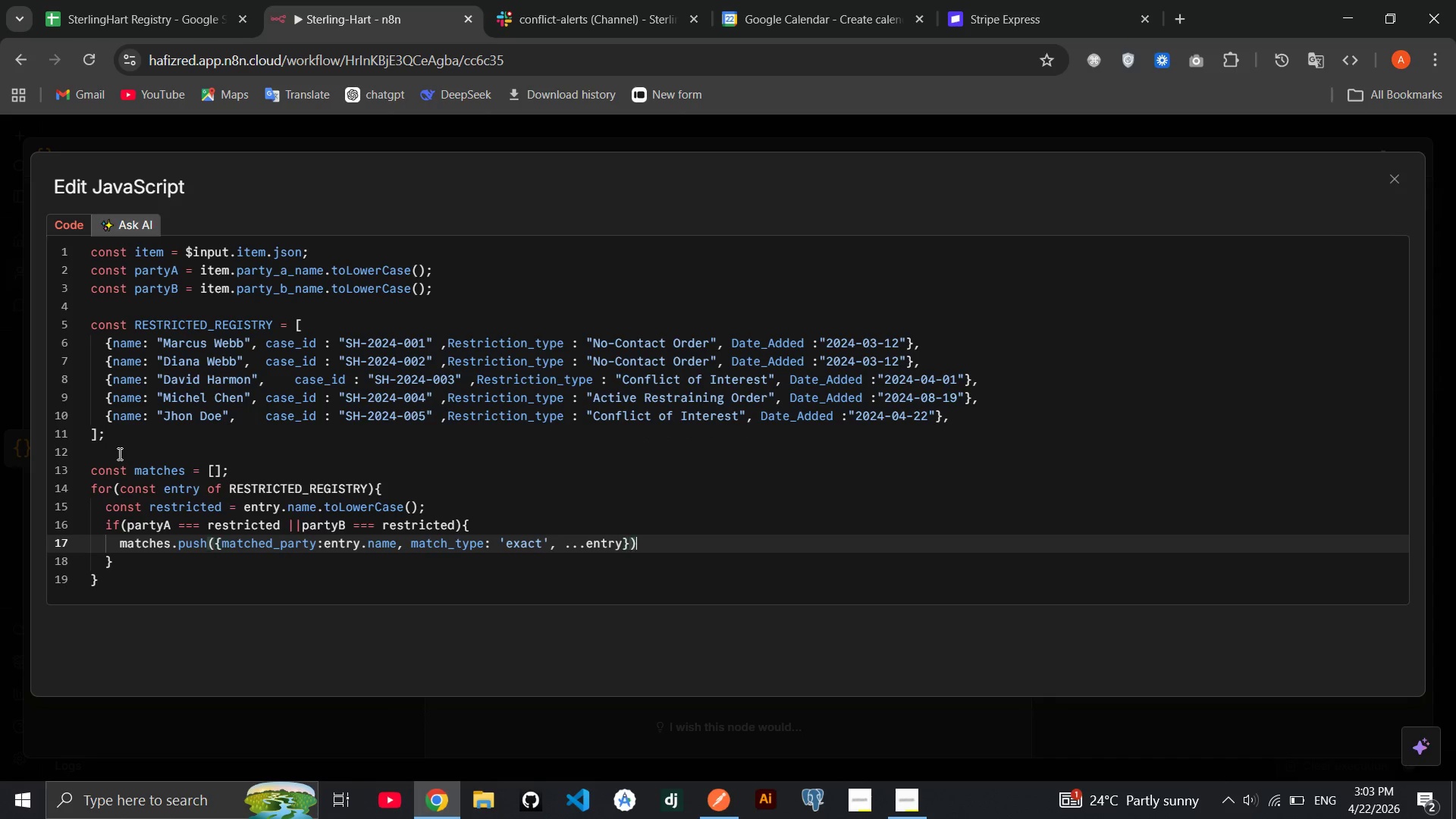 
key(ArrowRight)
 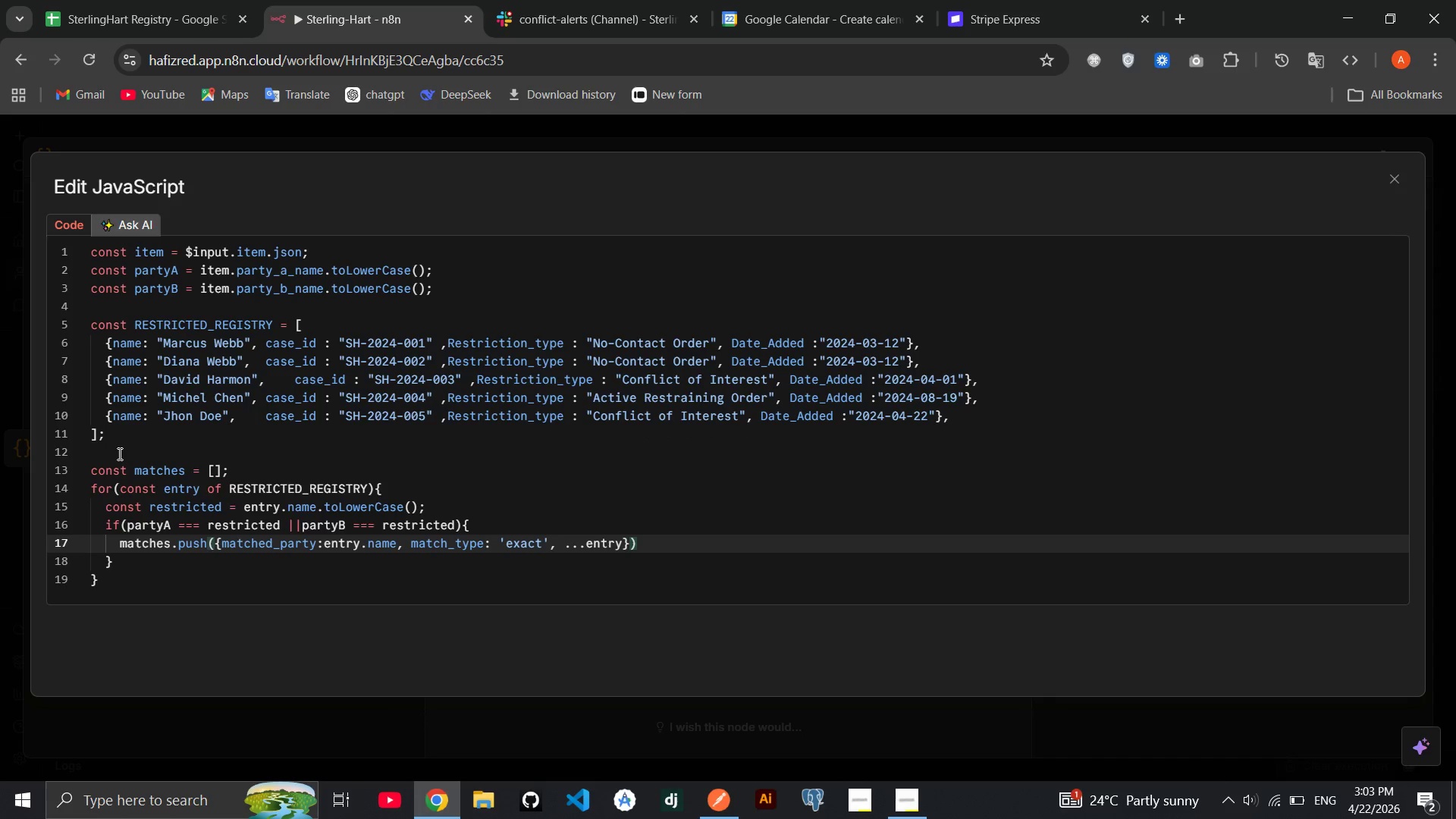 
key(Semicolon)
 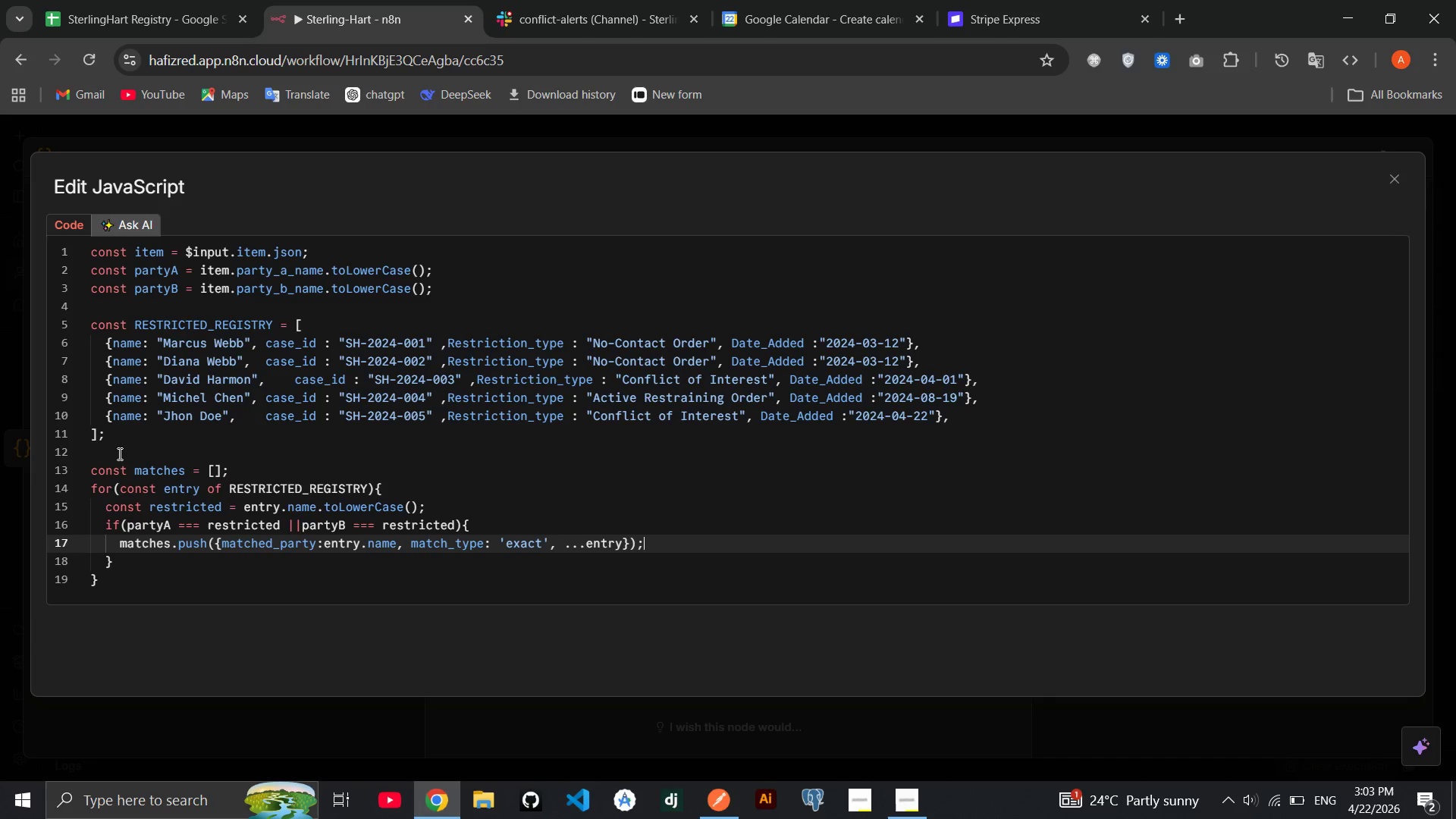 
key(Enter)
 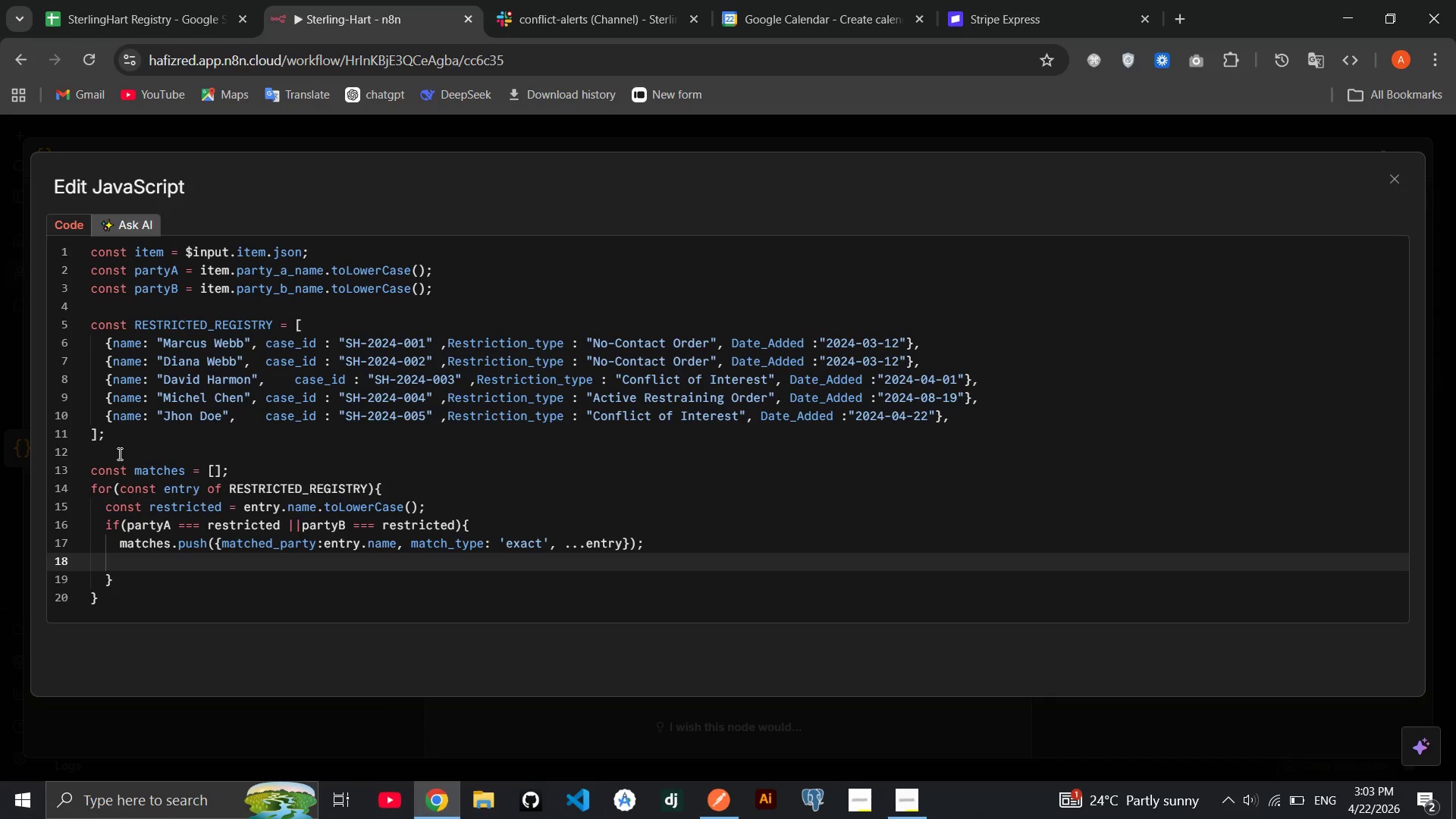 
type(continue;)
 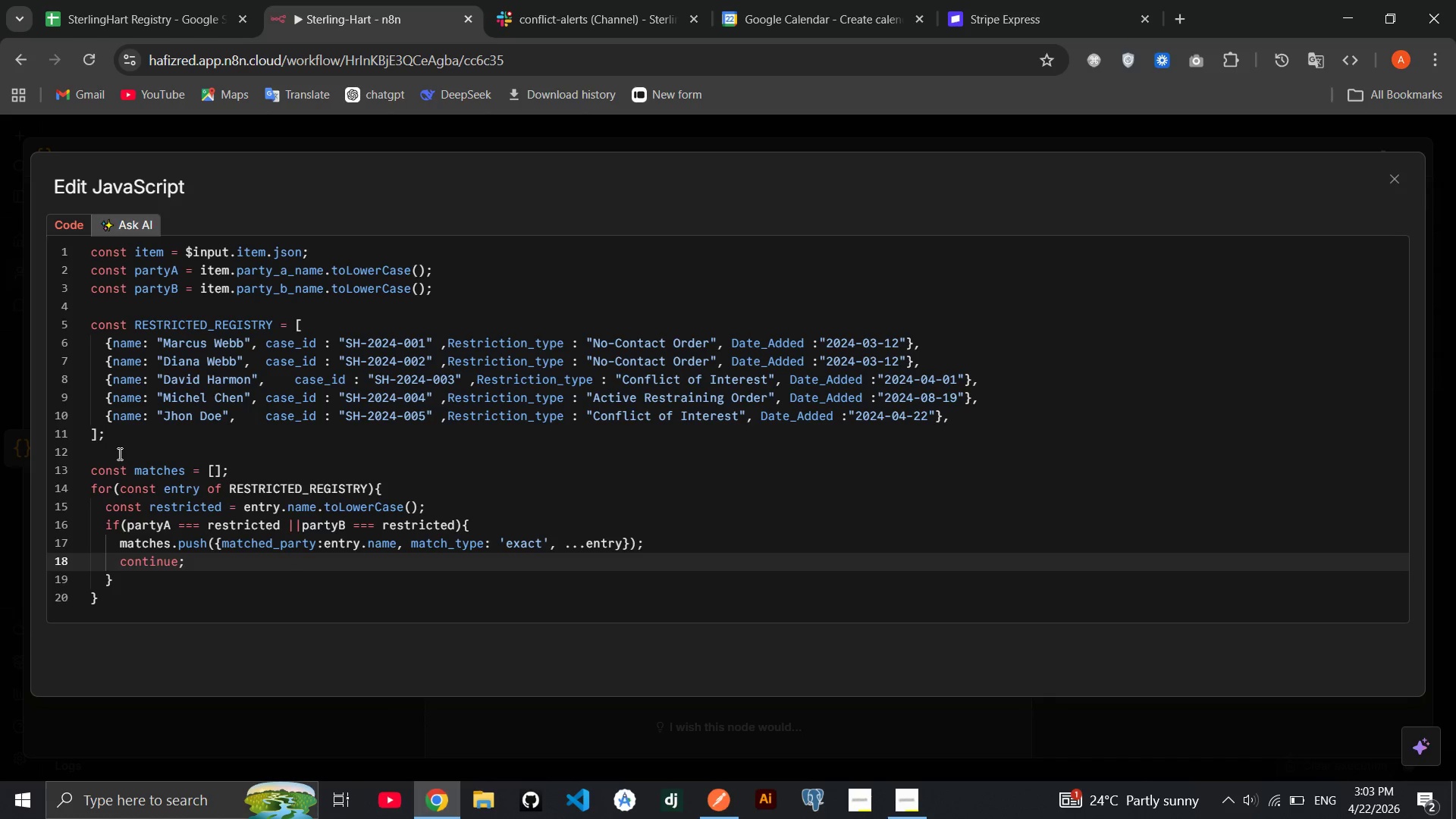 
key(ArrowDown)
 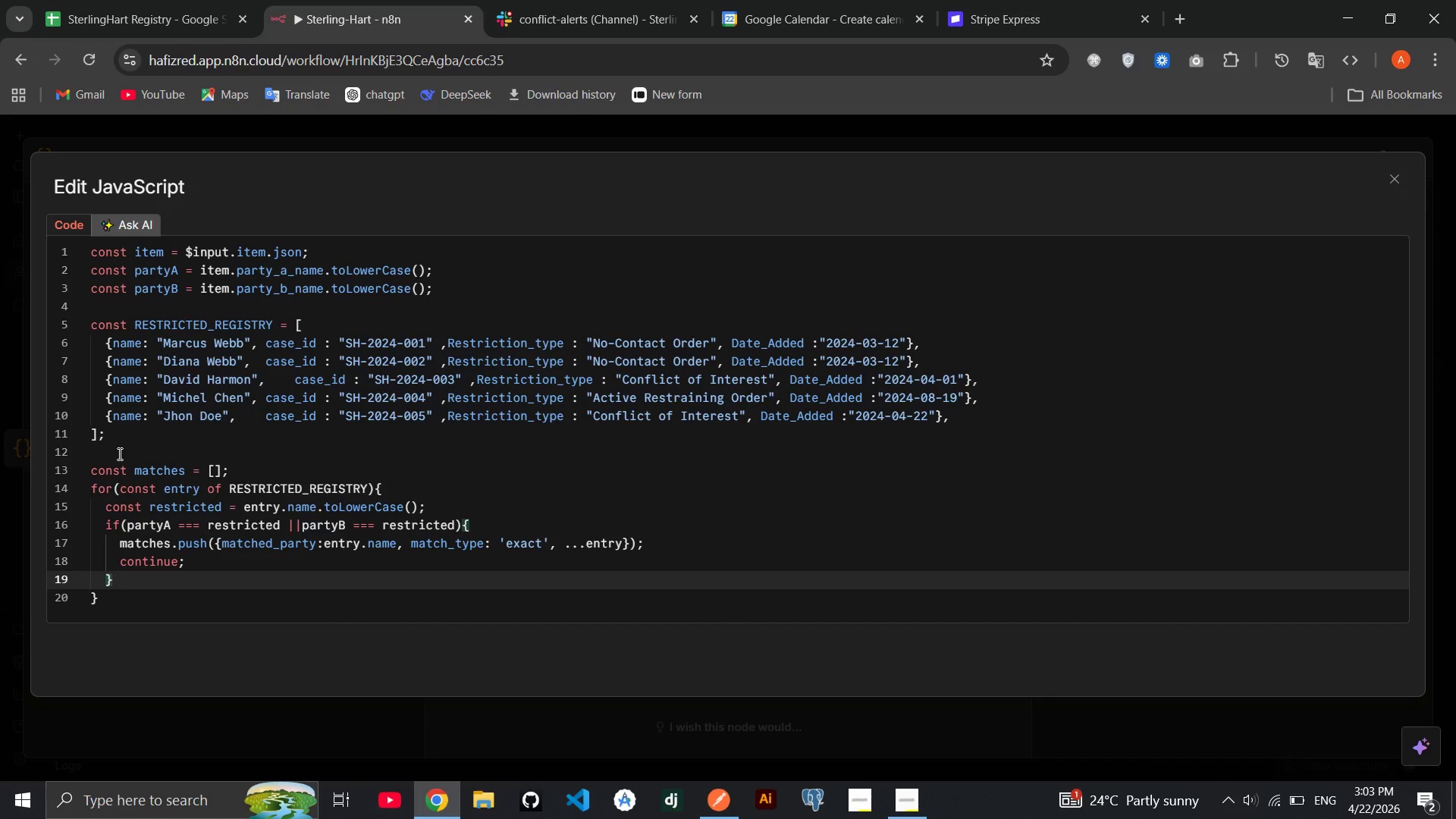 
key(Enter)
 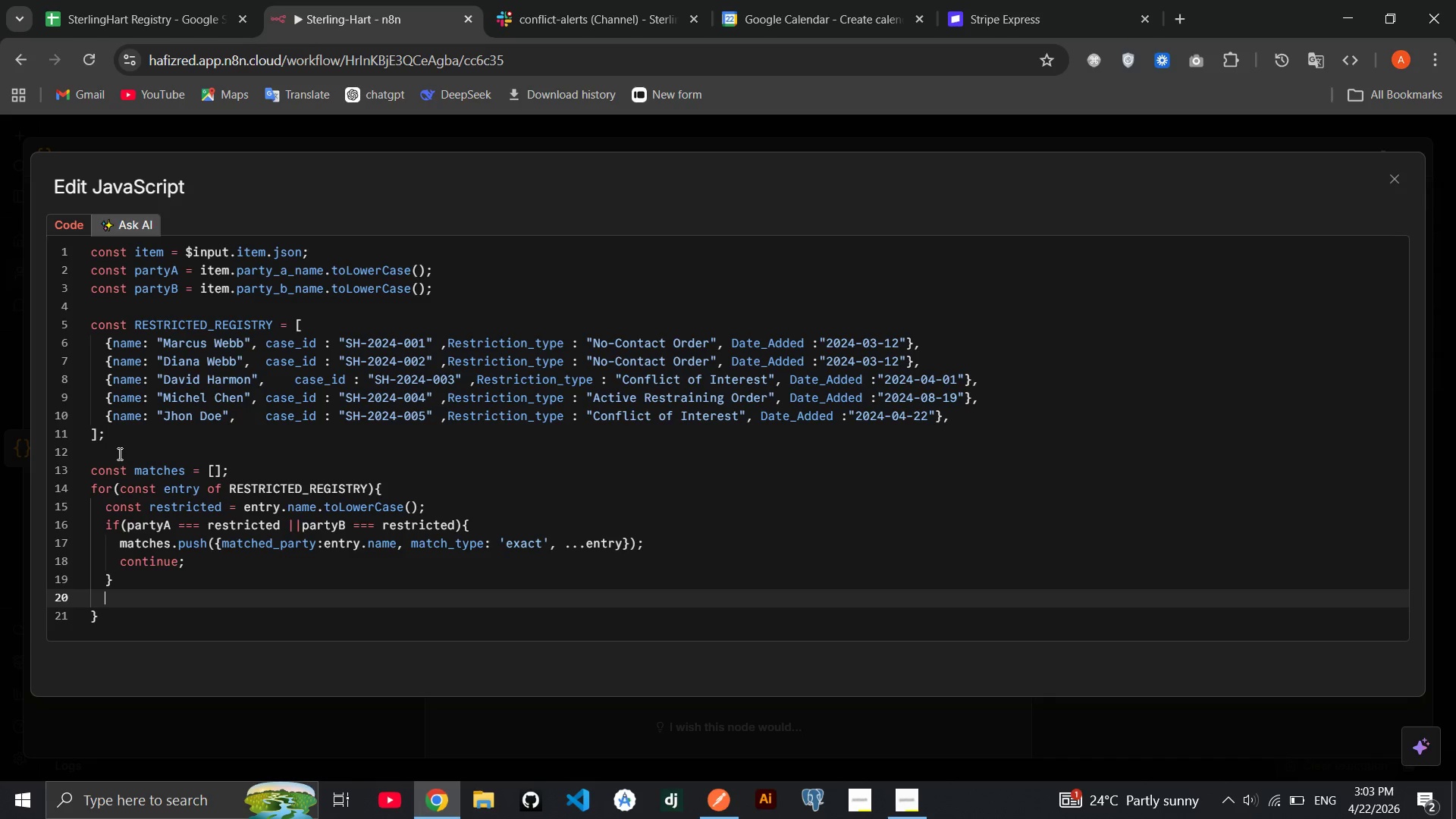 
key(Enter)
 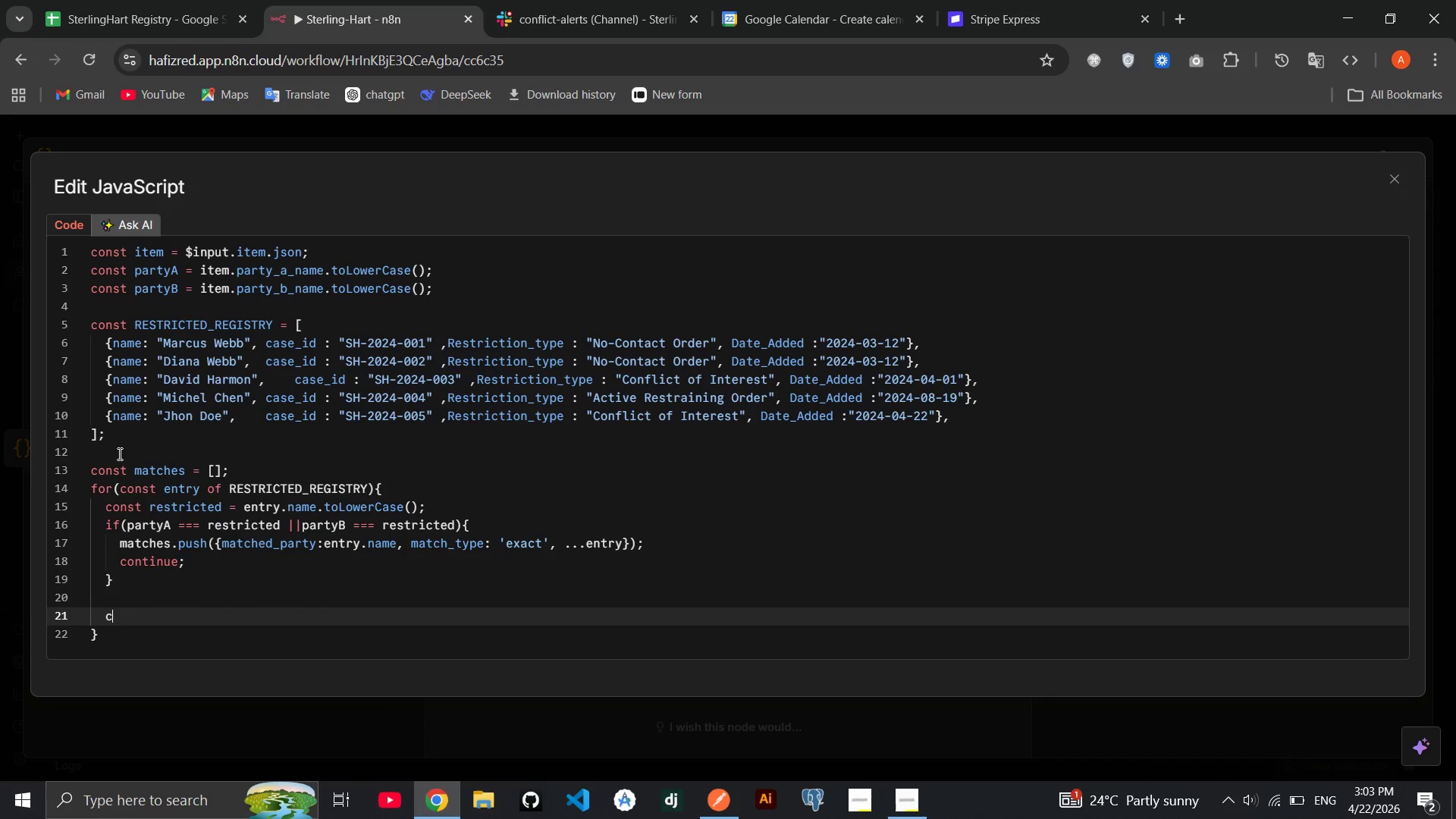 
type(const)
 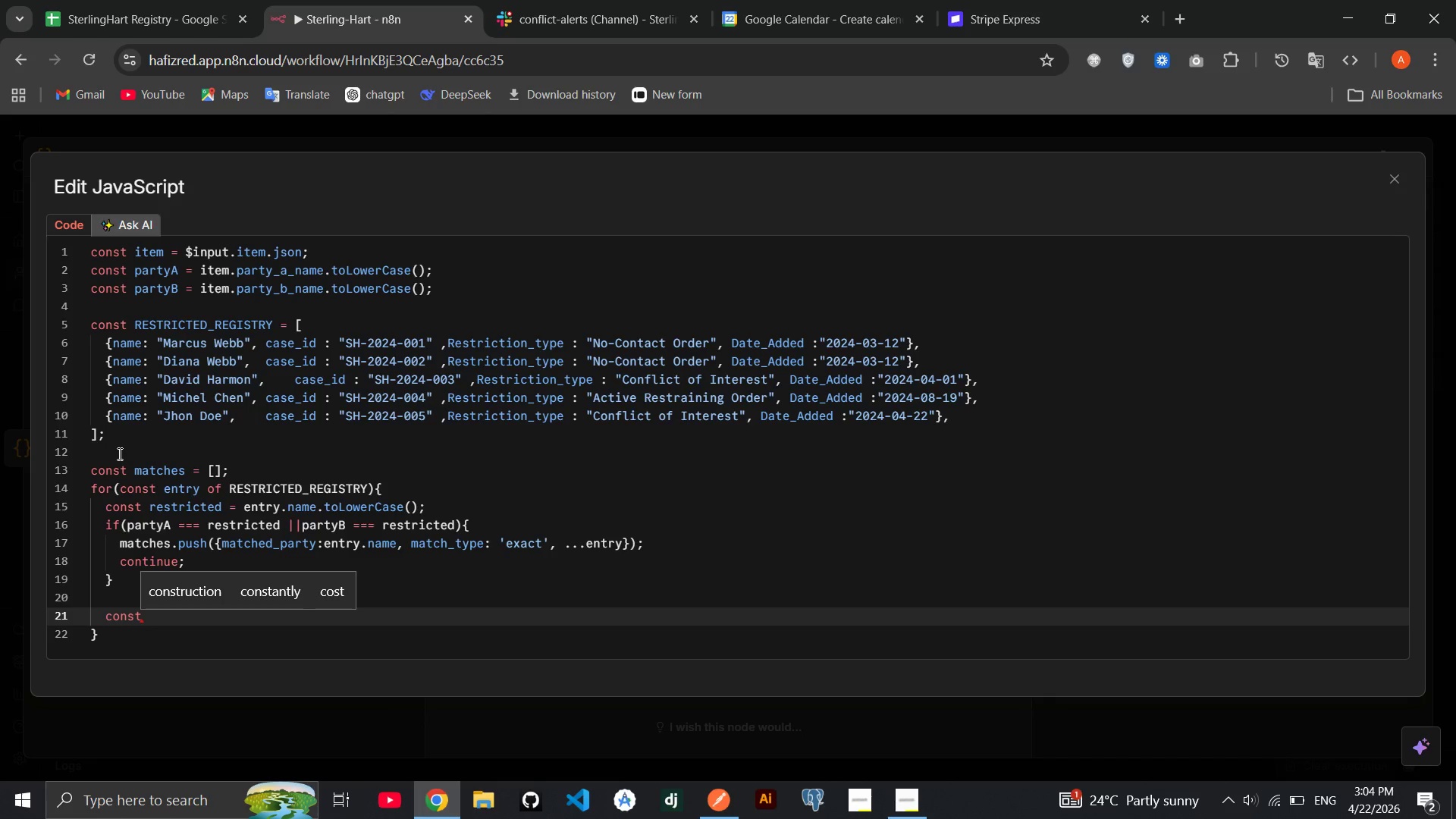 
wait(20.11)
 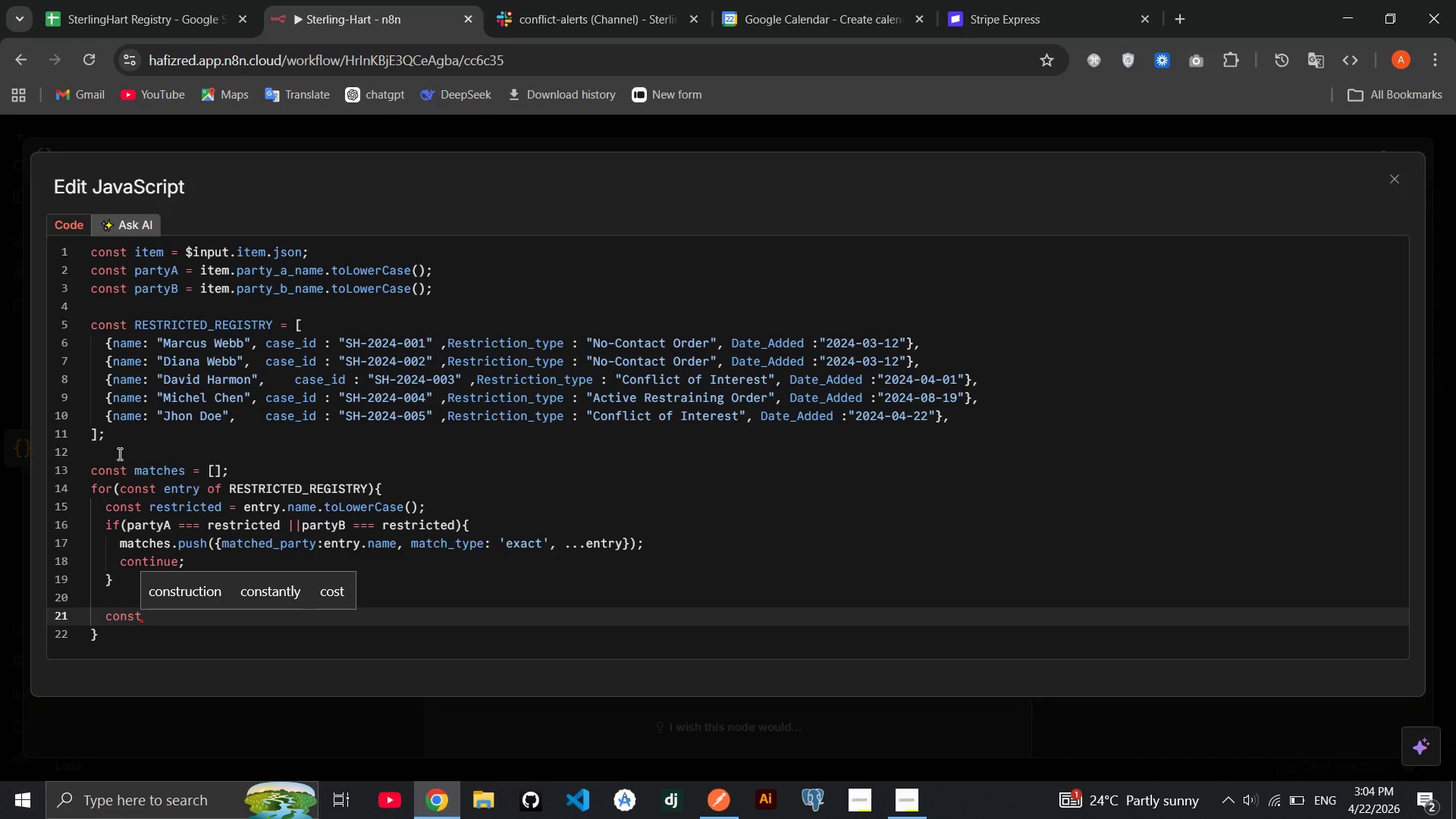 
mouse_move([909, 782])
 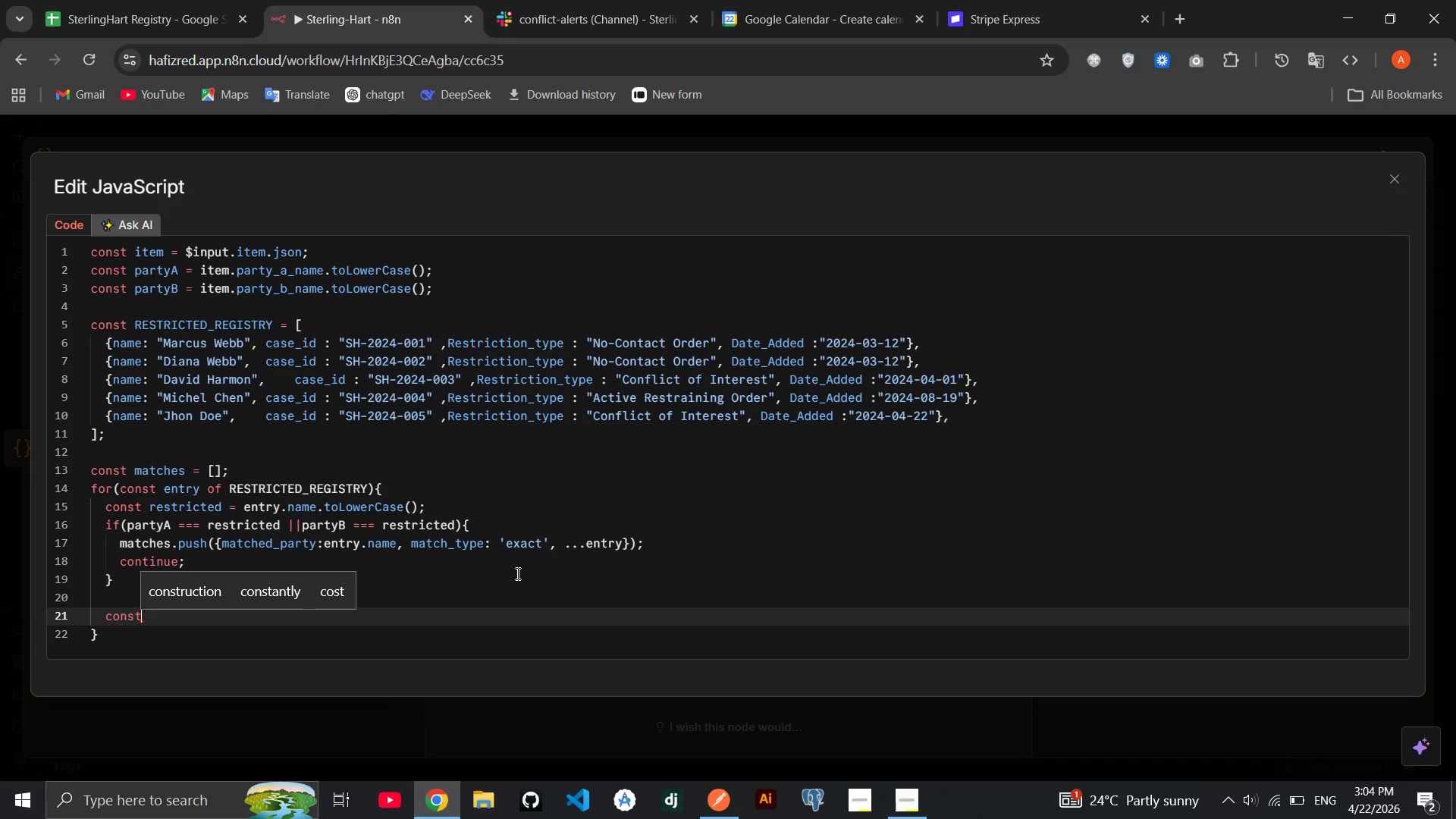 
left_click([490, 583])
 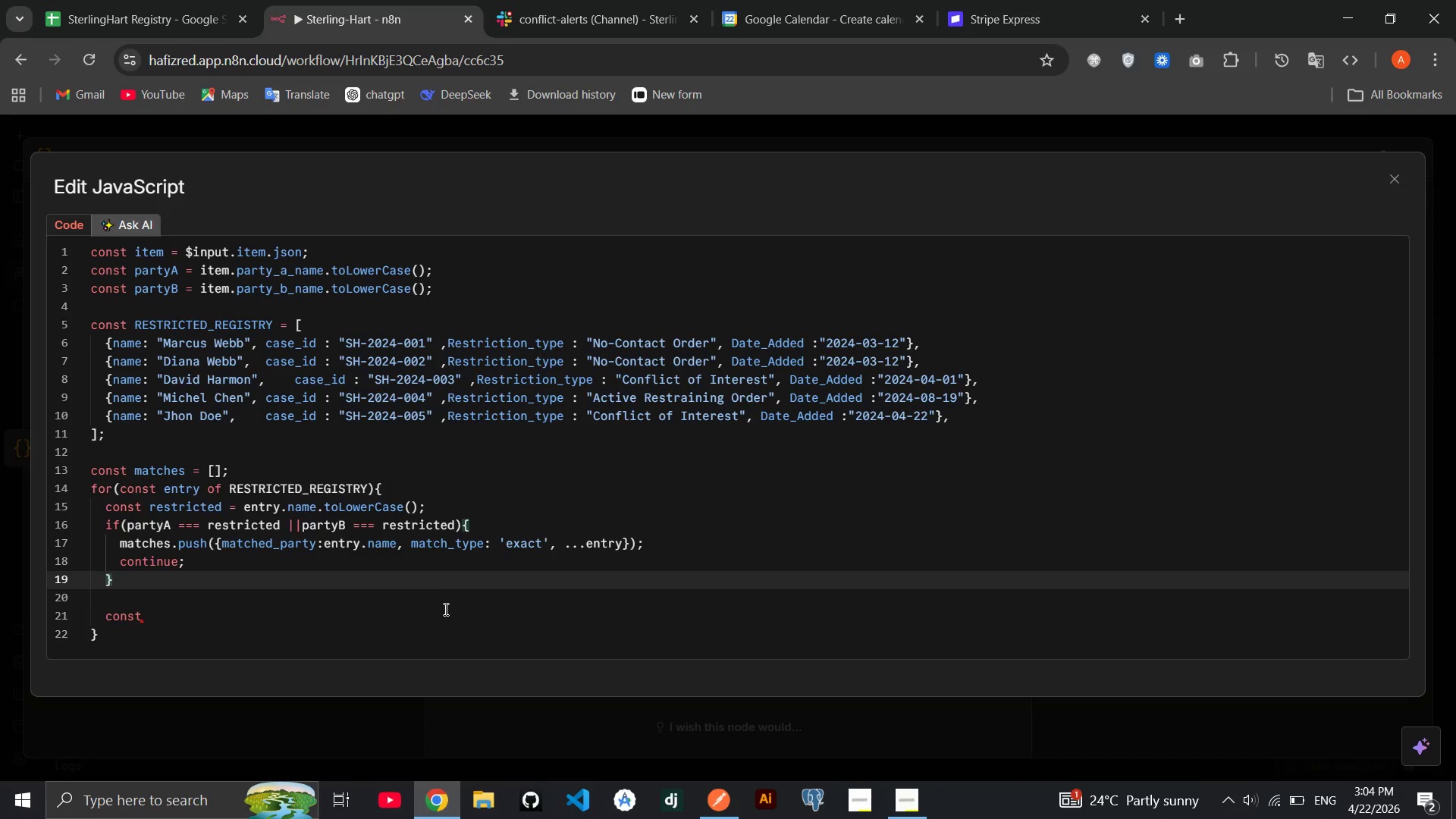 
left_click([444, 609])
 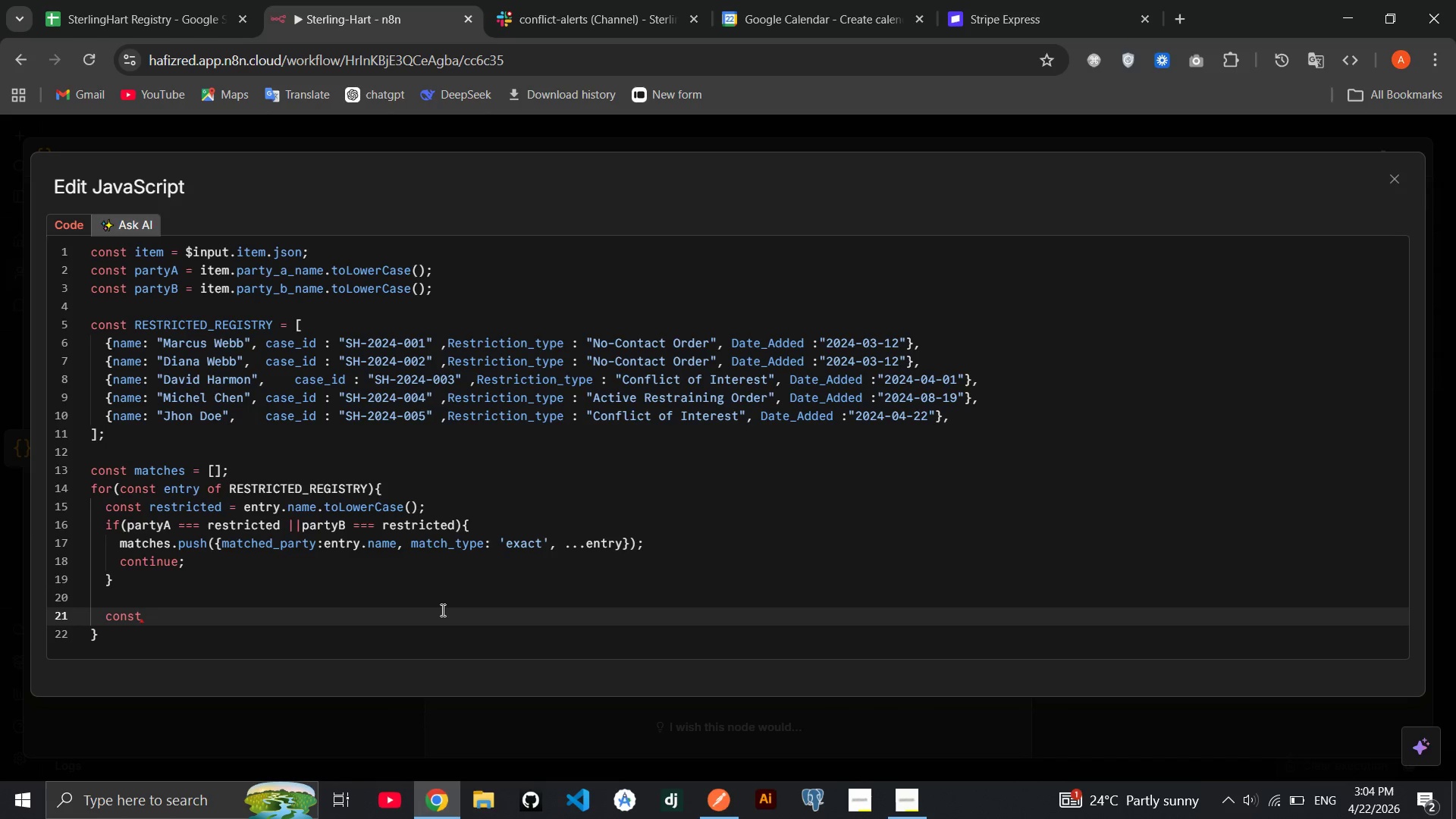 
type( lat)
key(Backspace)
type(stName = restri)
 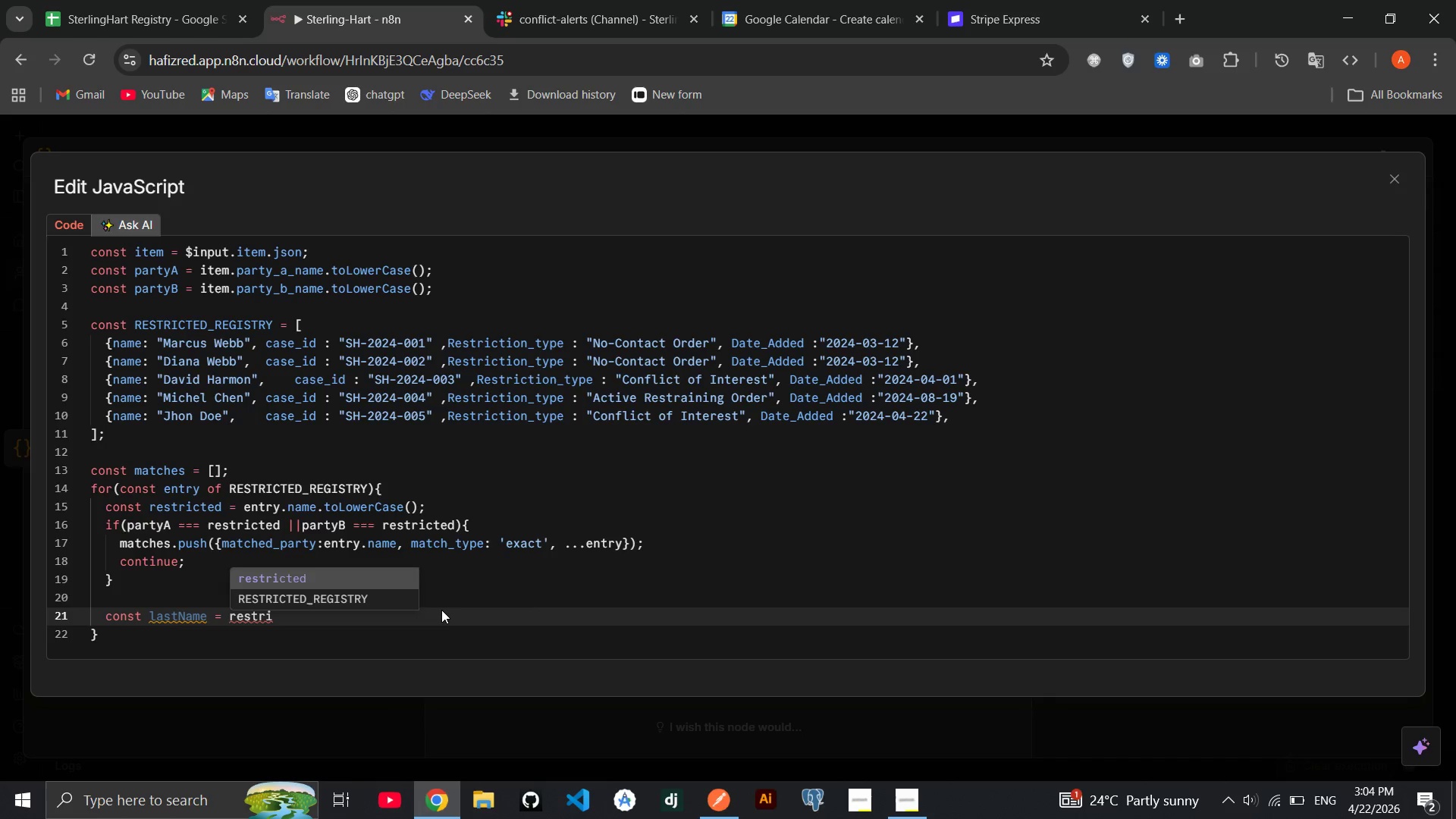 
key(Enter)
 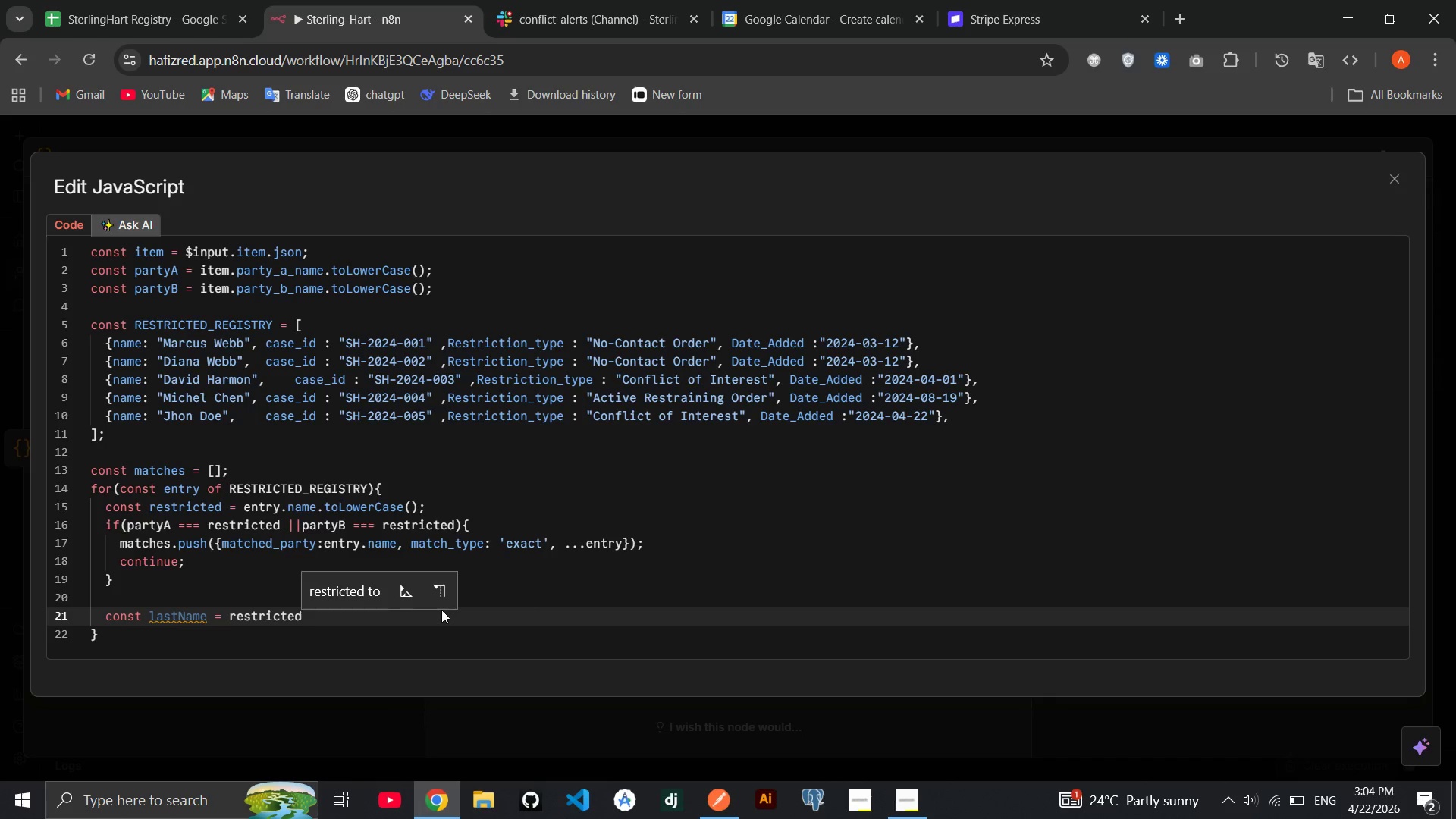 
type(.split)
 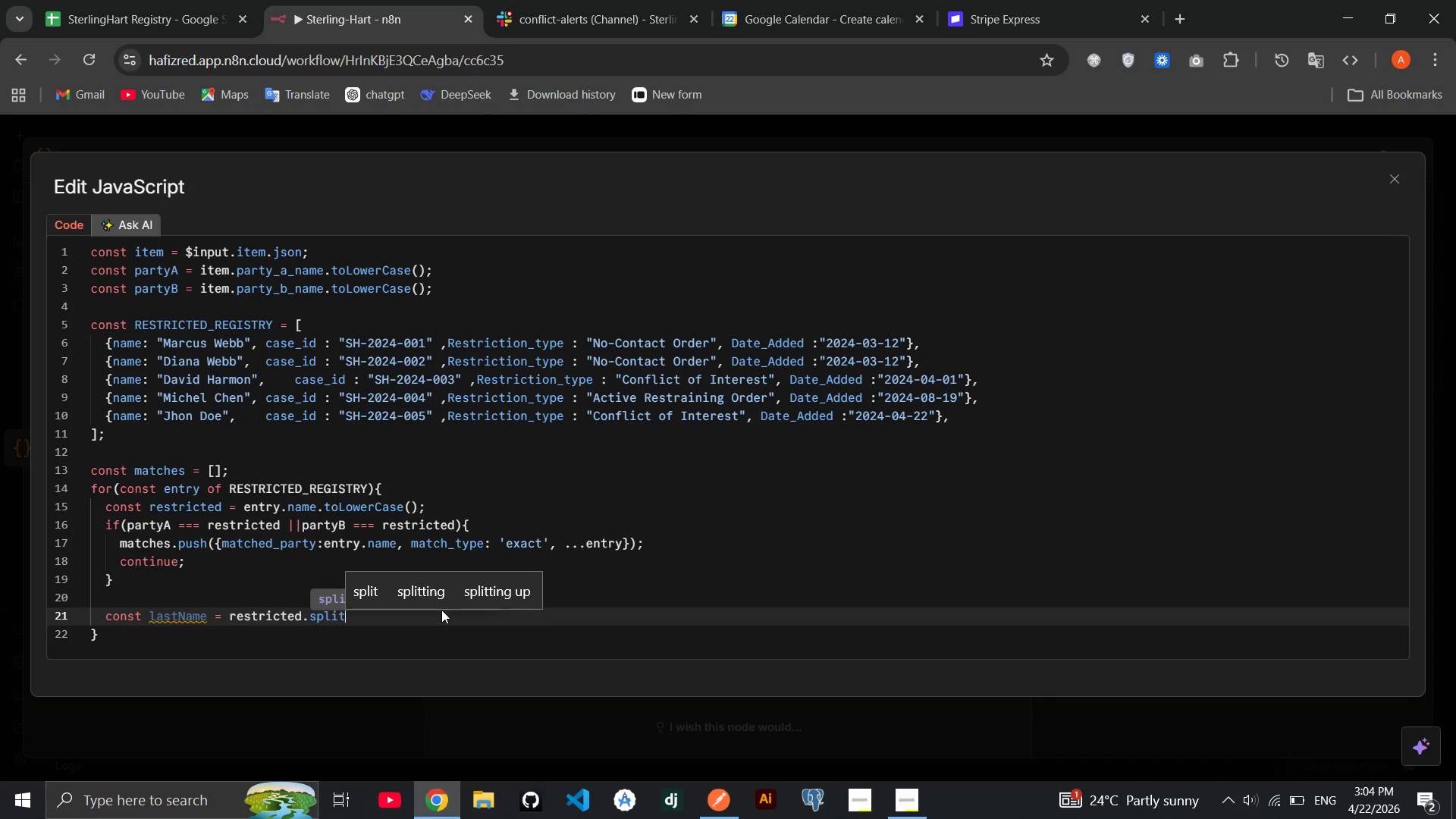 
key(Enter)
 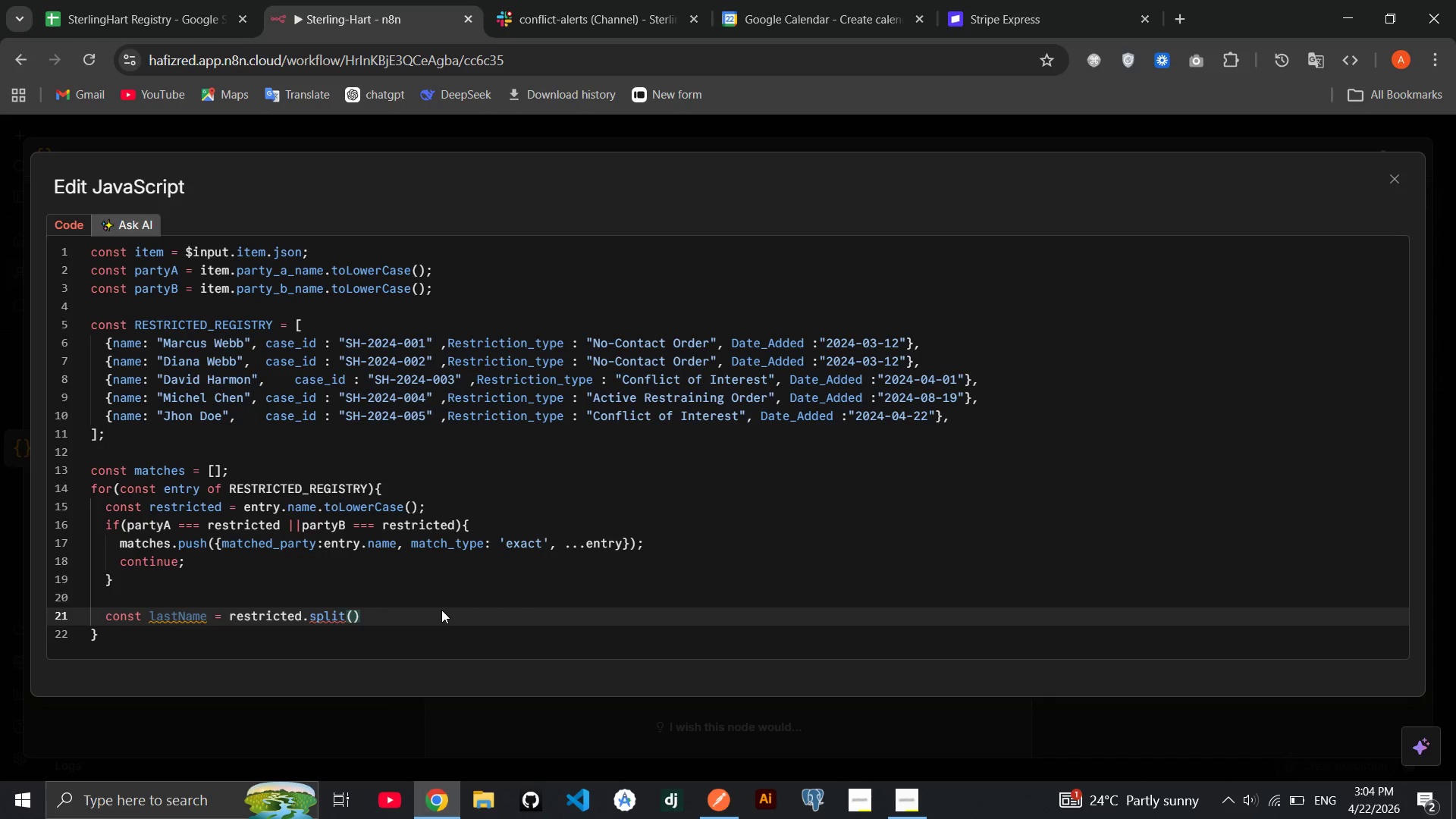 
key(Quote)
 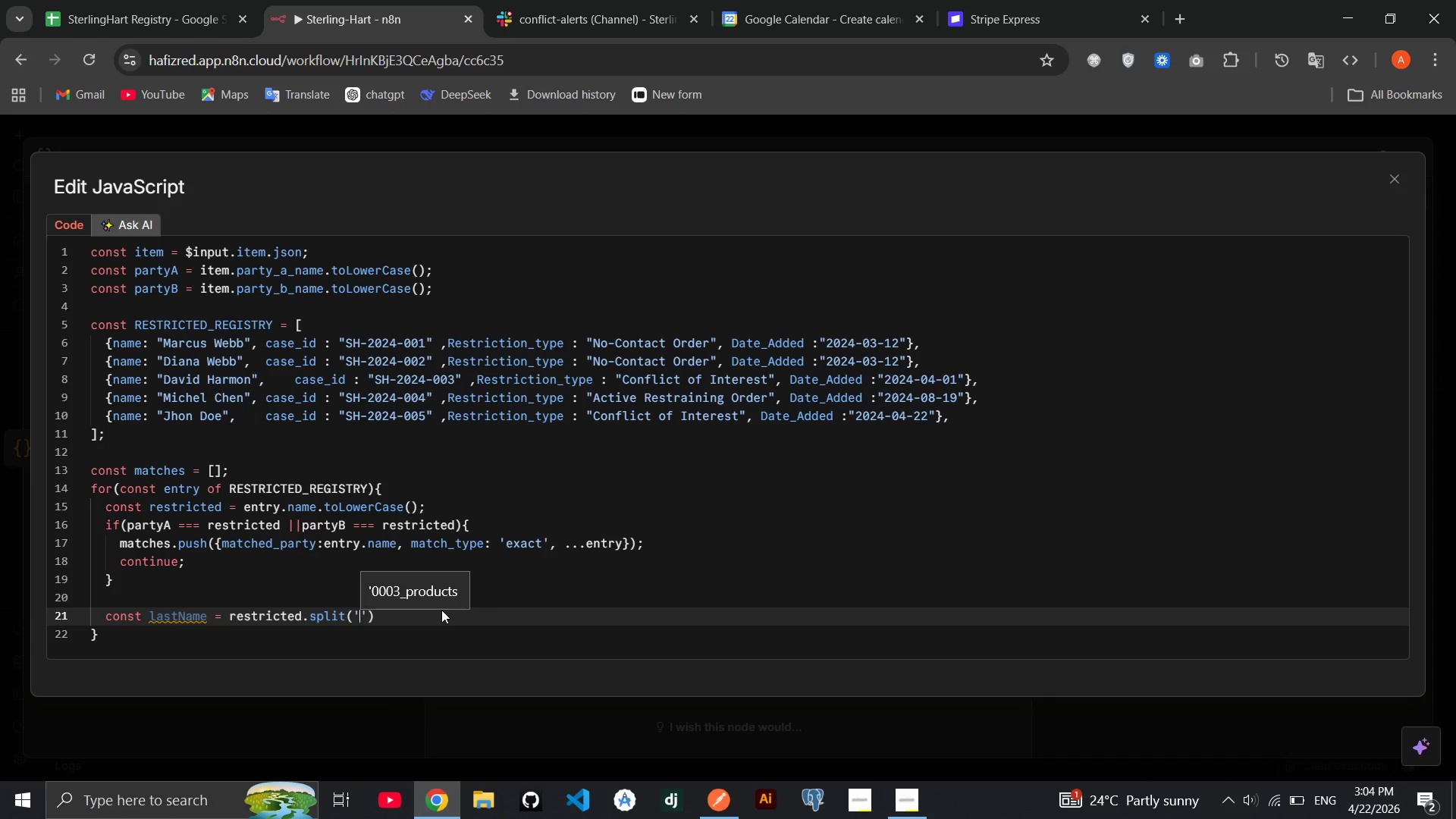 
key(Space)
 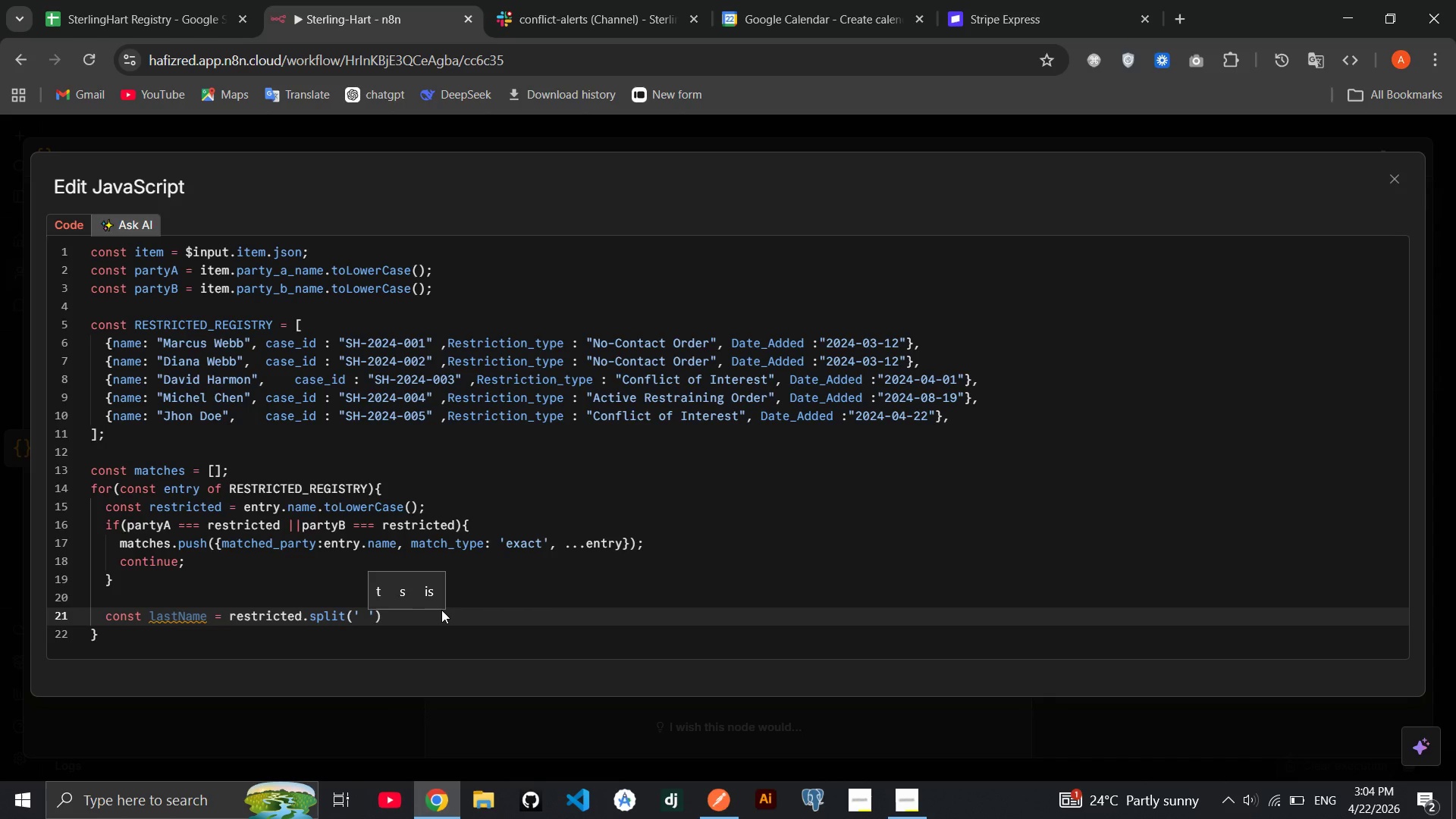 
key(ArrowRight)
 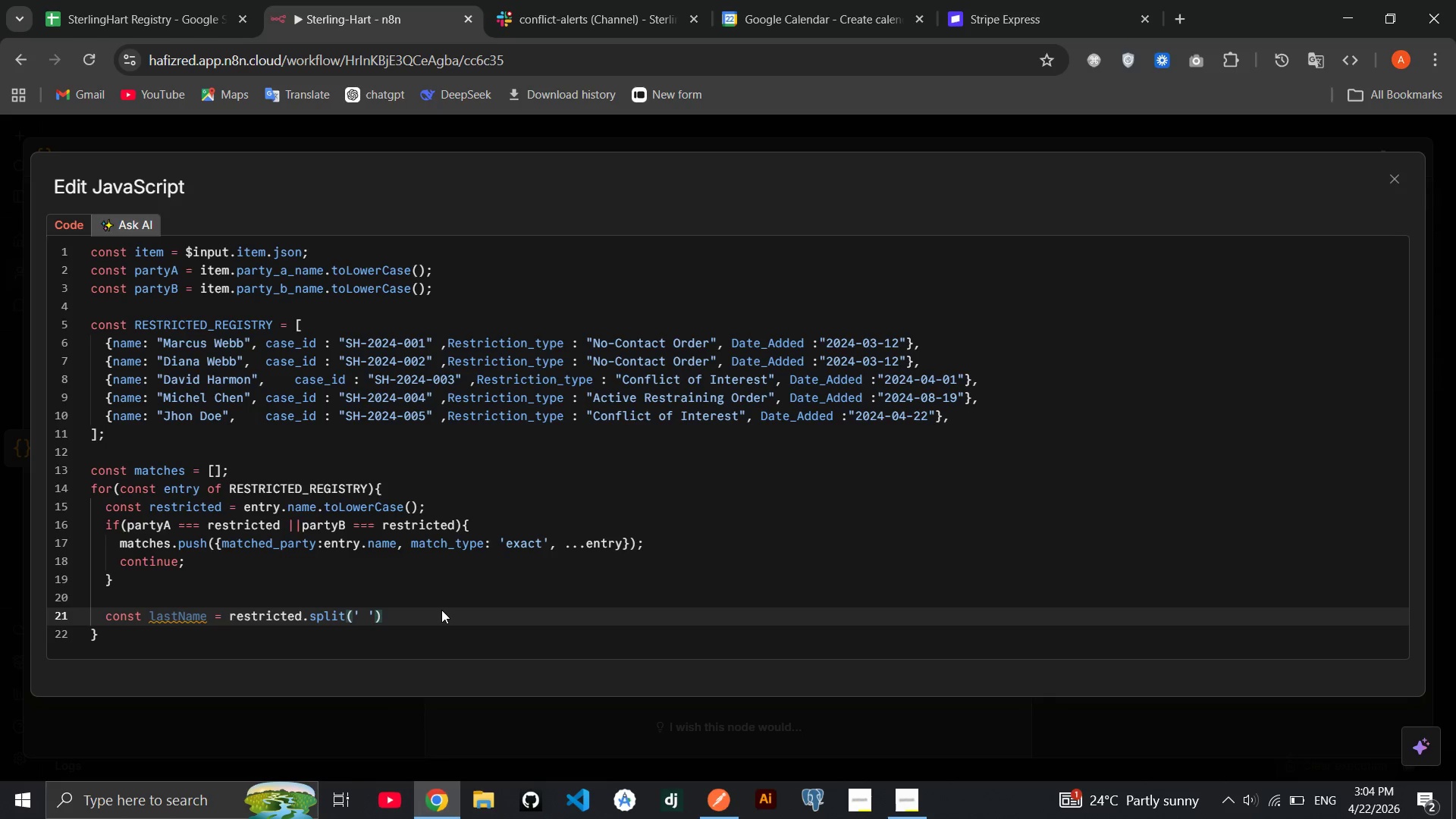 
key(ArrowLeft)
 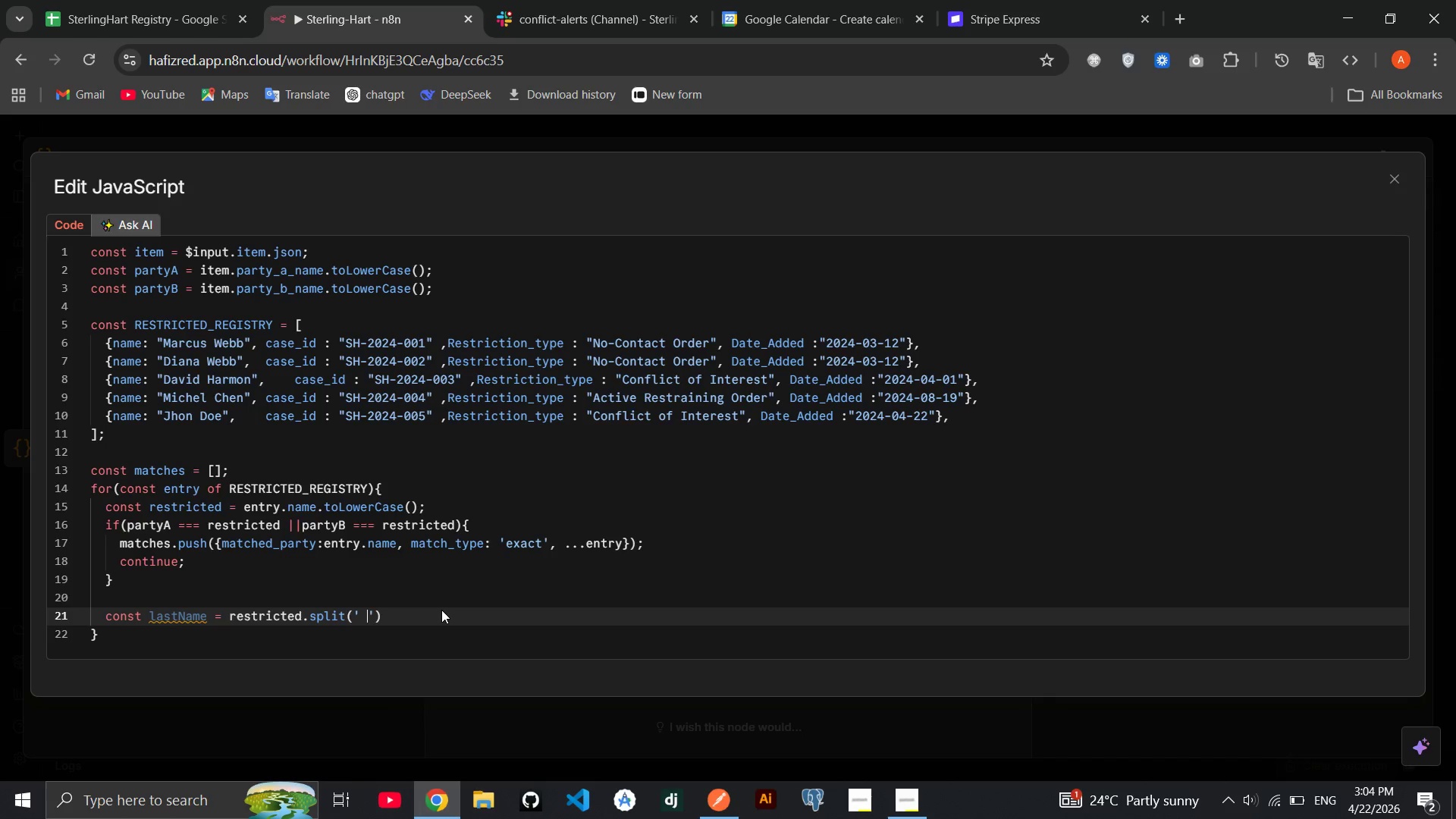 
key(Backspace)
 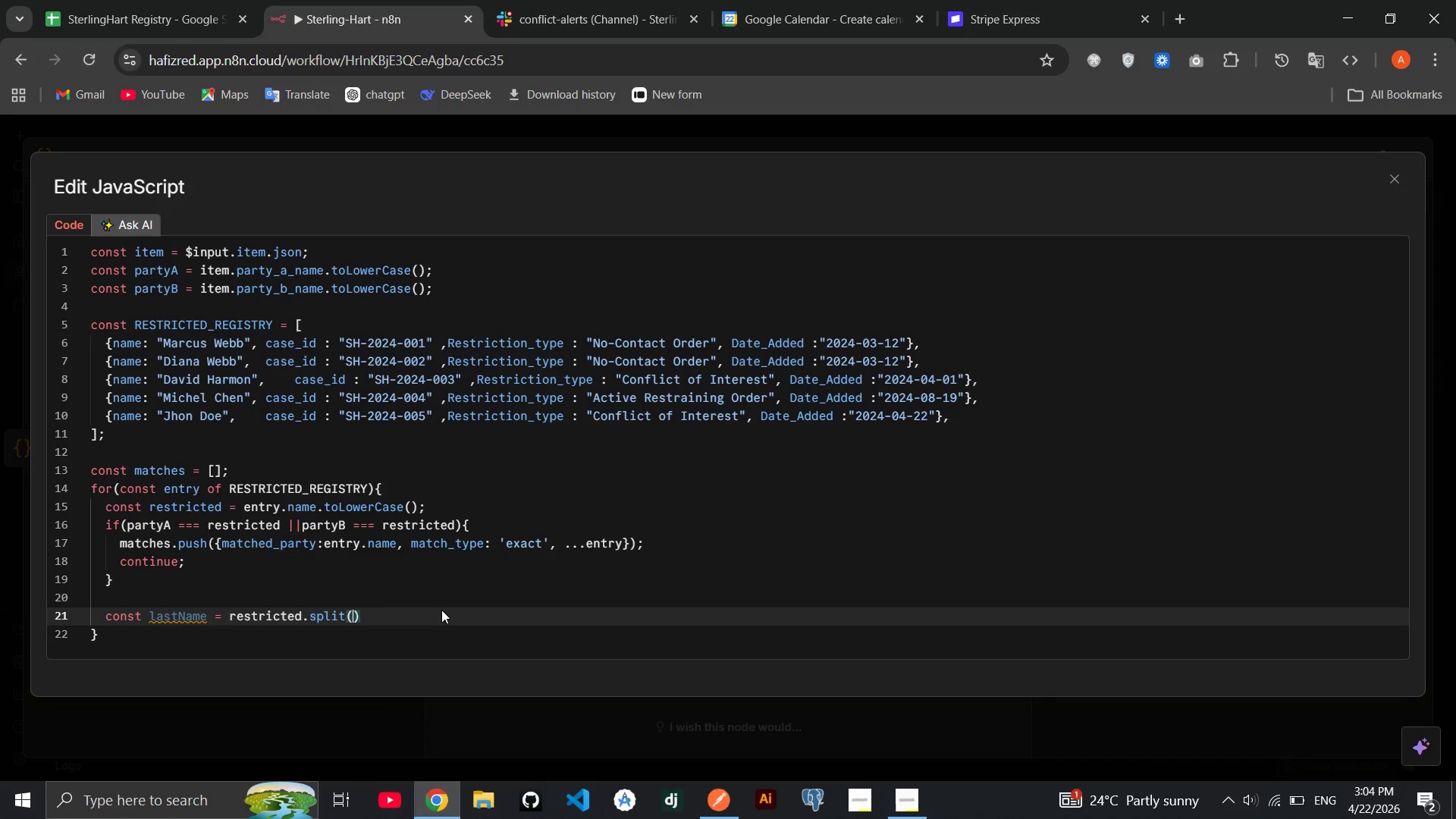 
key(Backspace)
 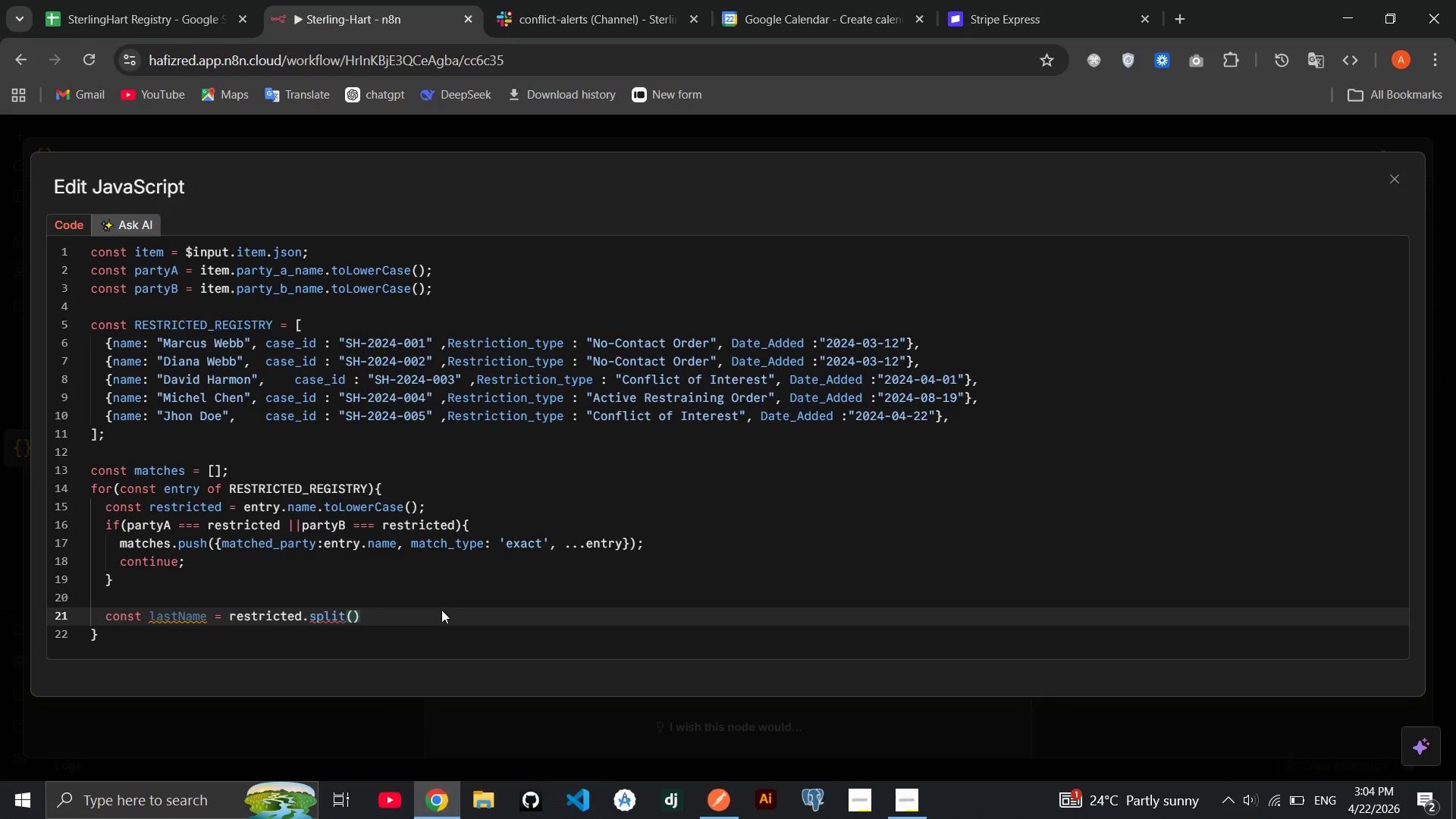 
key(Quote)
 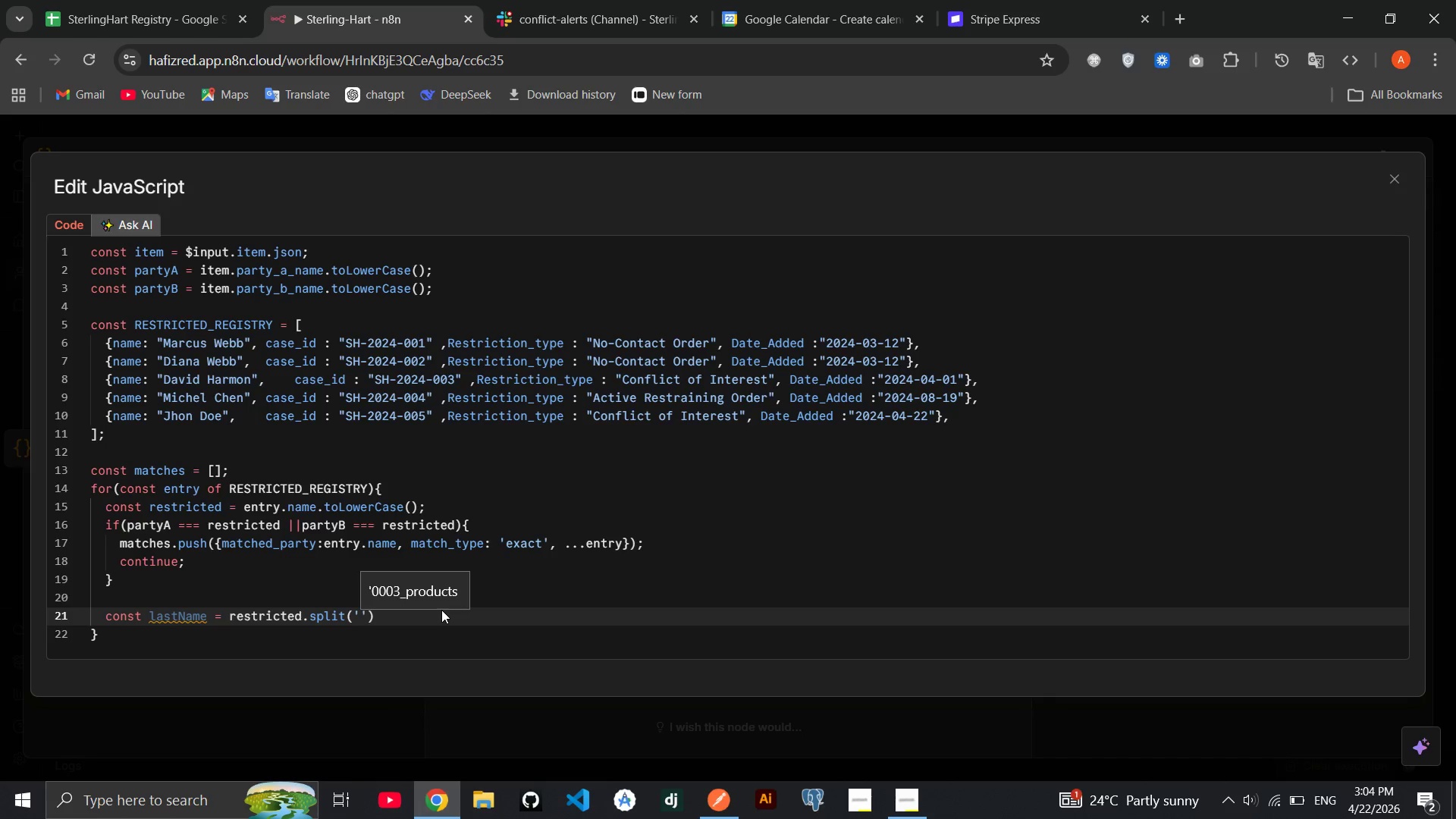 
key(Space)
 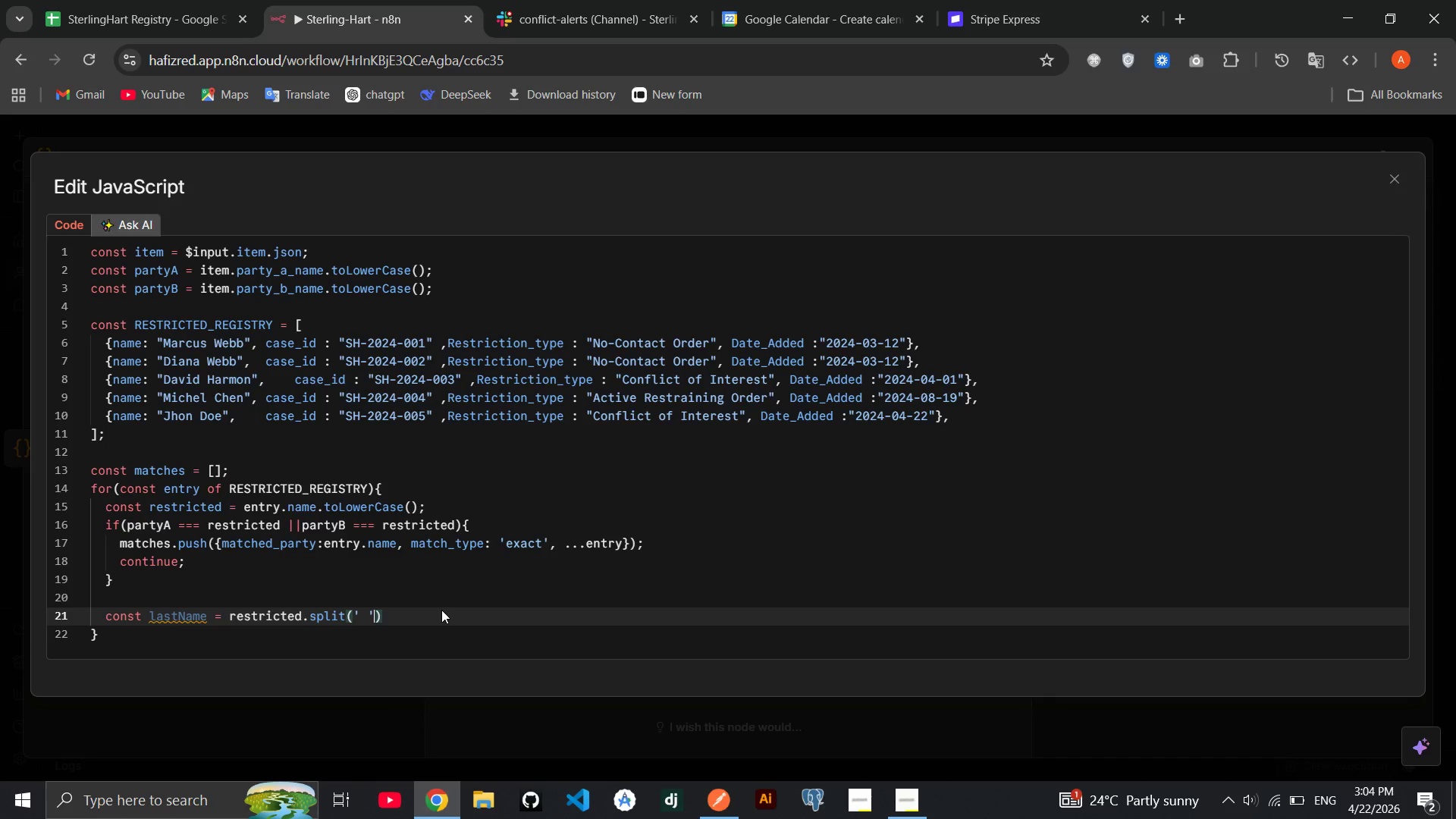 
key(ArrowRight)
 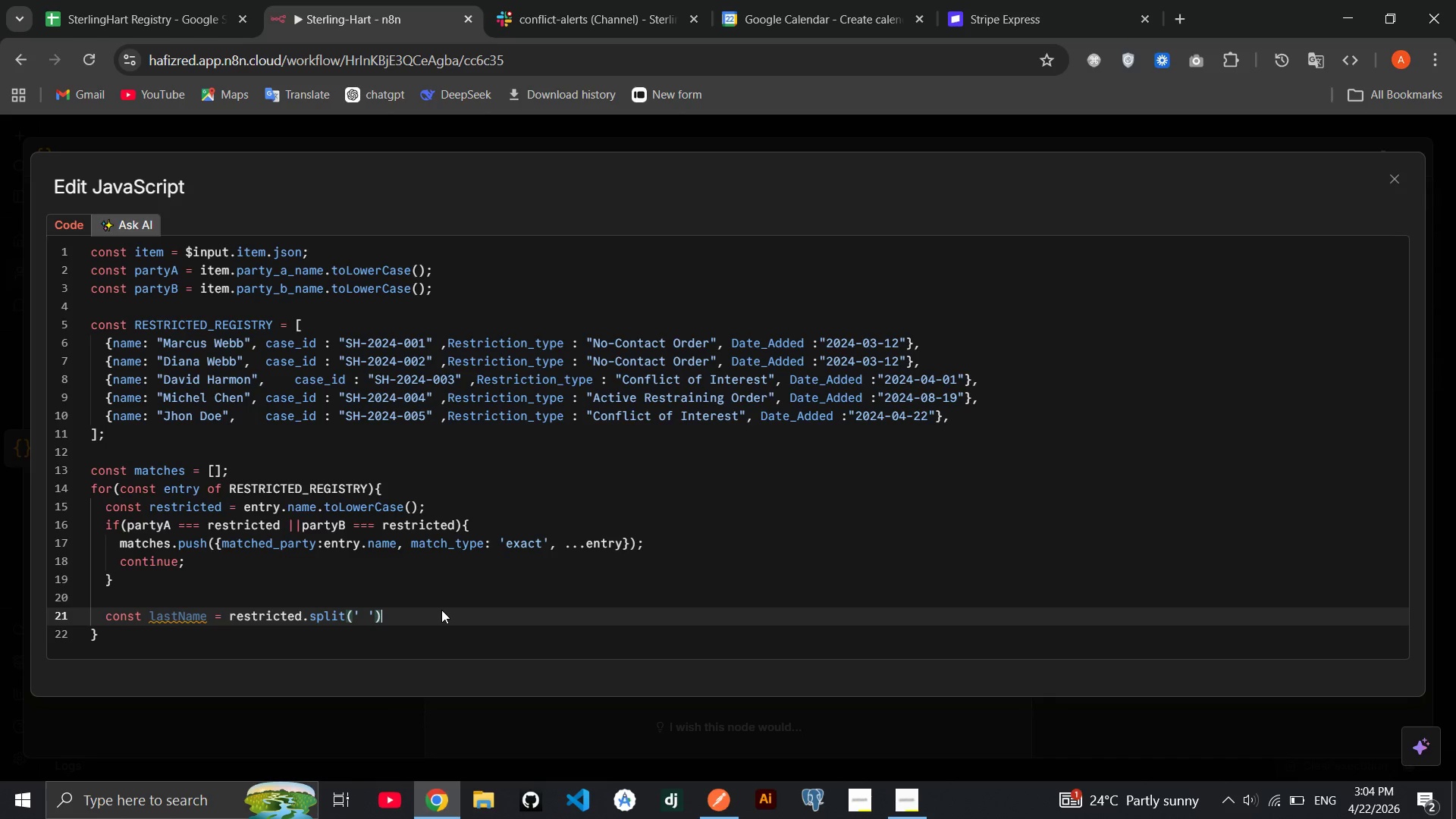 
key(ArrowRight)
 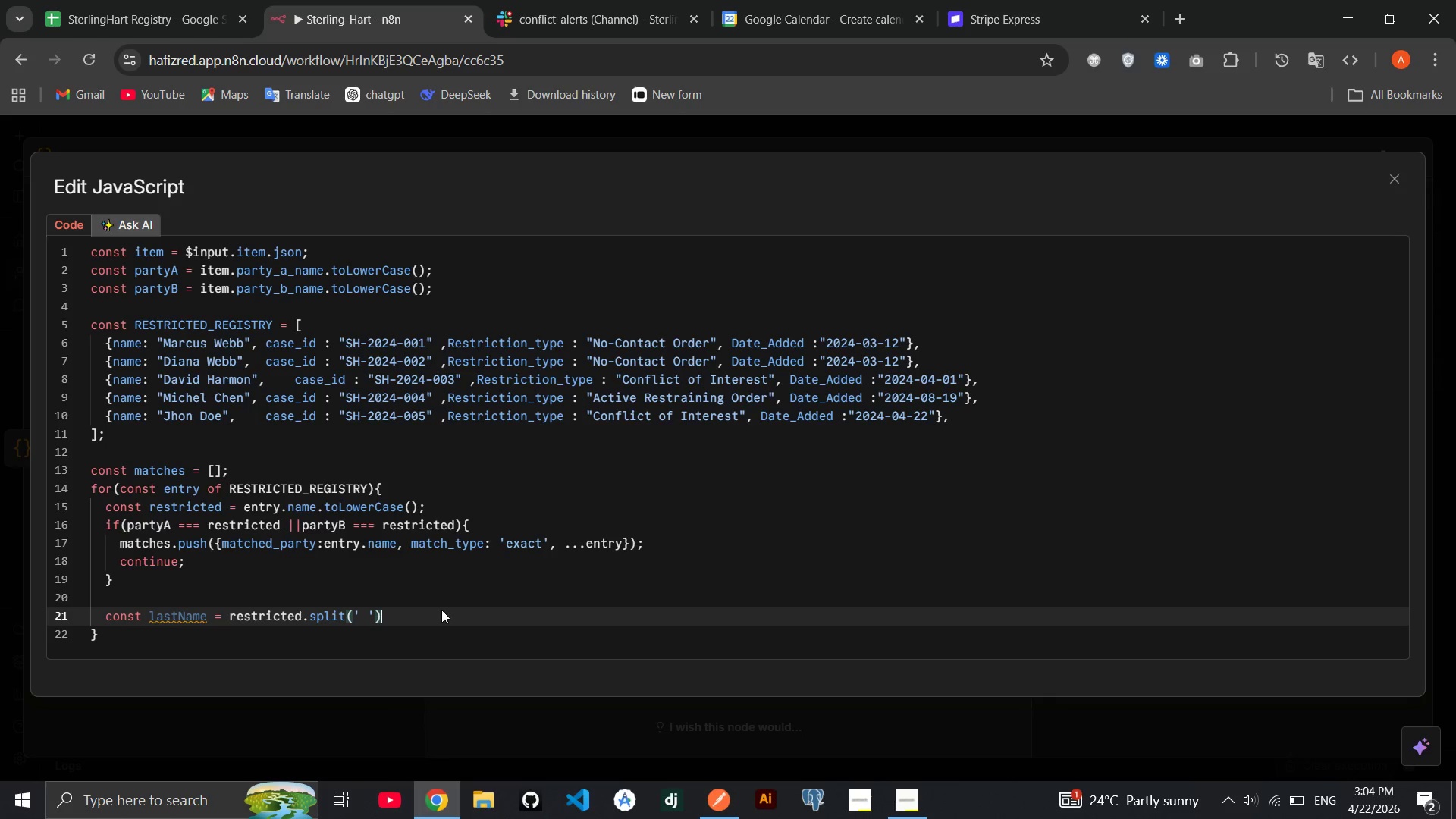 
type(.pop\\\)
key(Backspace)
 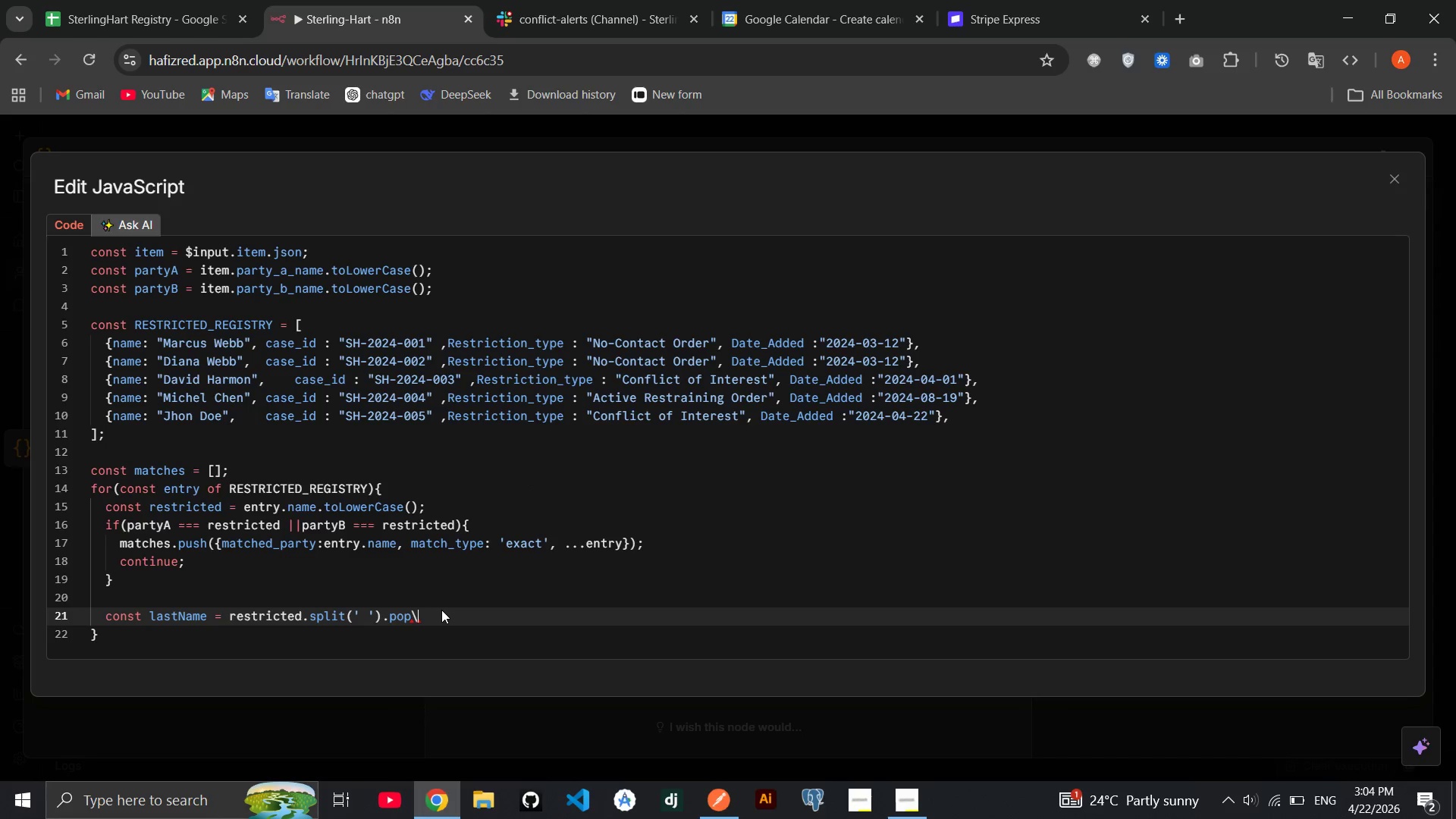 
hold_key(key=Backspace, duration=0.7)
 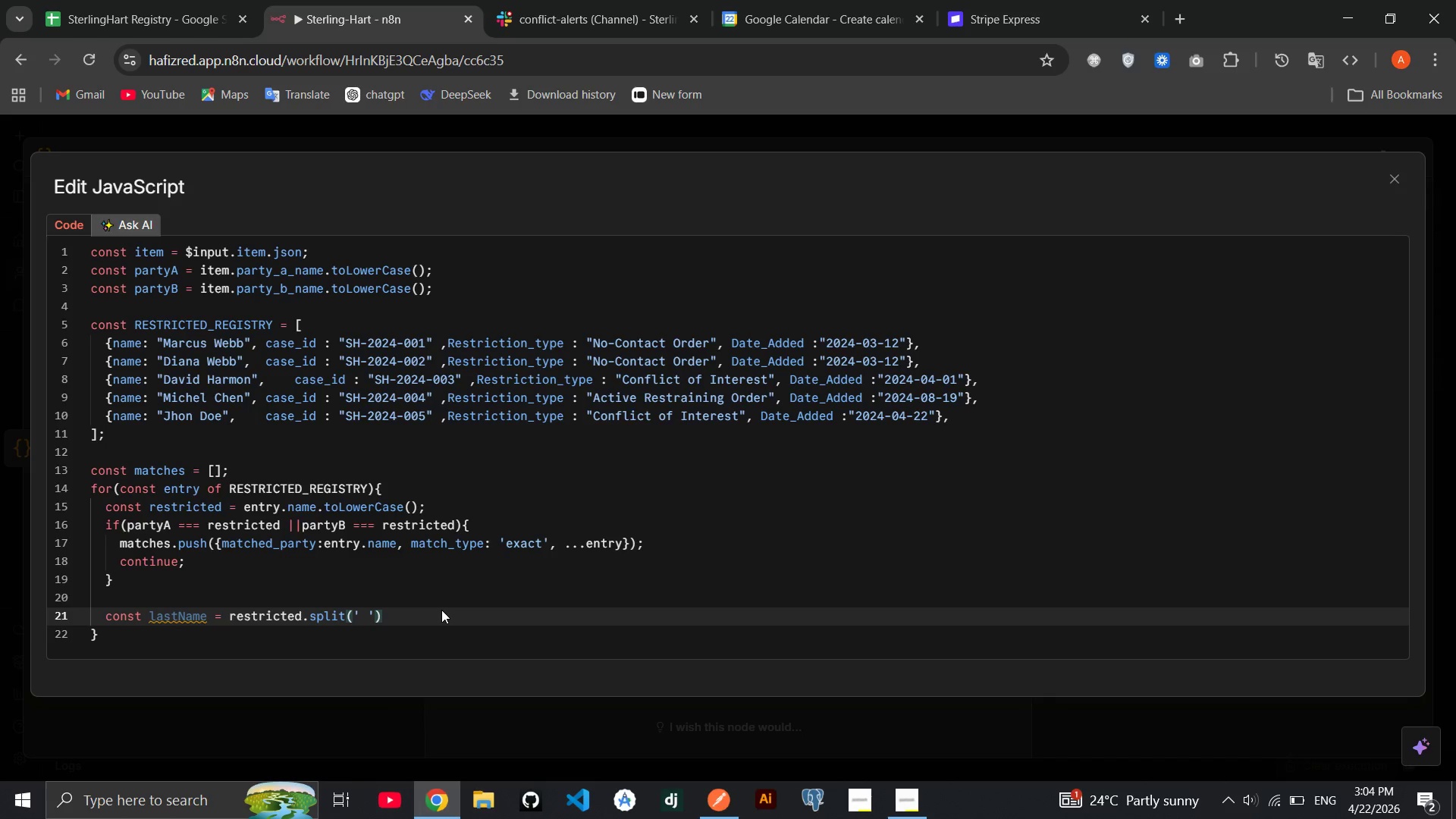 
key(ArrowLeft)
 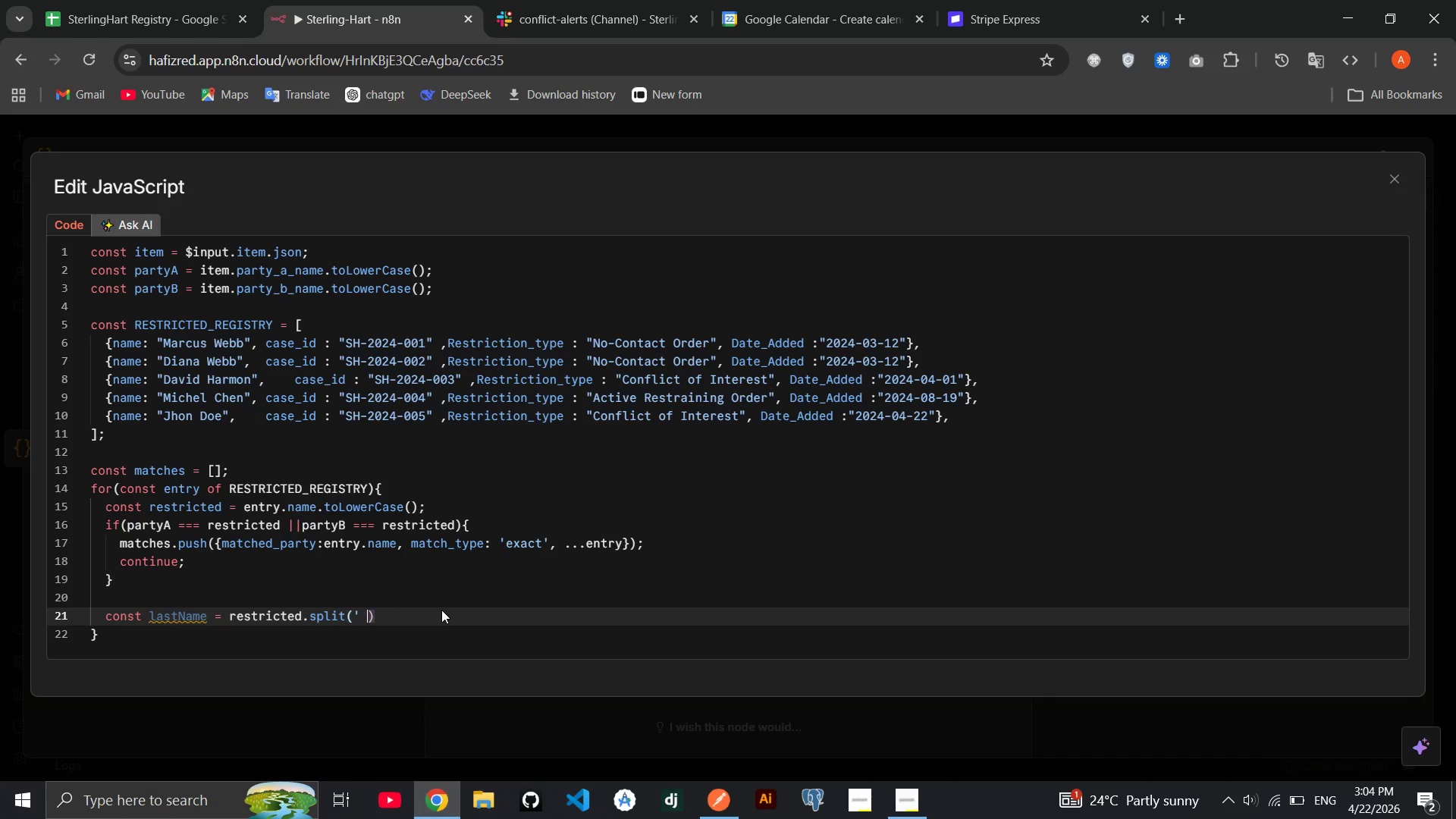 
key(Backspace)
 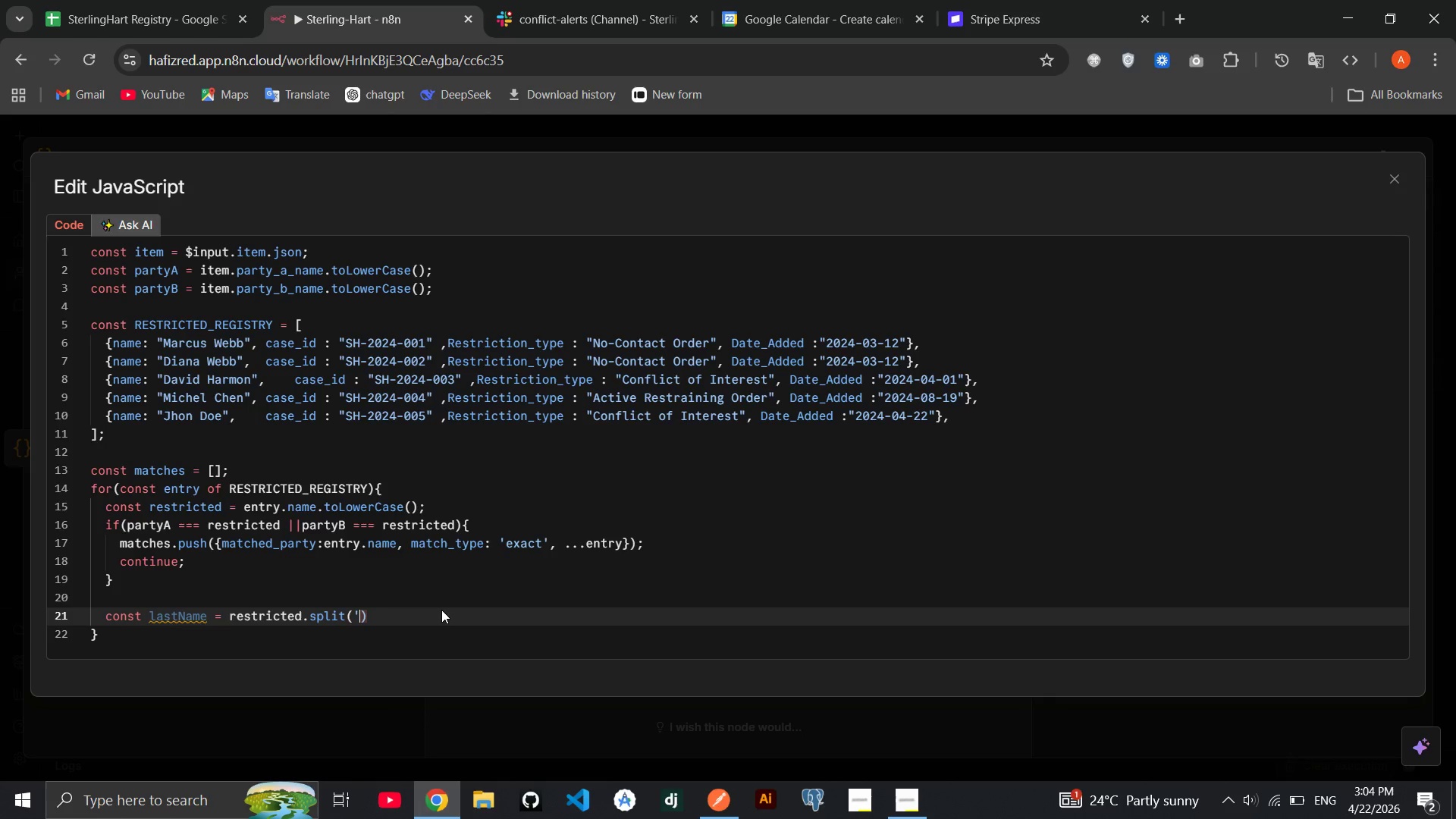 
key(Backspace)
 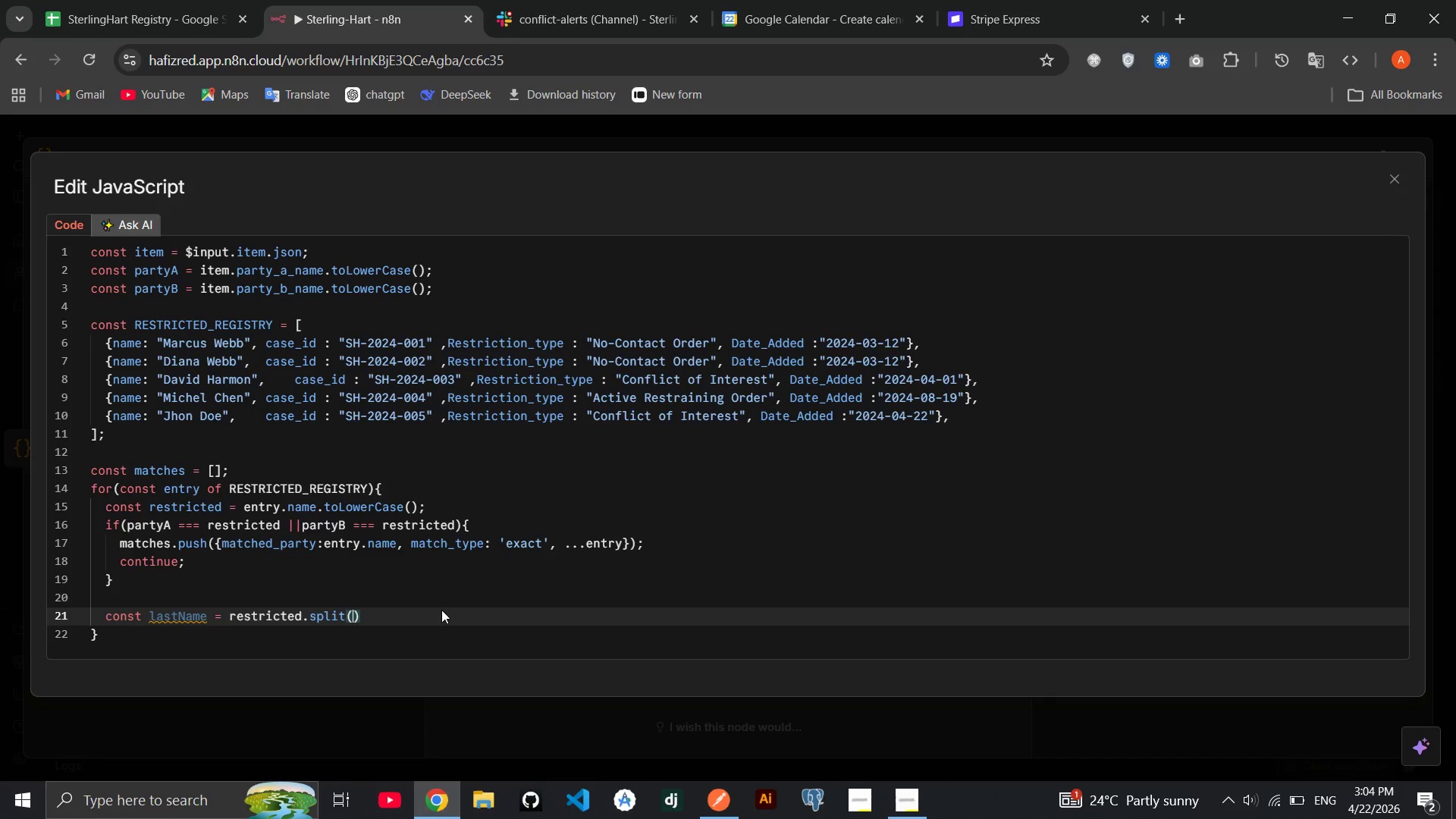 
key(Backspace)
 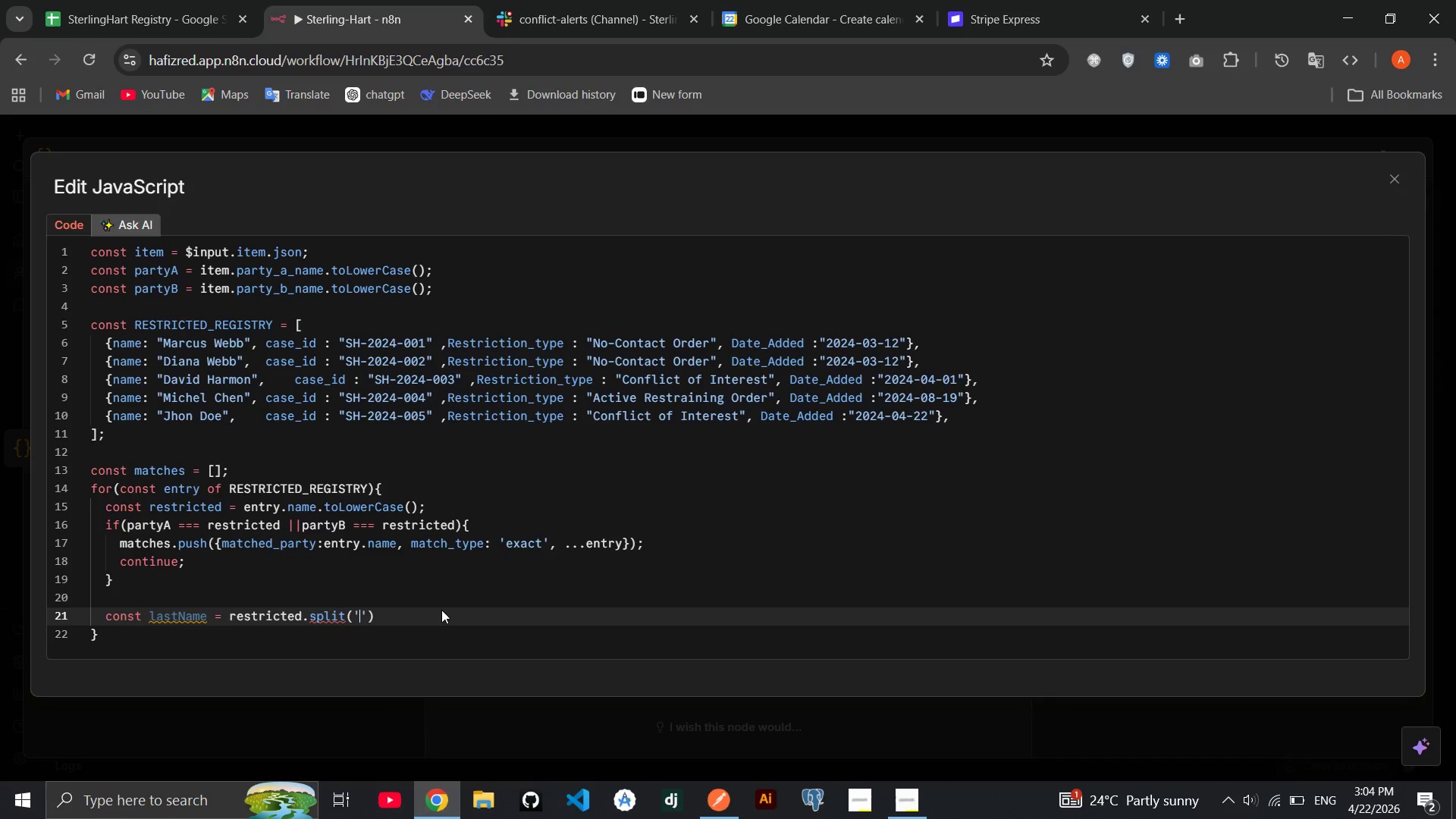 
key(Quote)
 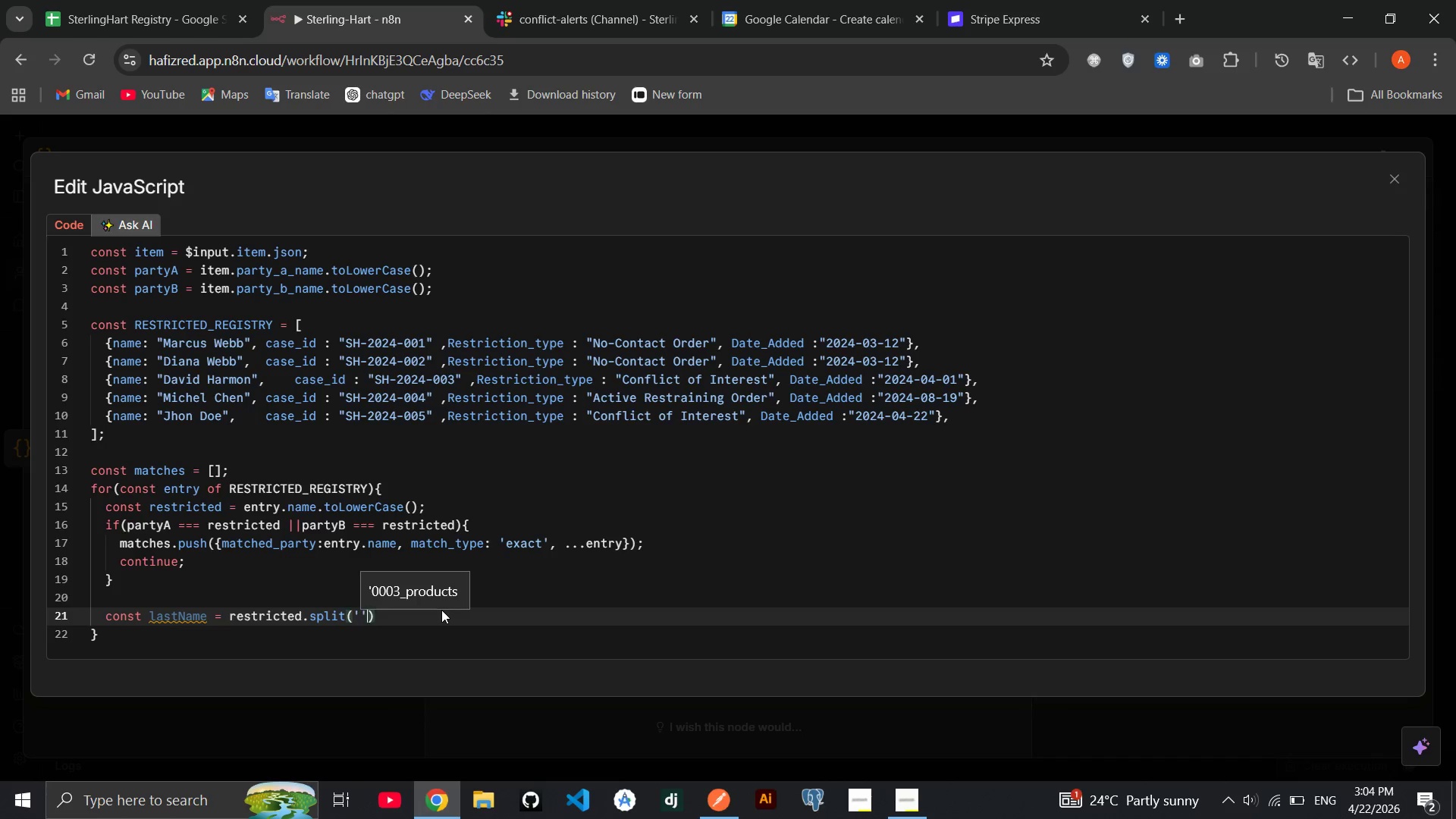 
key(ArrowRight)
 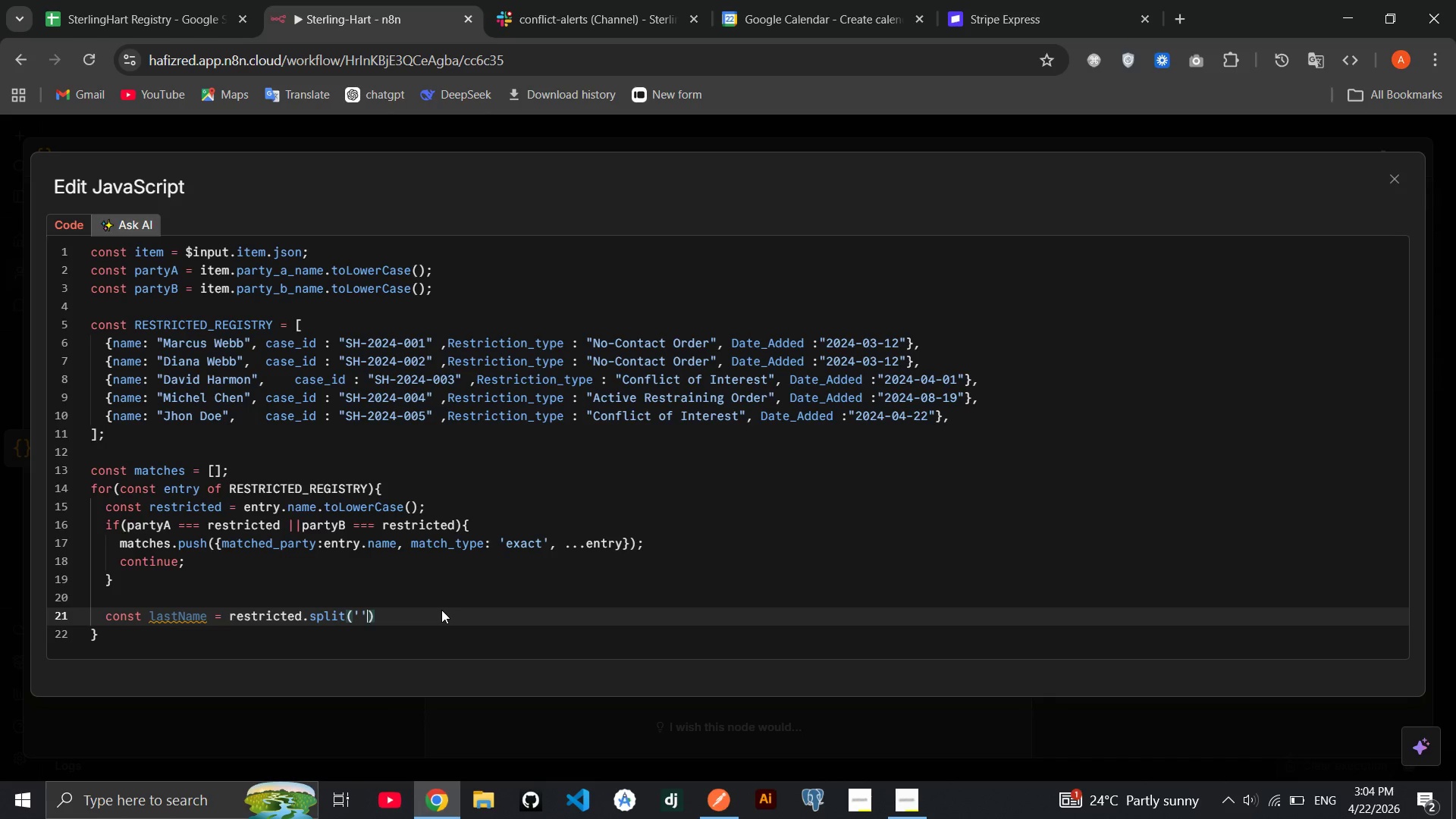 
key(ArrowRight)
 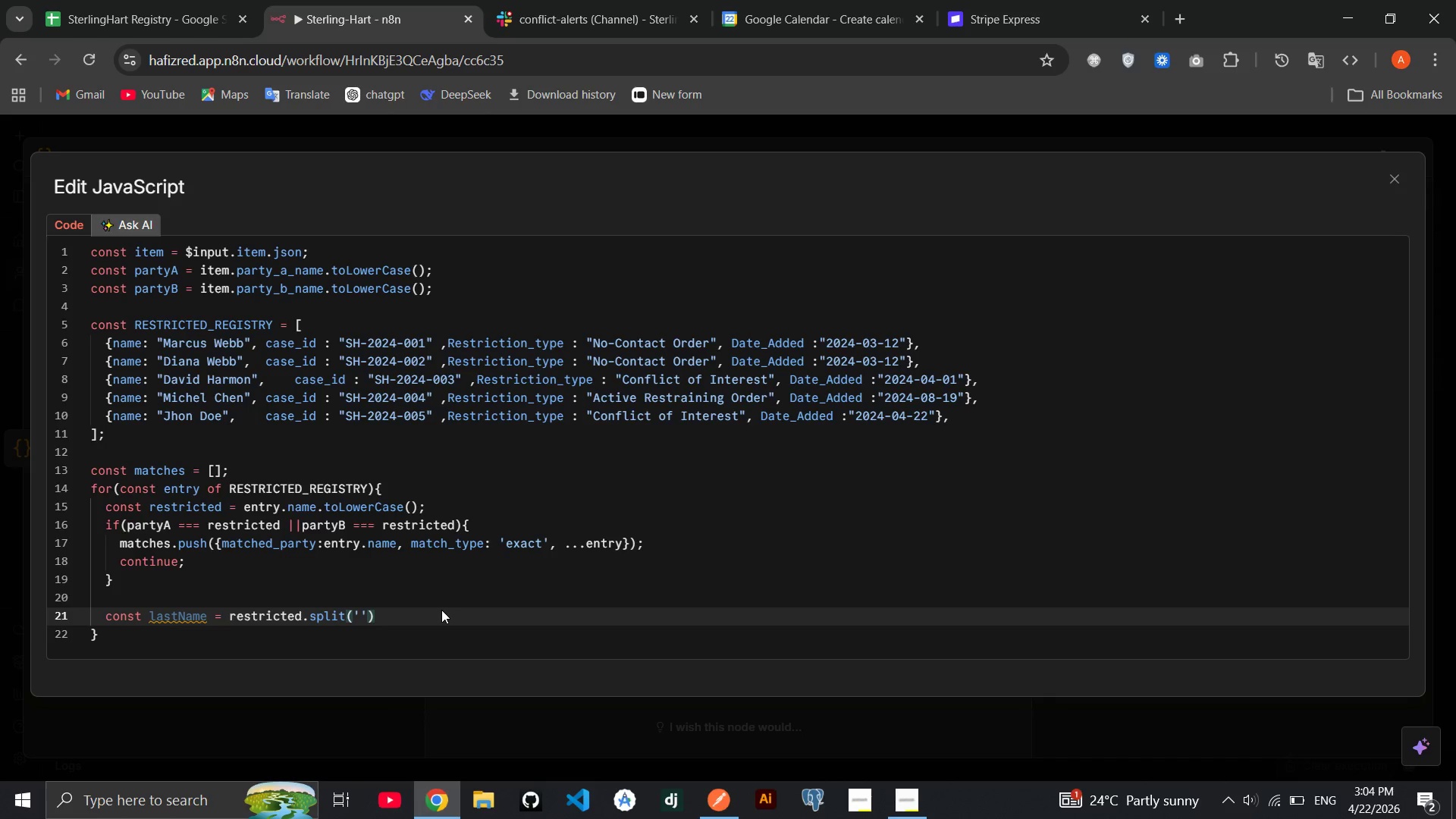 
type(.pop()
 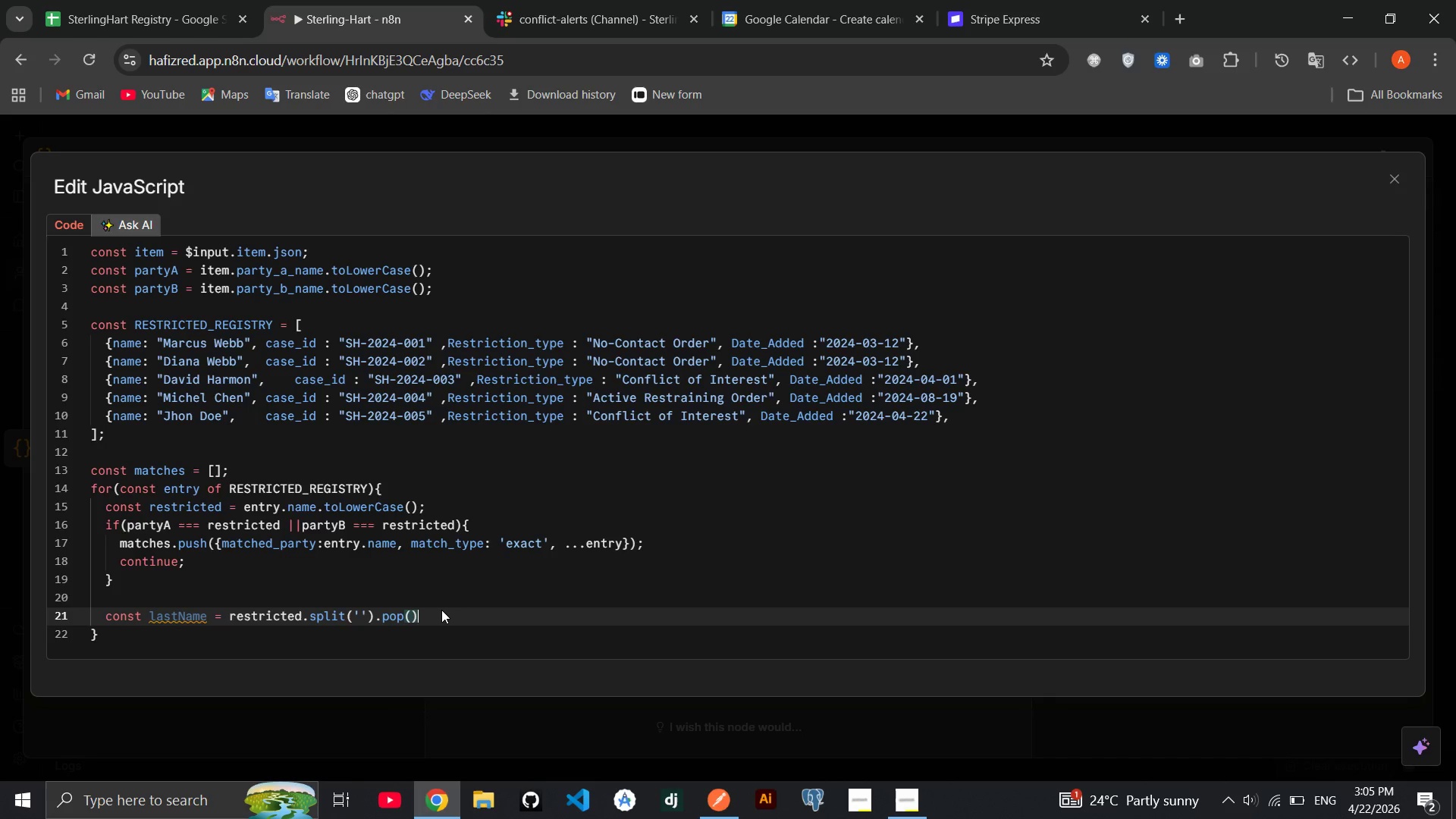 
 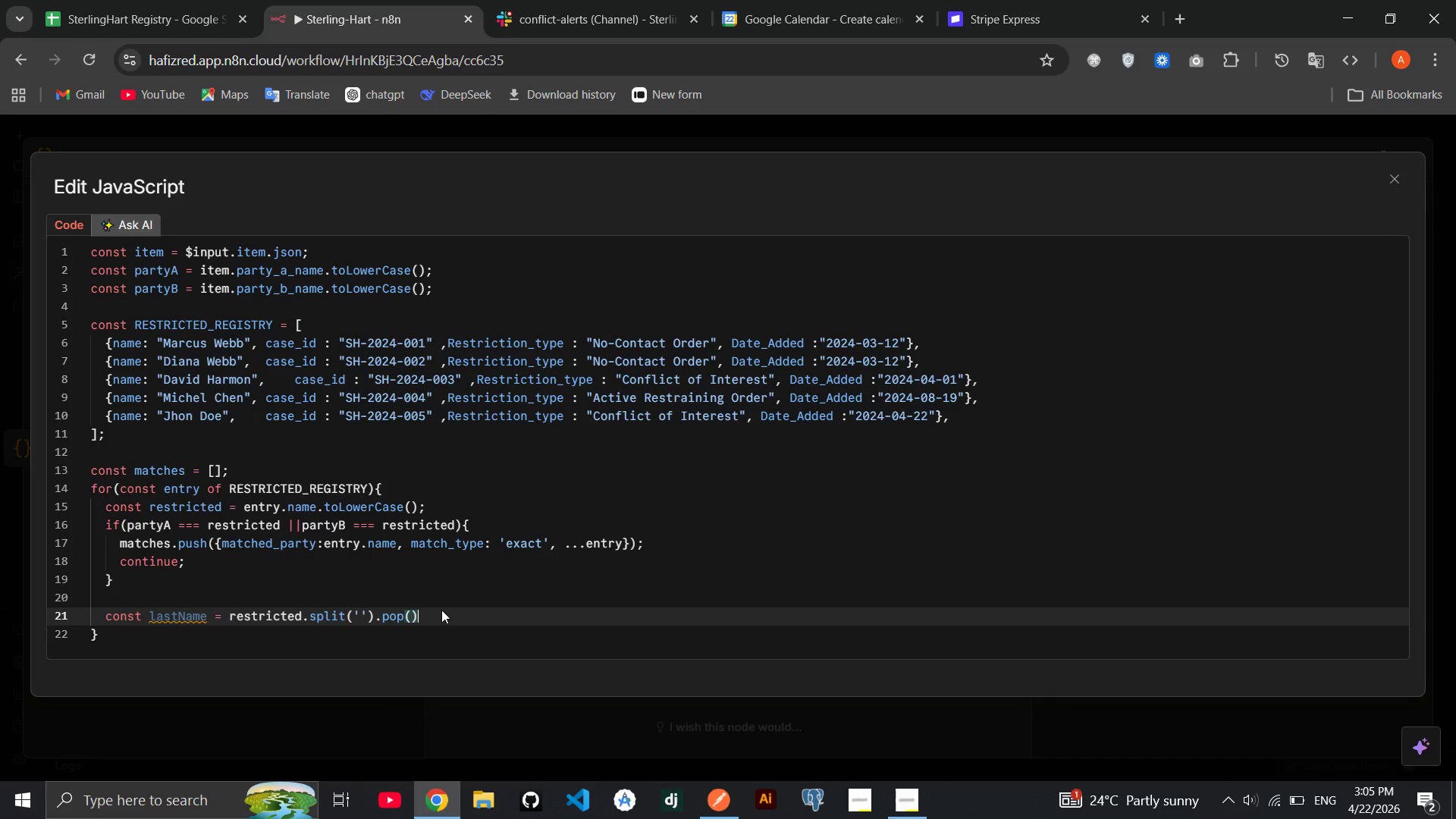 
key(ArrowRight)
 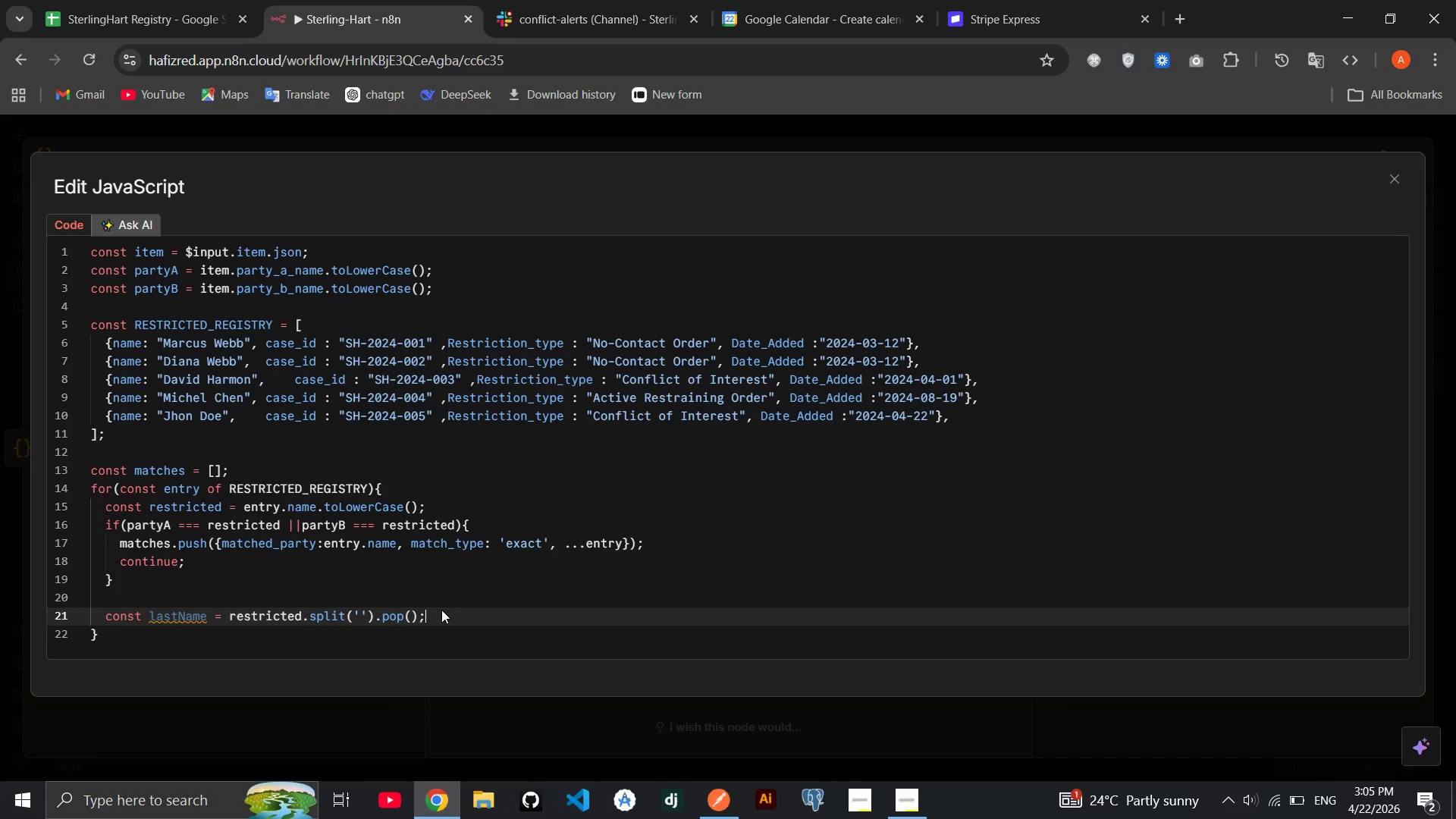 
key(Semicolon)
 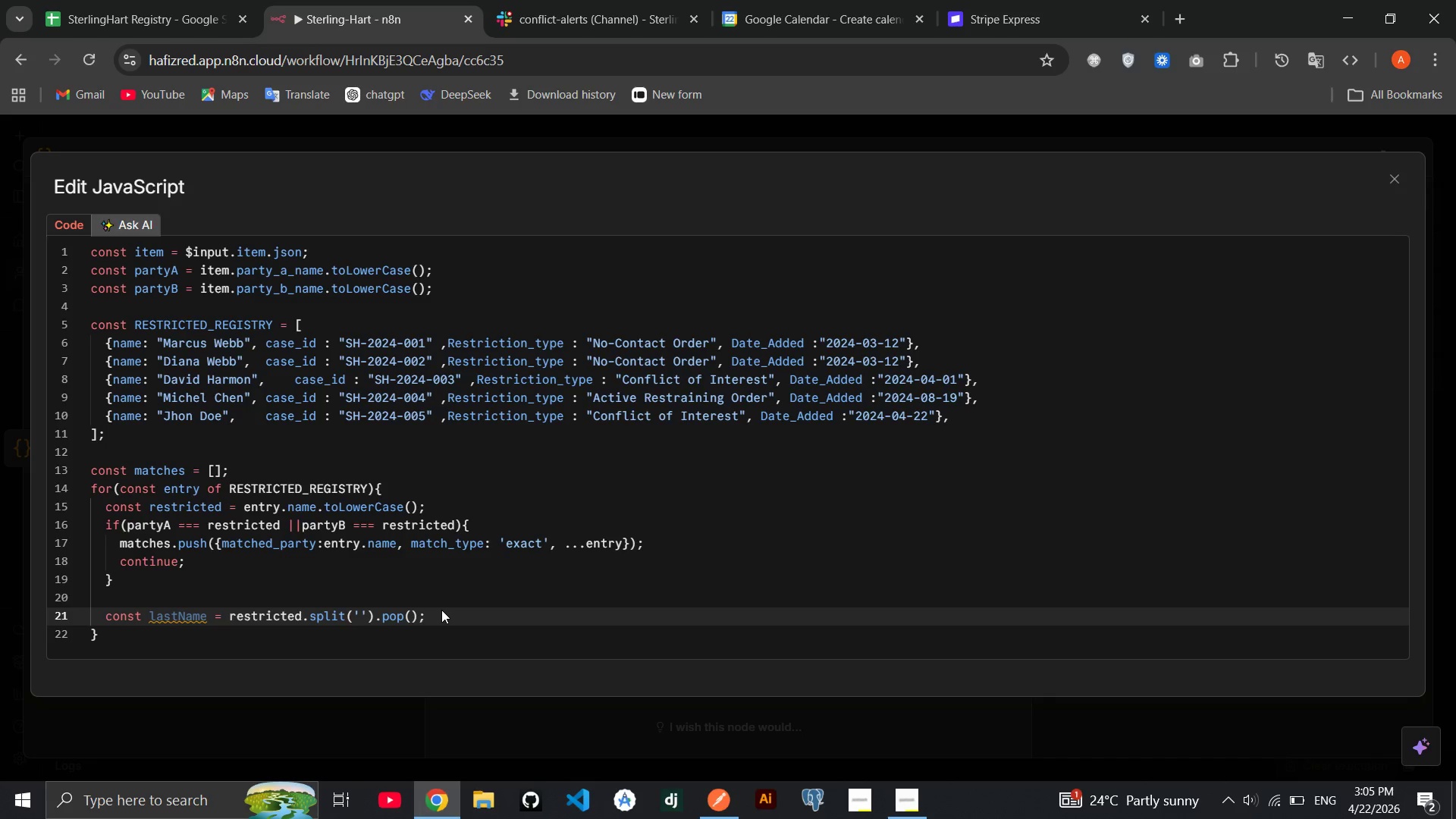 
key(Enter)
 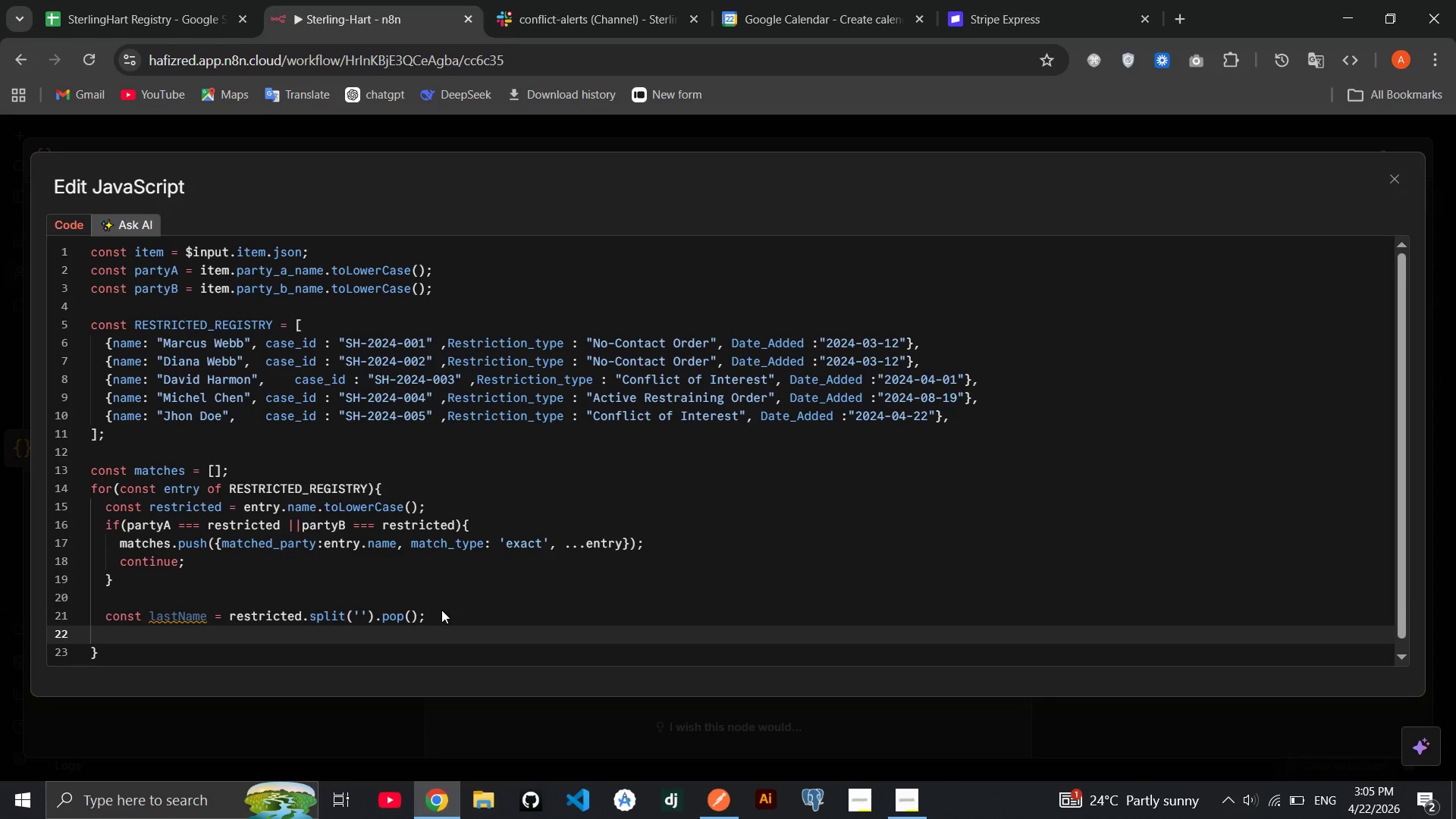 
type(if(part)
 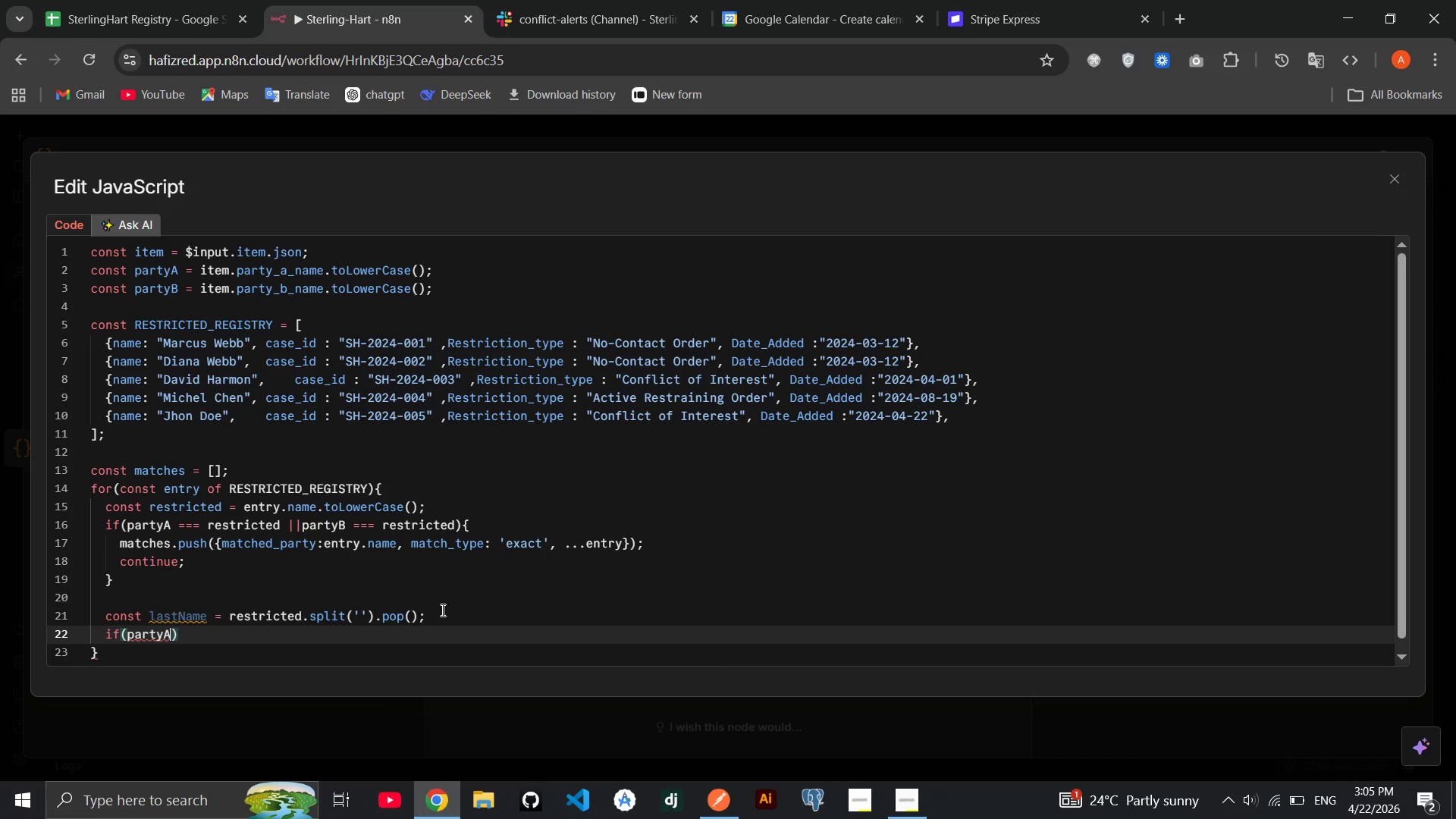 
 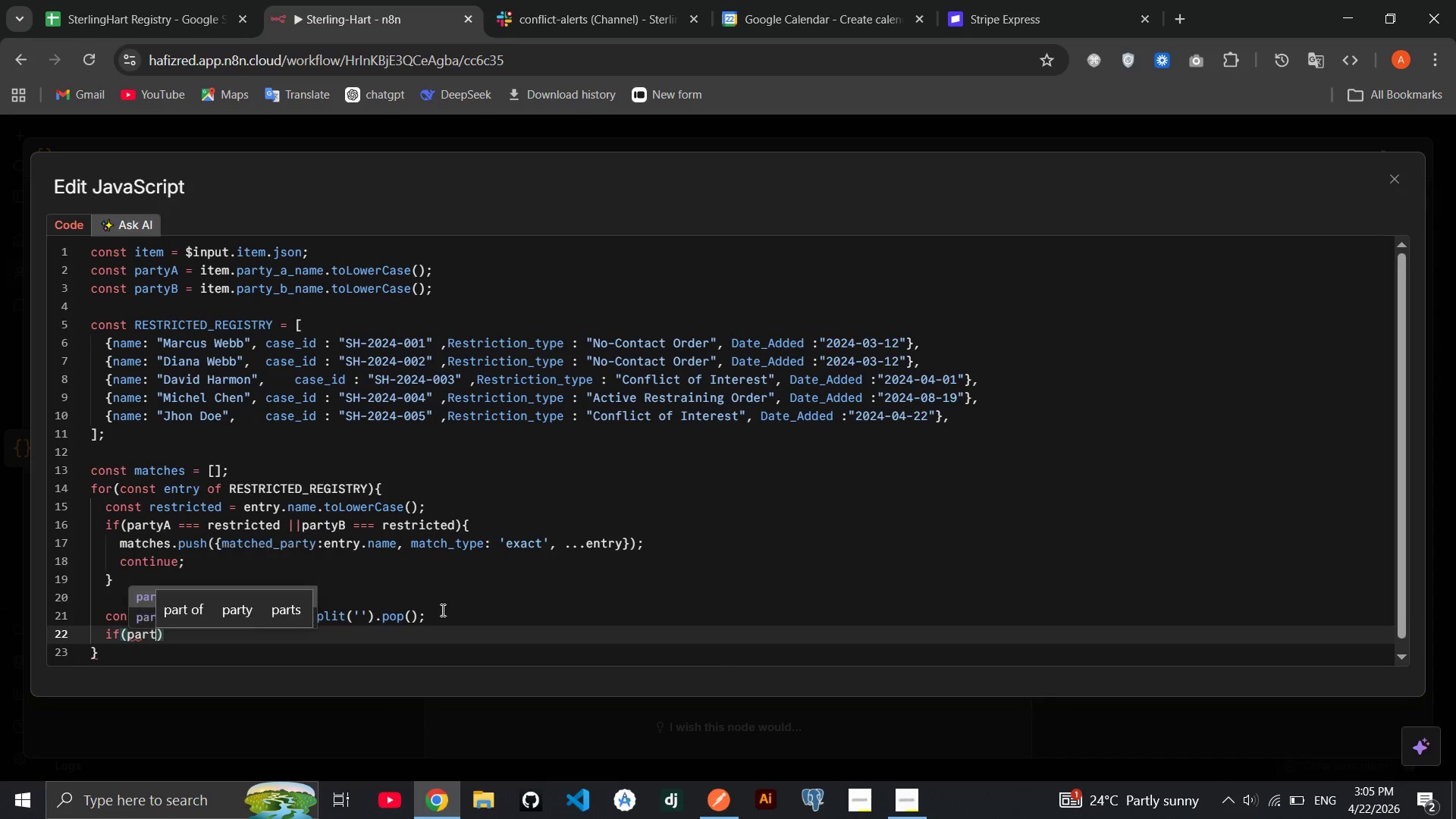 
key(Enter)
 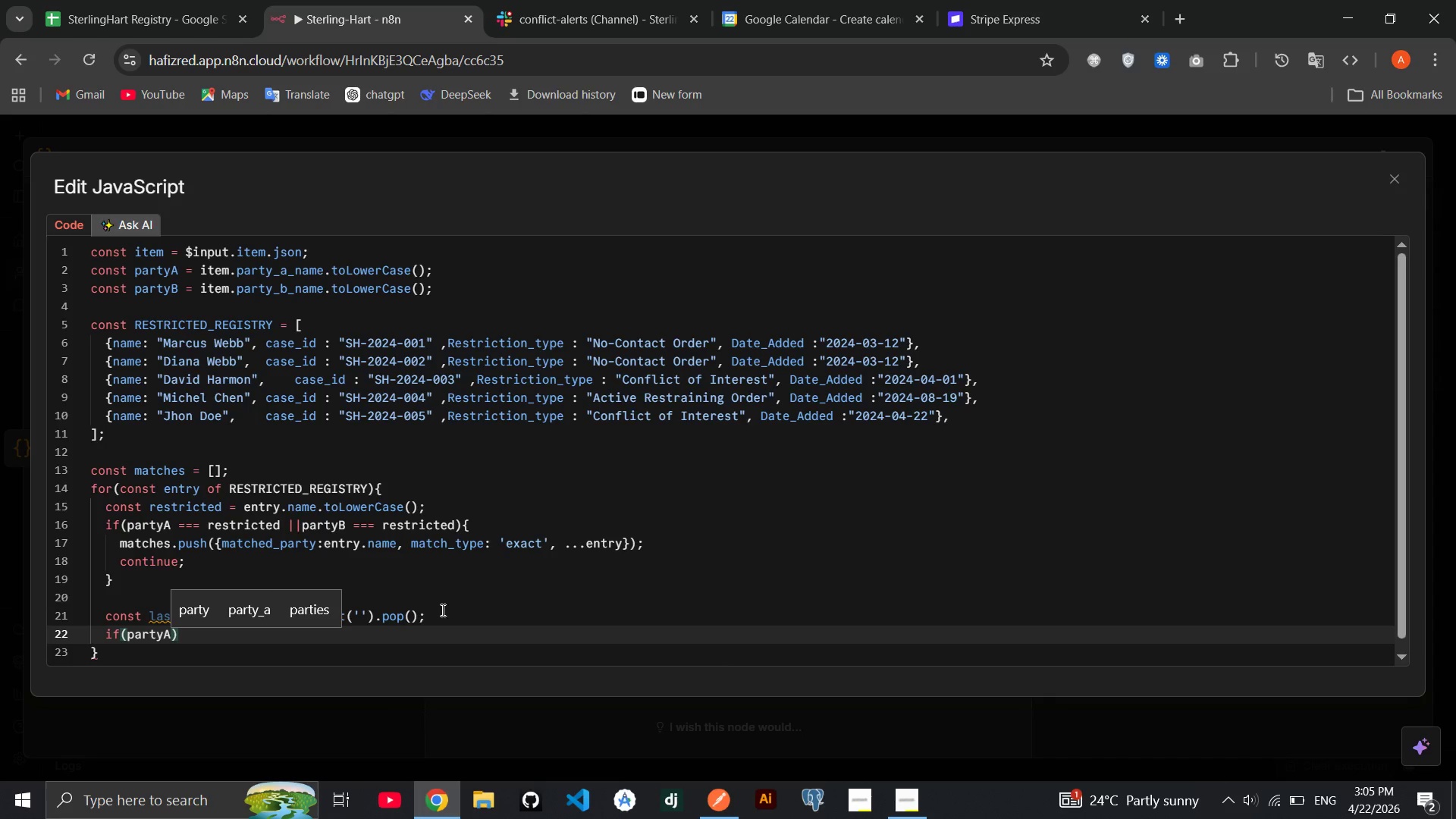 
type(.includes)
 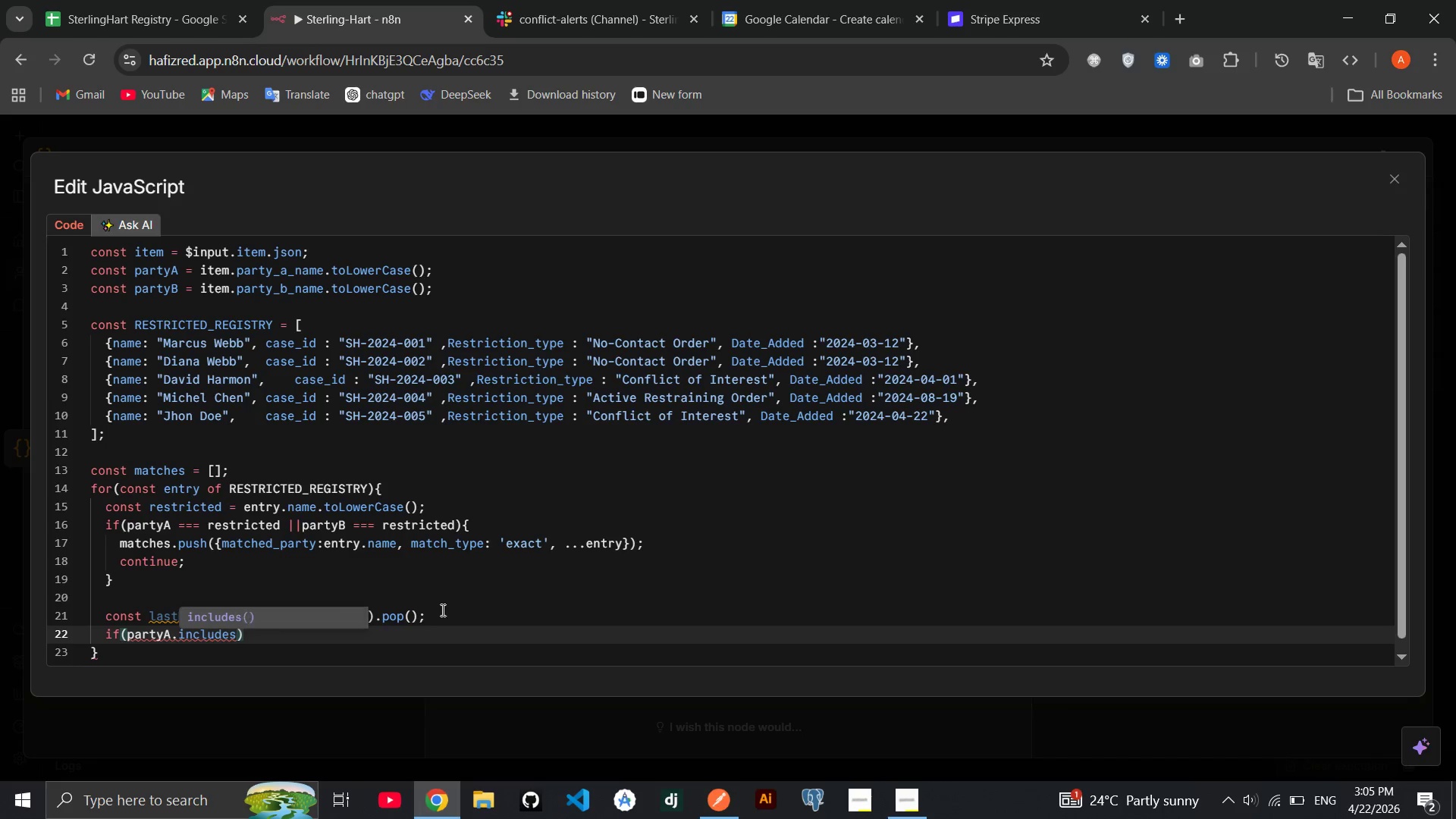 
key(Enter)
 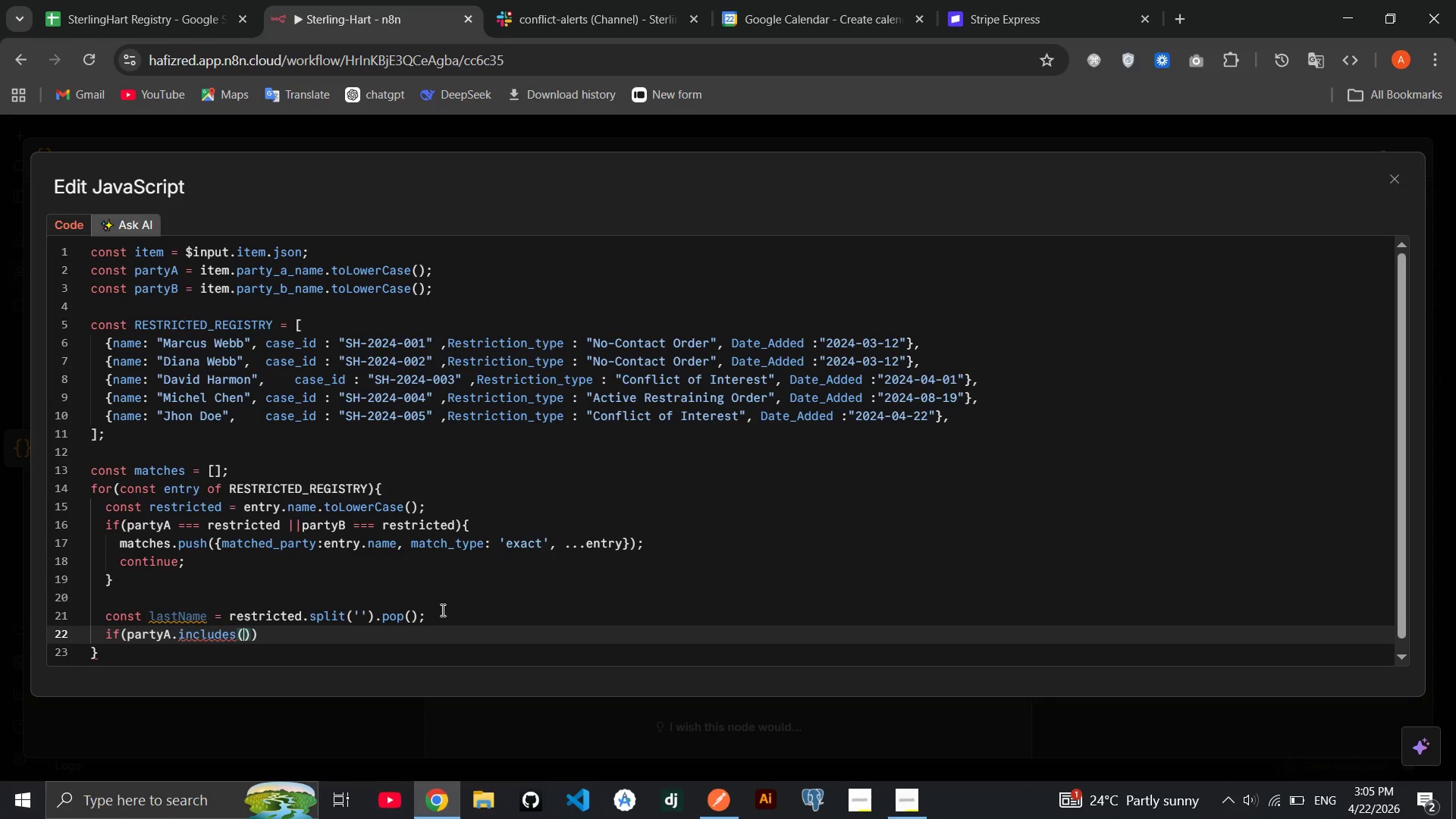 
type(lasr)
key(Backspace)
type(tNma)
key(Backspace)
key(Backspace)
type(amre)
key(Backspace)
key(Backspace)
type(e)
 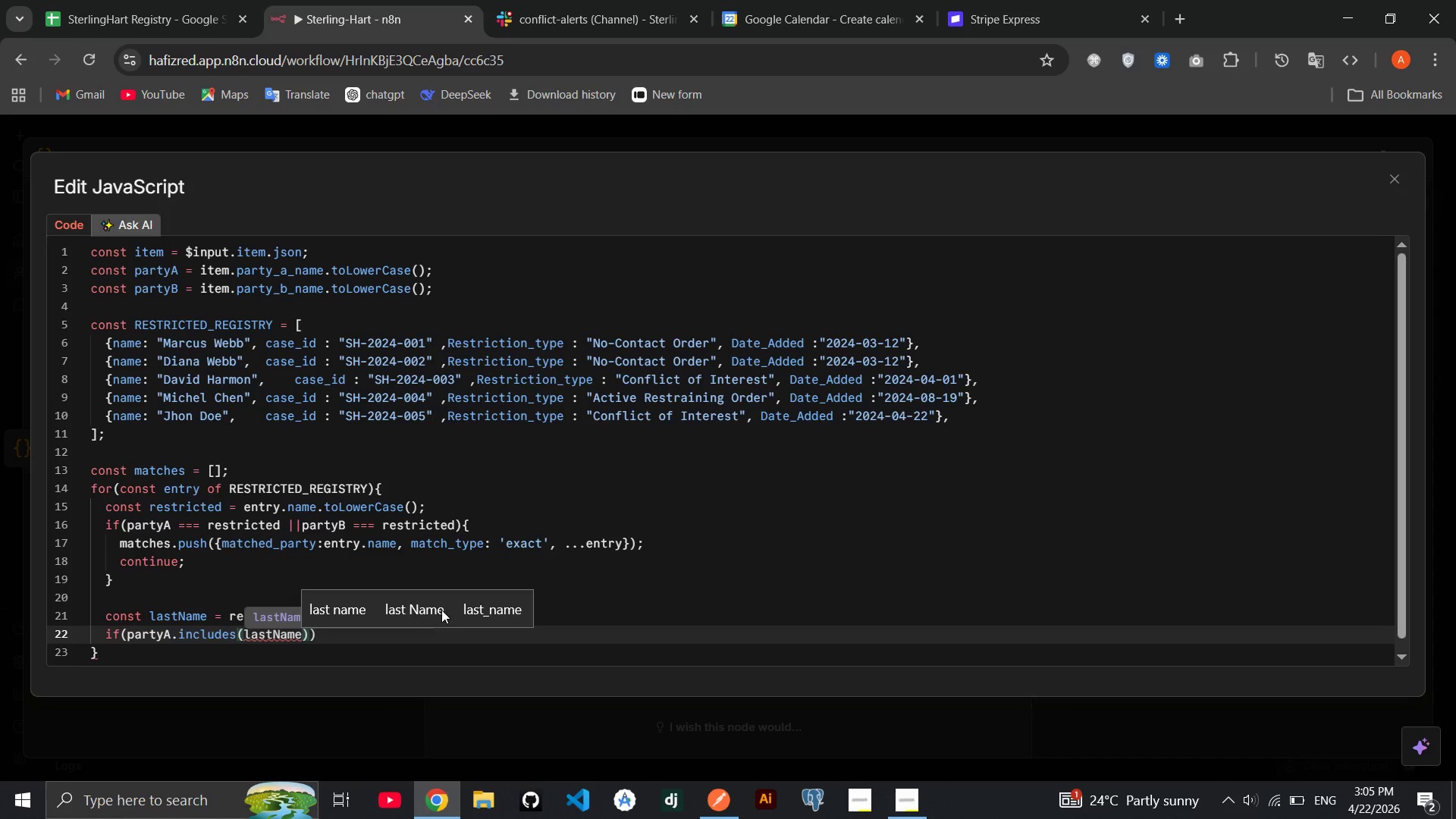 
key(Enter)
 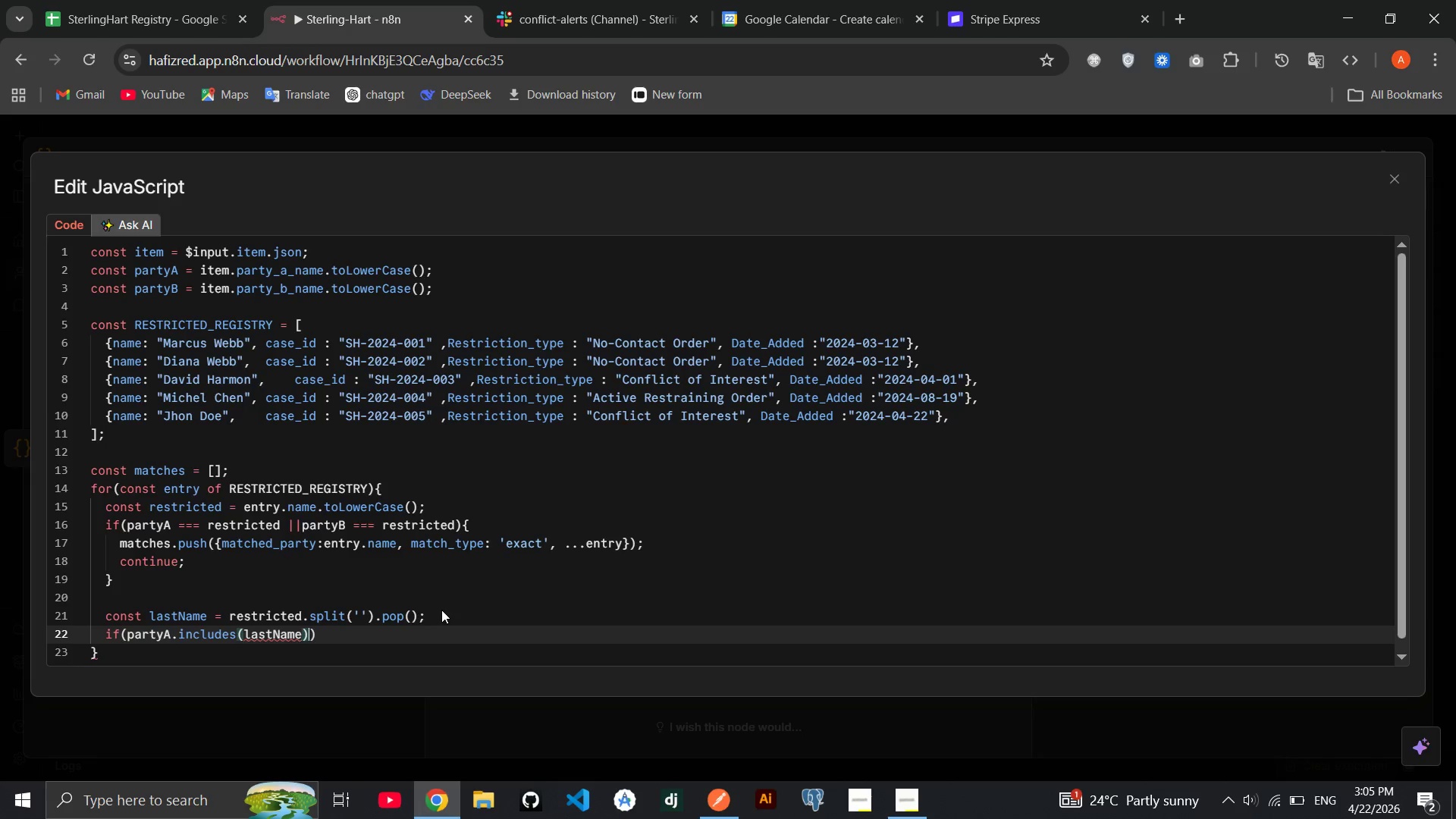 
key(ArrowRight)
 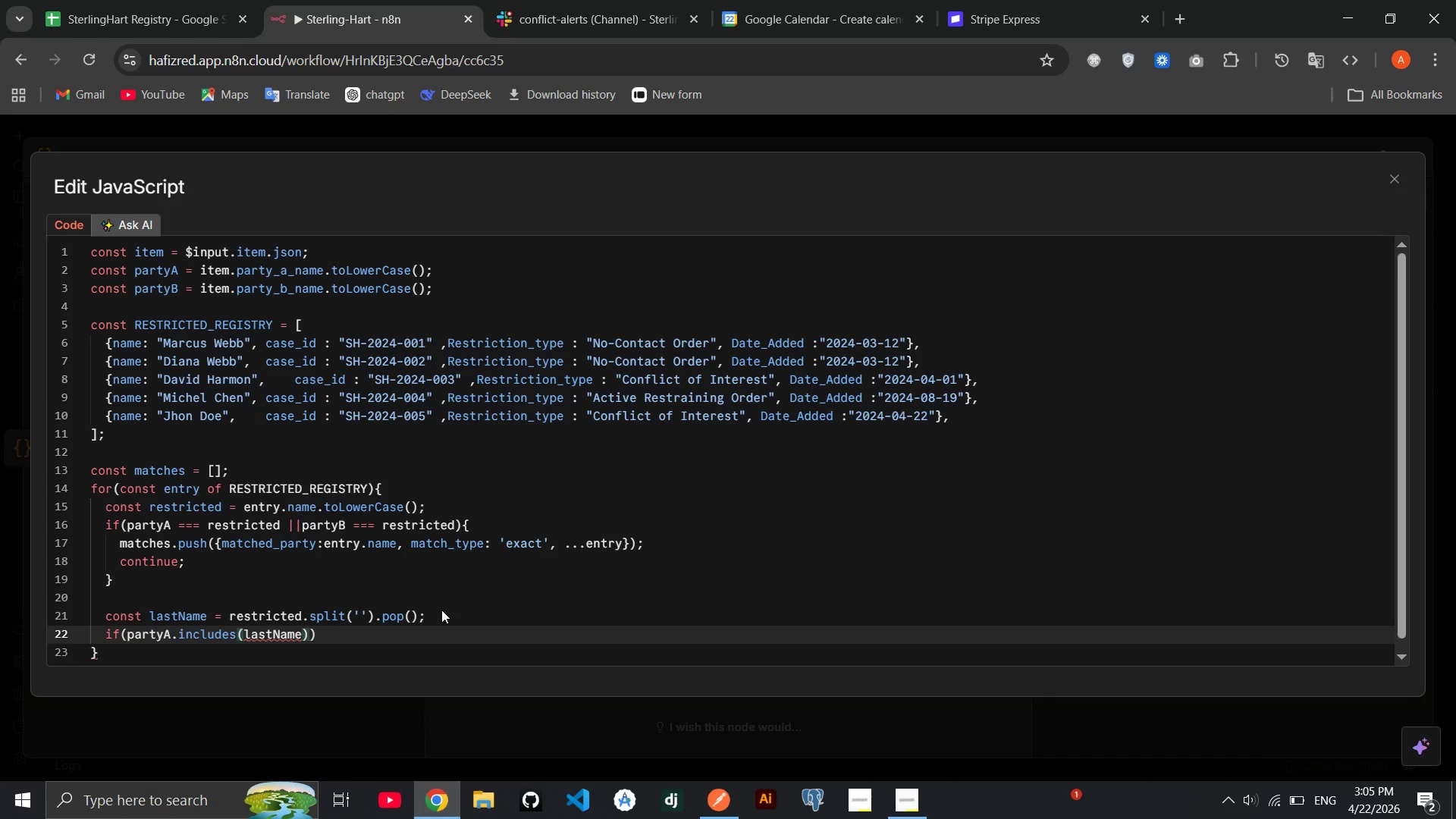 
type( ||  part)
 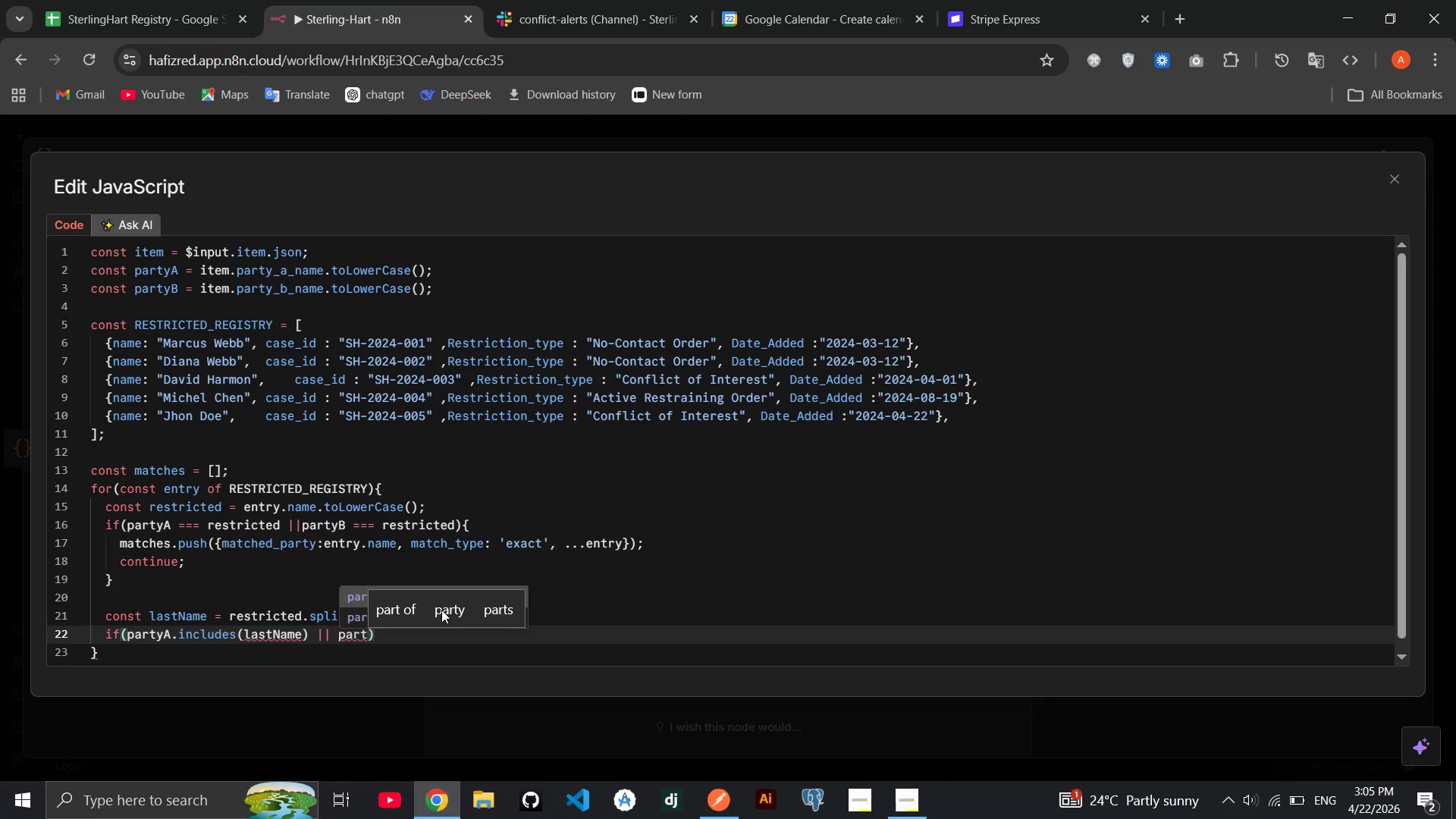 
key(ArrowDown)
 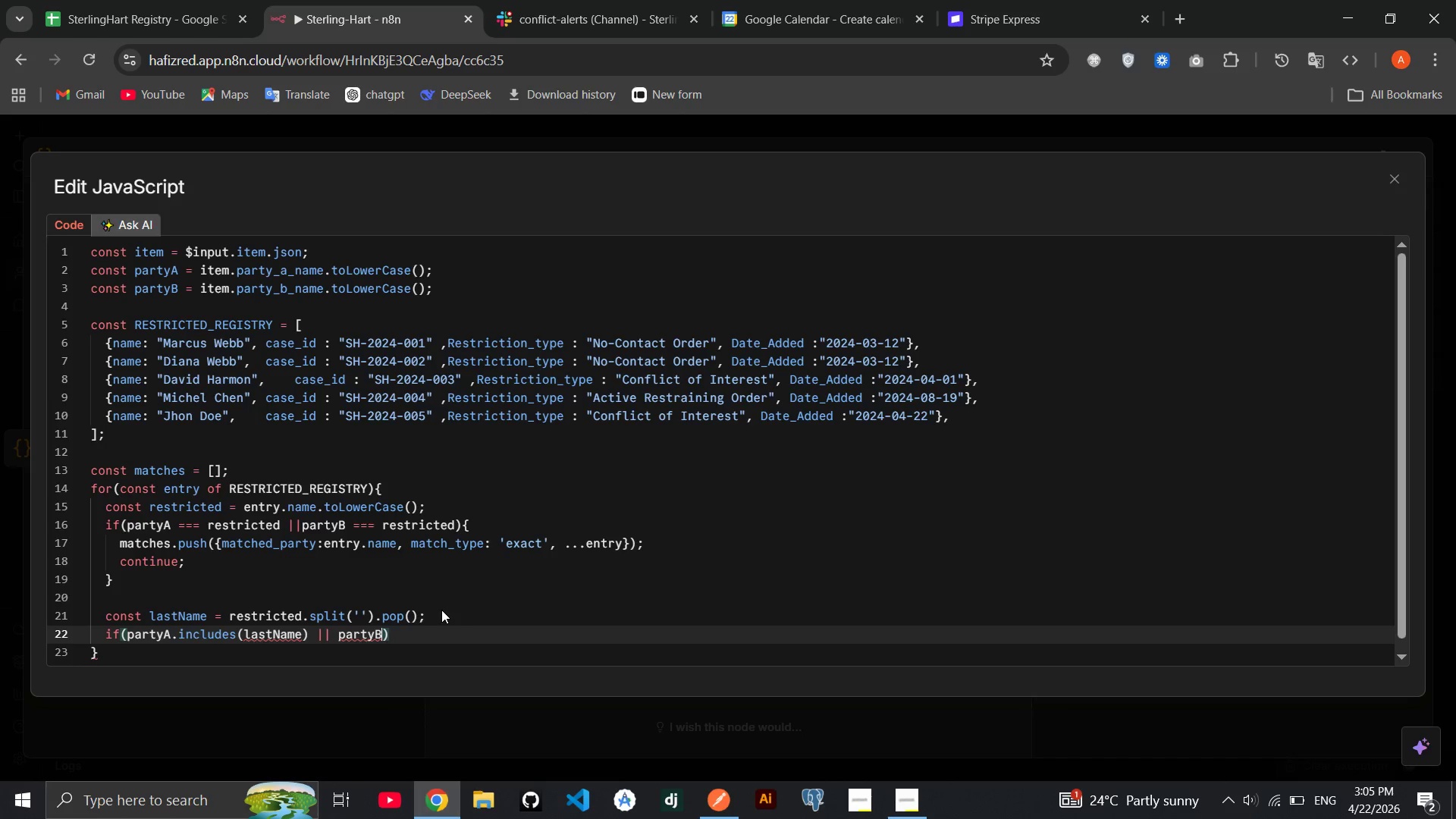 
key(Enter)
 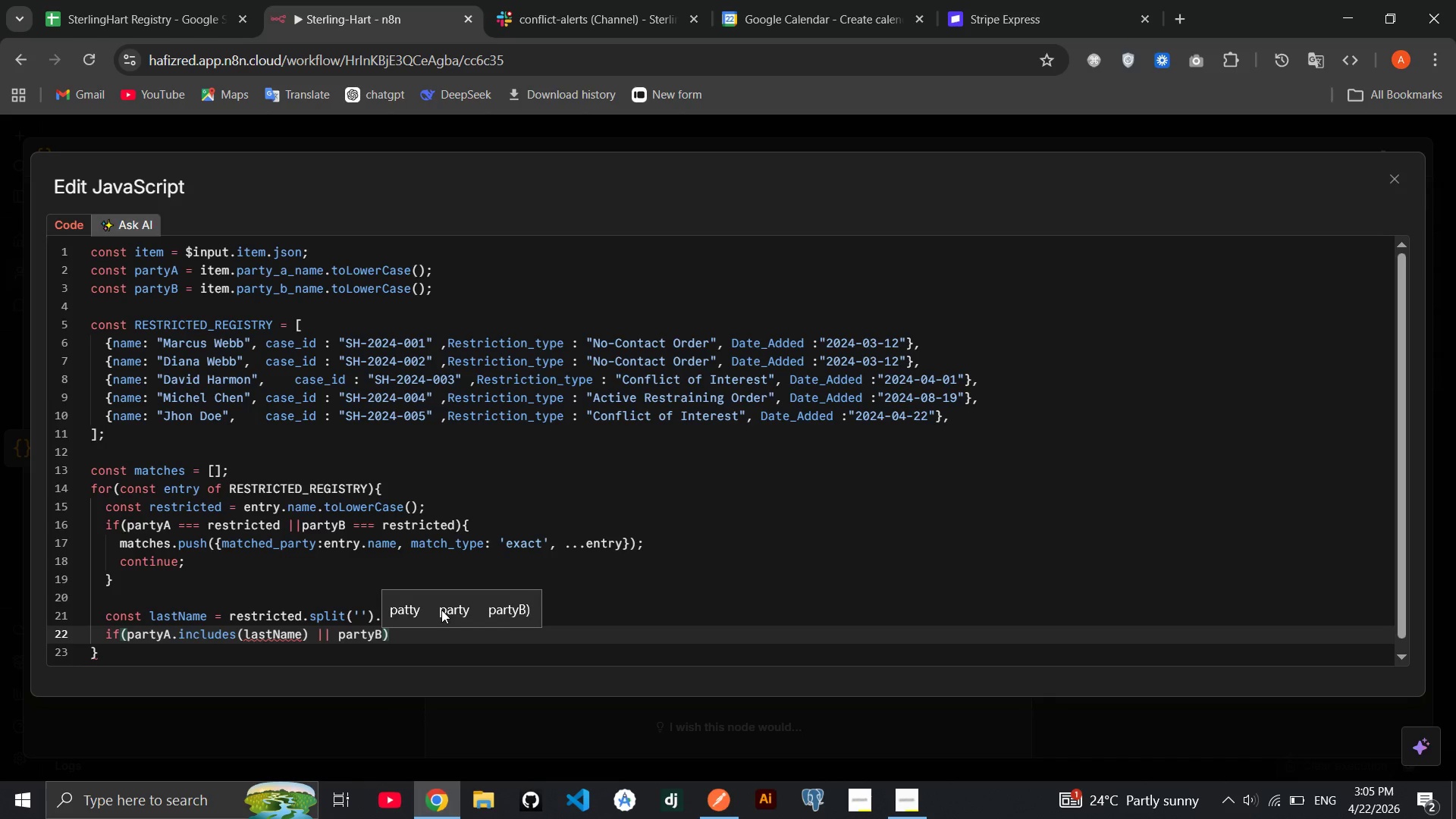 
type(.include)
 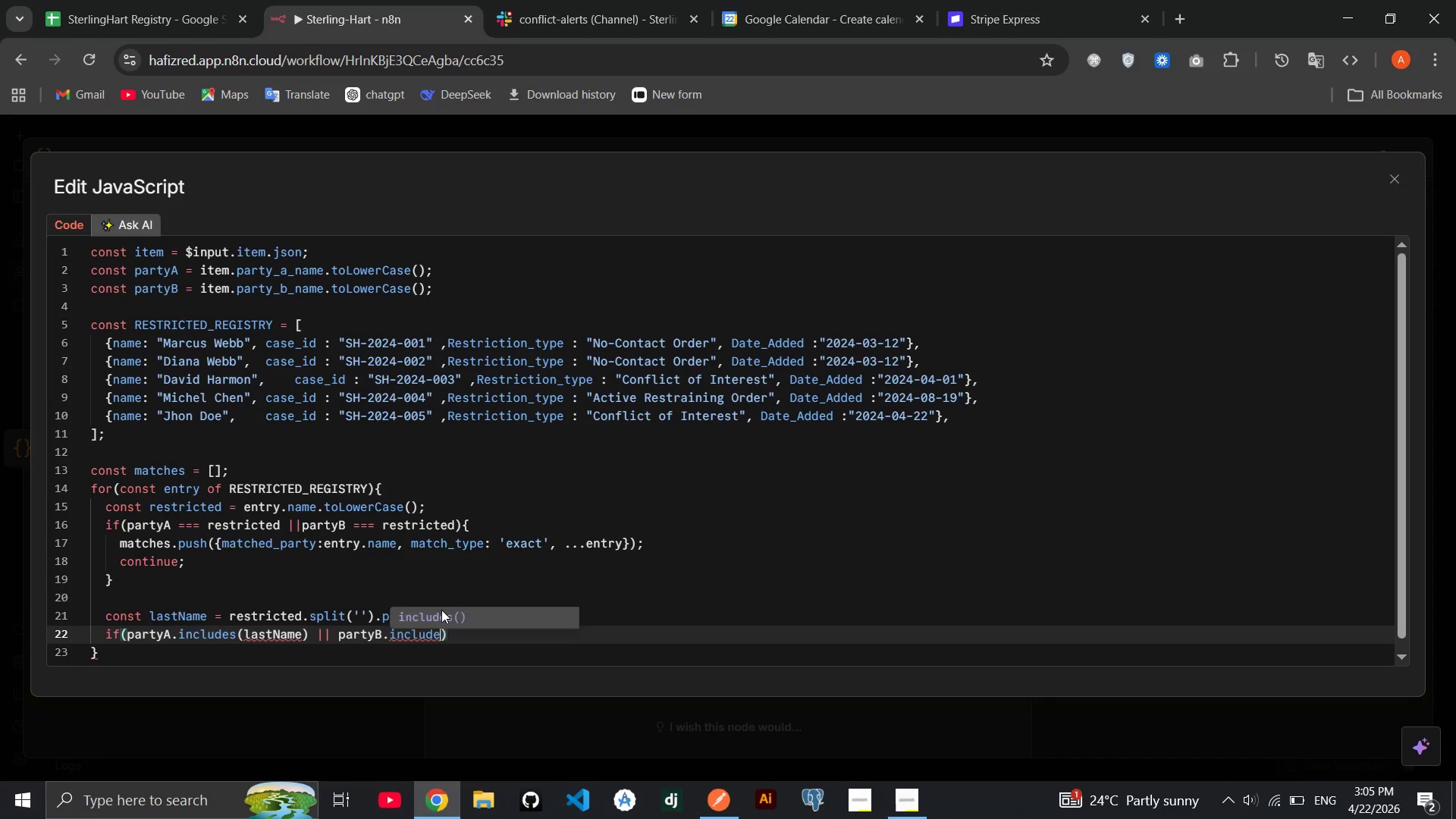 
key(Enter)
 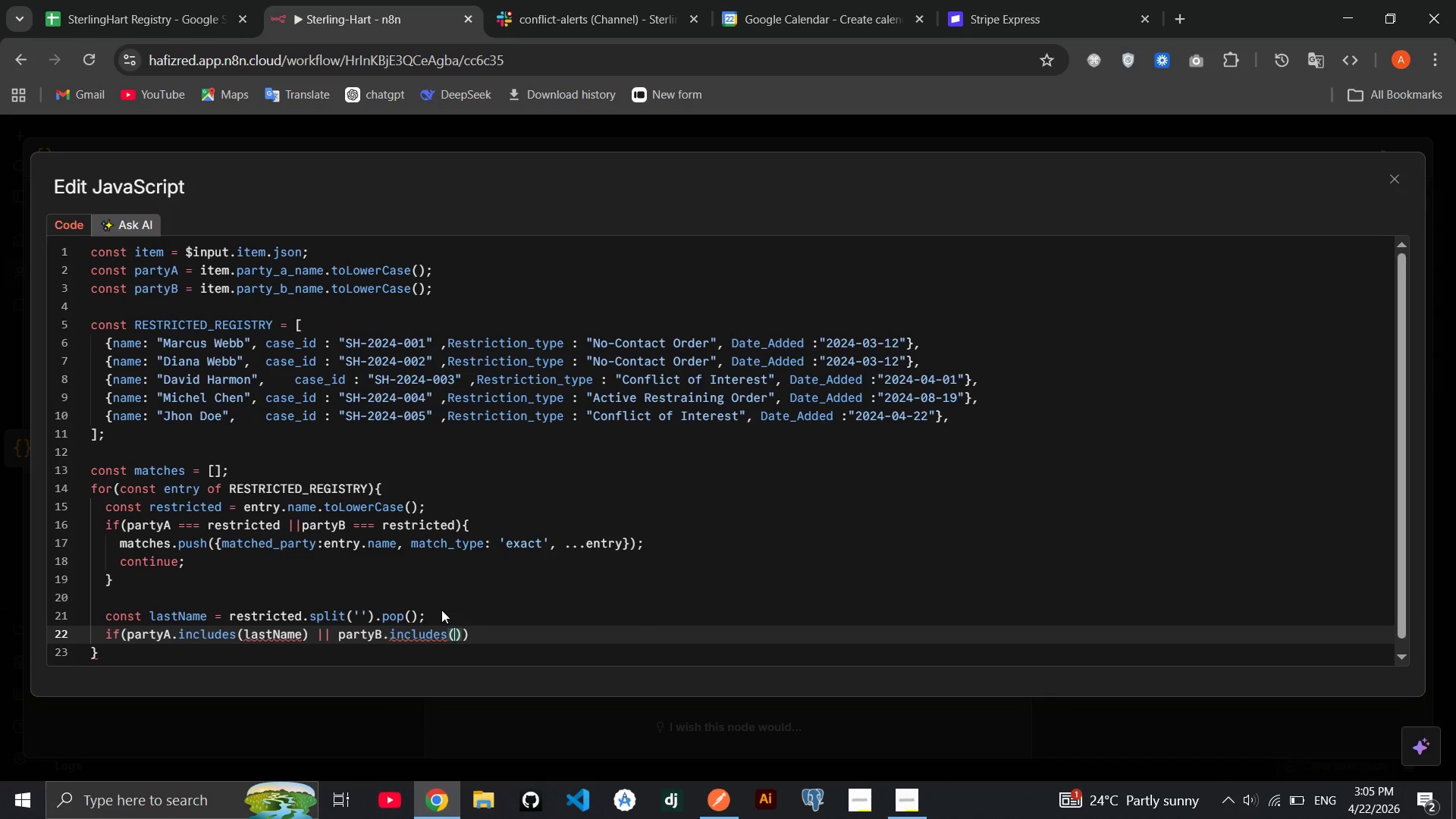 
type(last)
 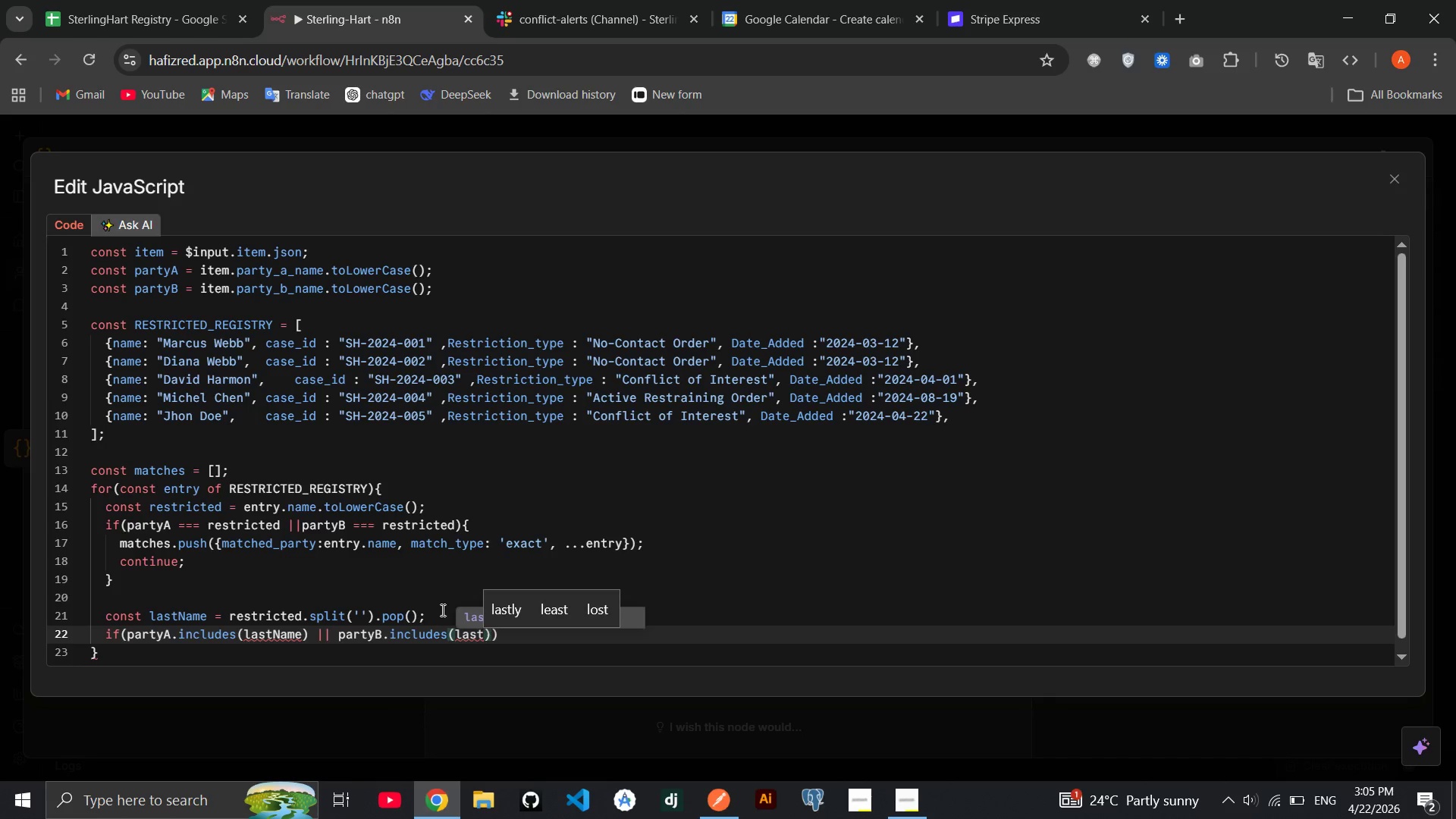 
key(Enter)
 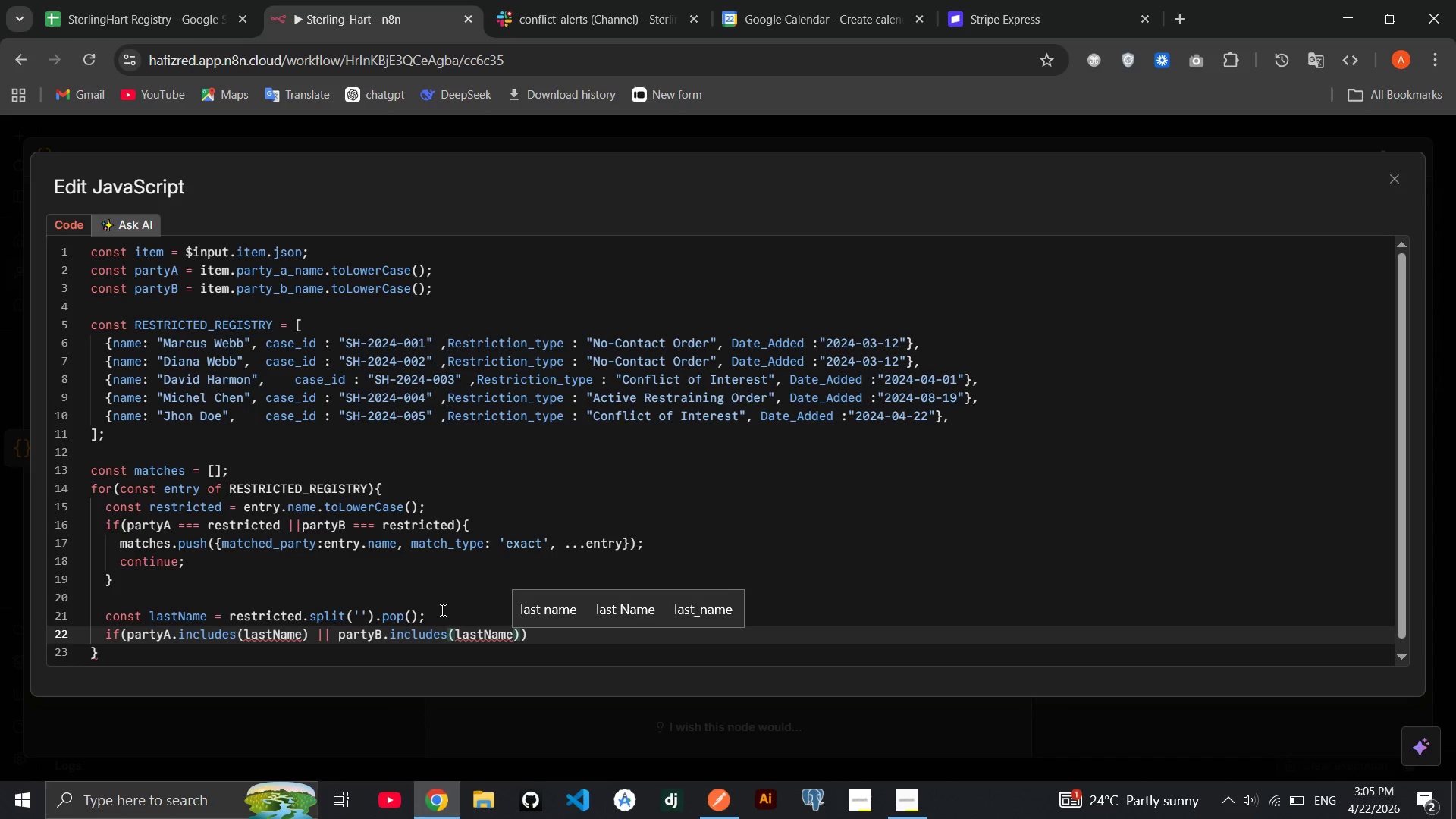 
key(CapsLock)
 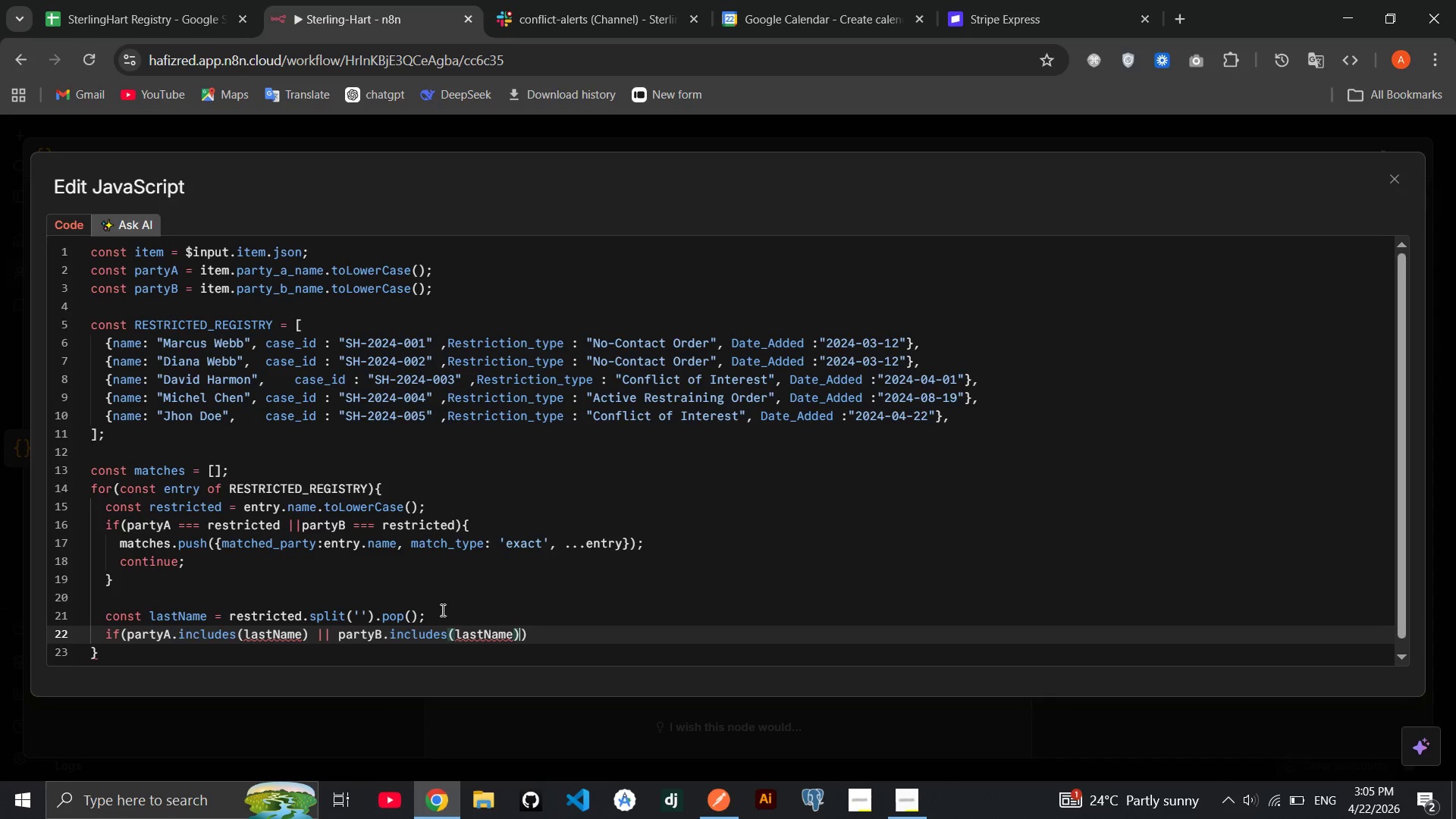 
key(ArrowRight)
 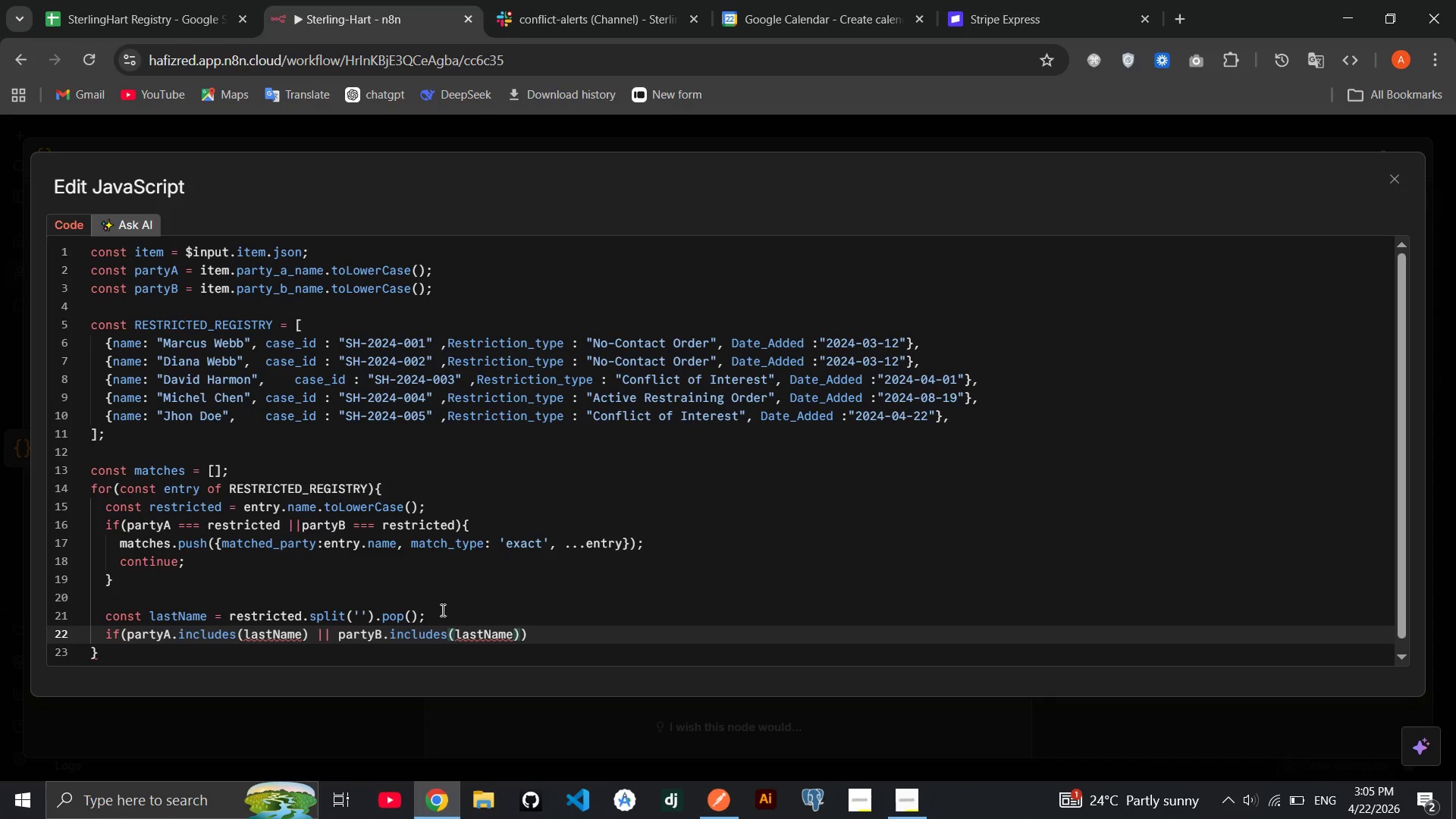 
key(ArrowRight)
 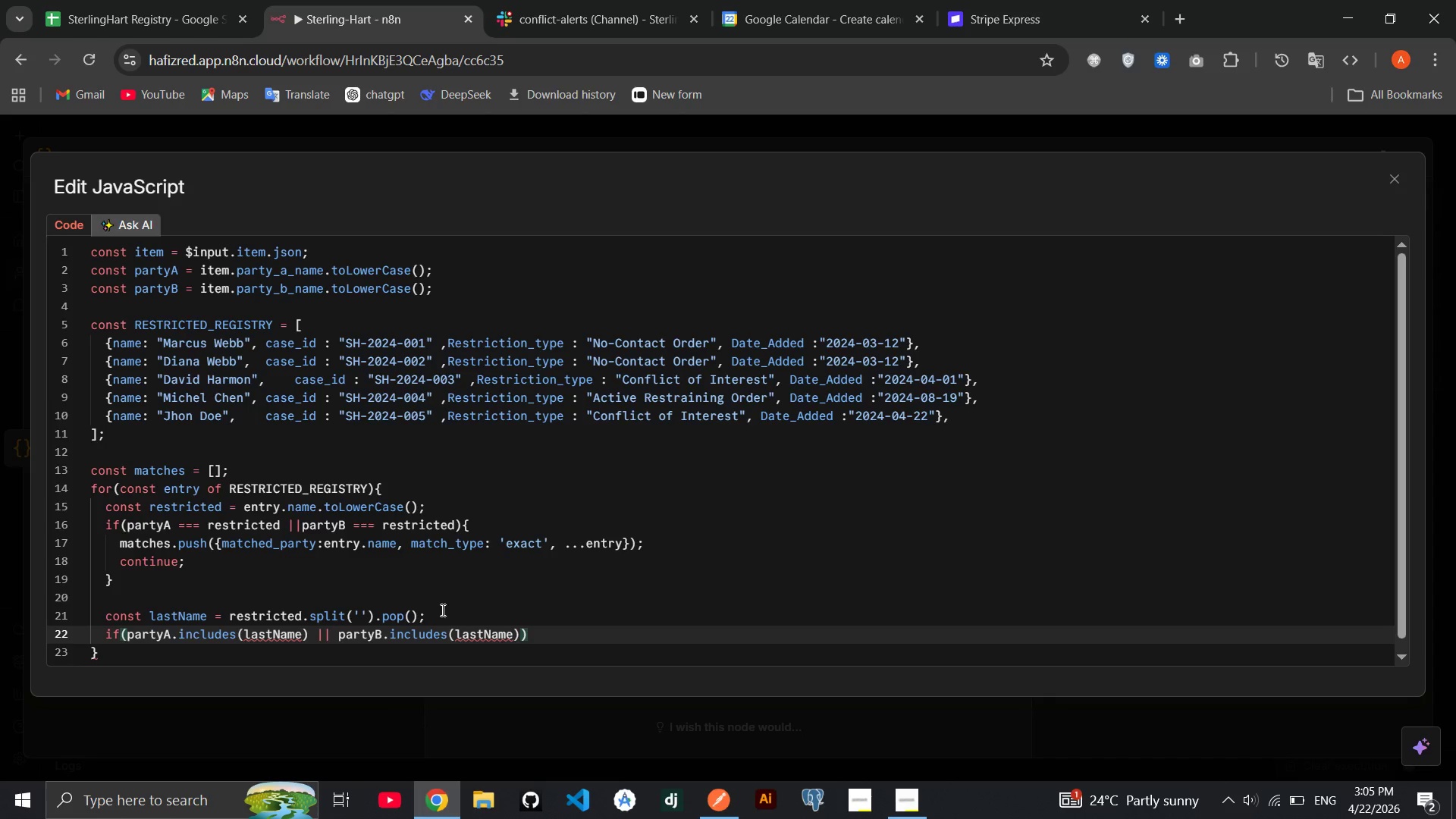 
key(Shift+BracketLeft)
 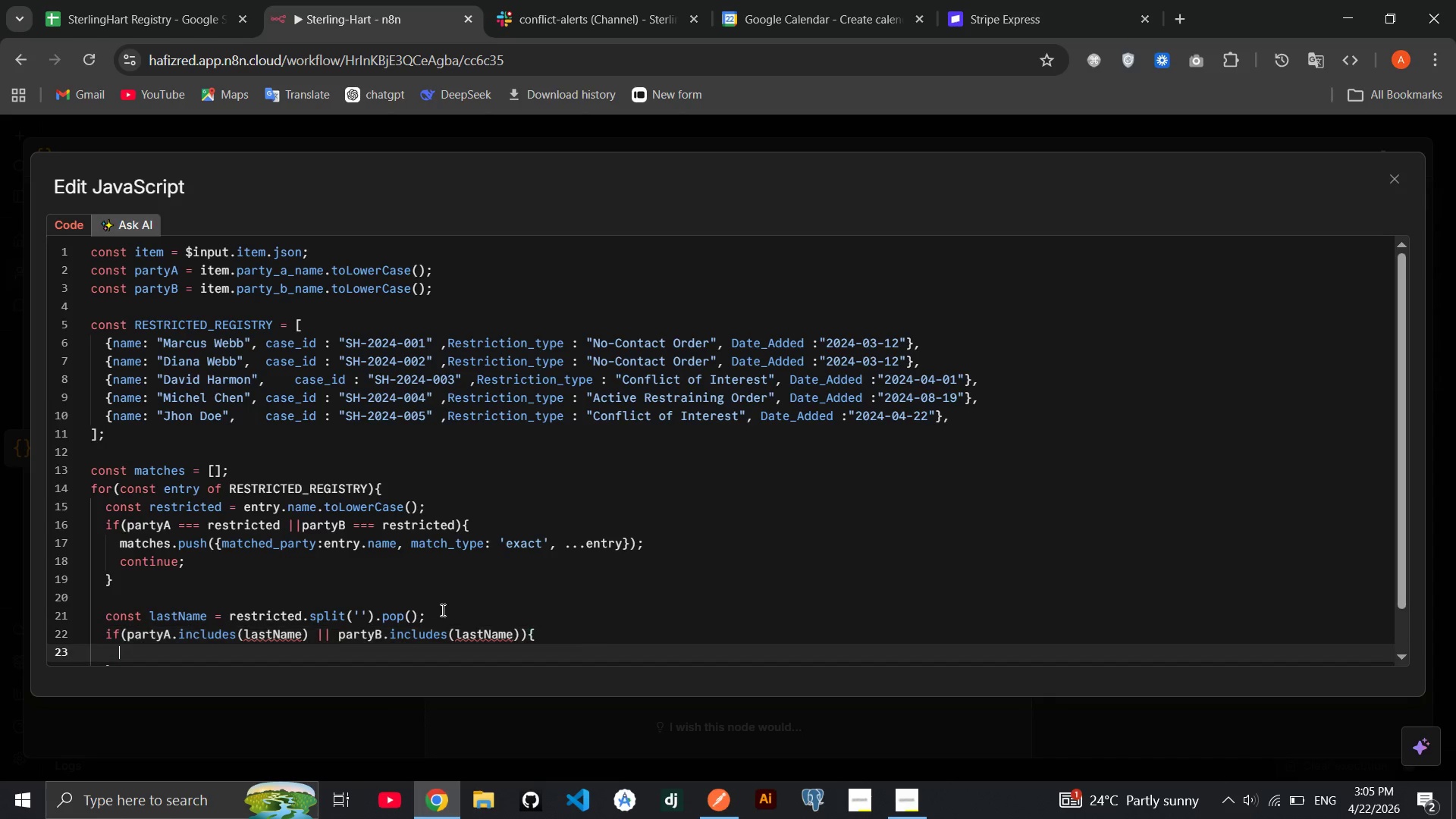 
key(Enter)
 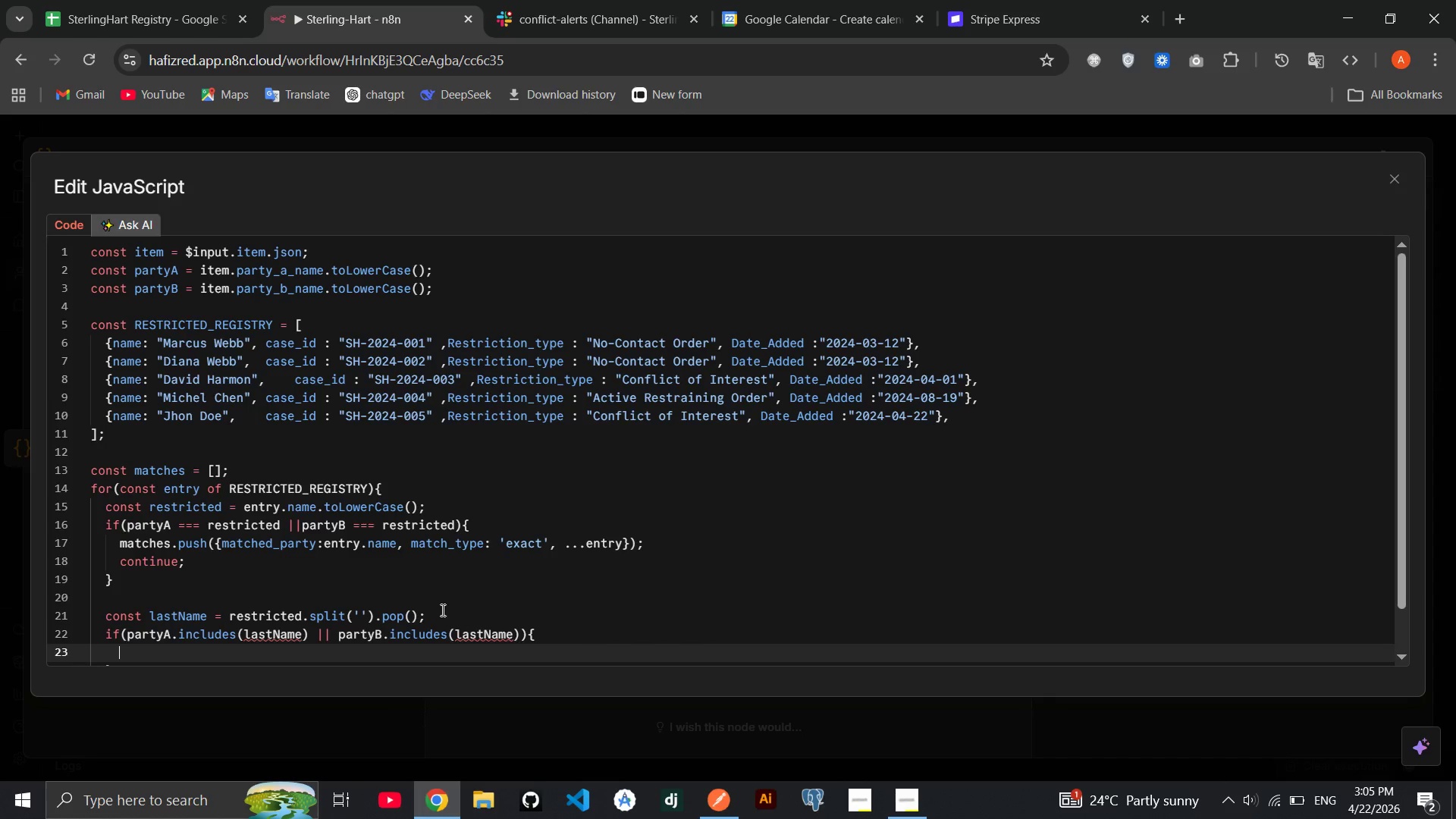 
type(matches.push)
 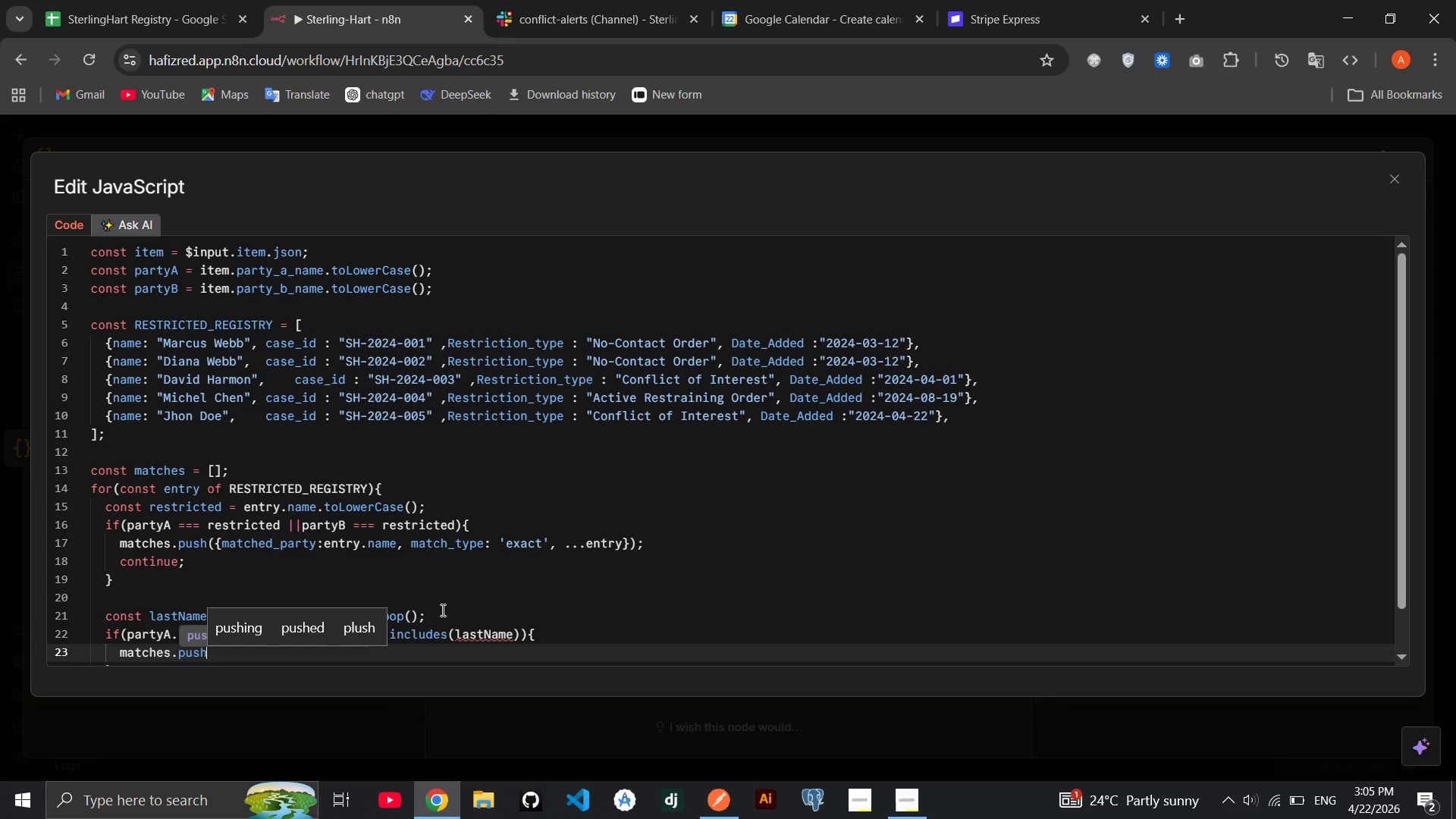 
key(Enter)
 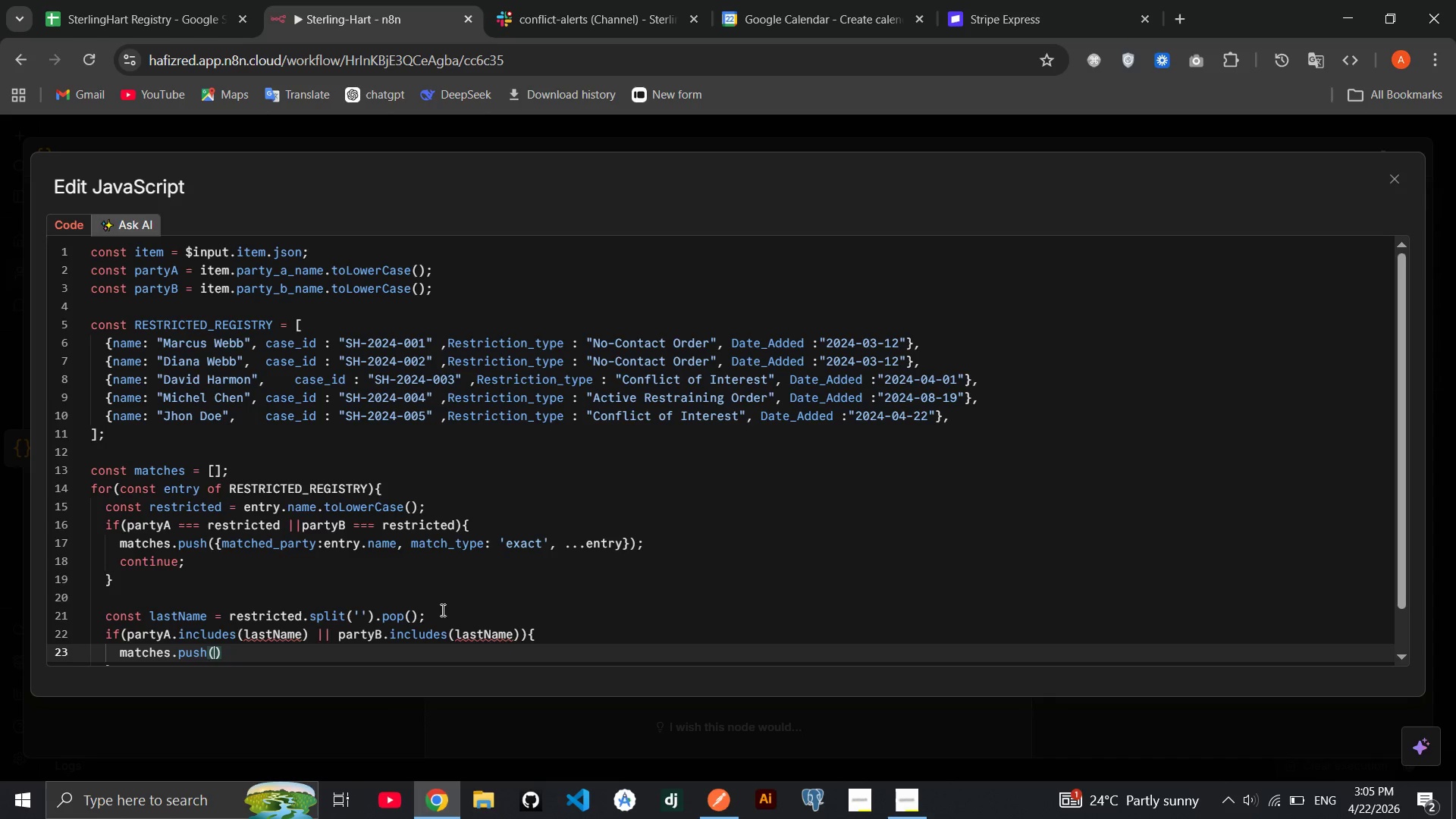 
type(()
key(Backspace)
type({matched_party: entry.name, match_type: 'partial)
 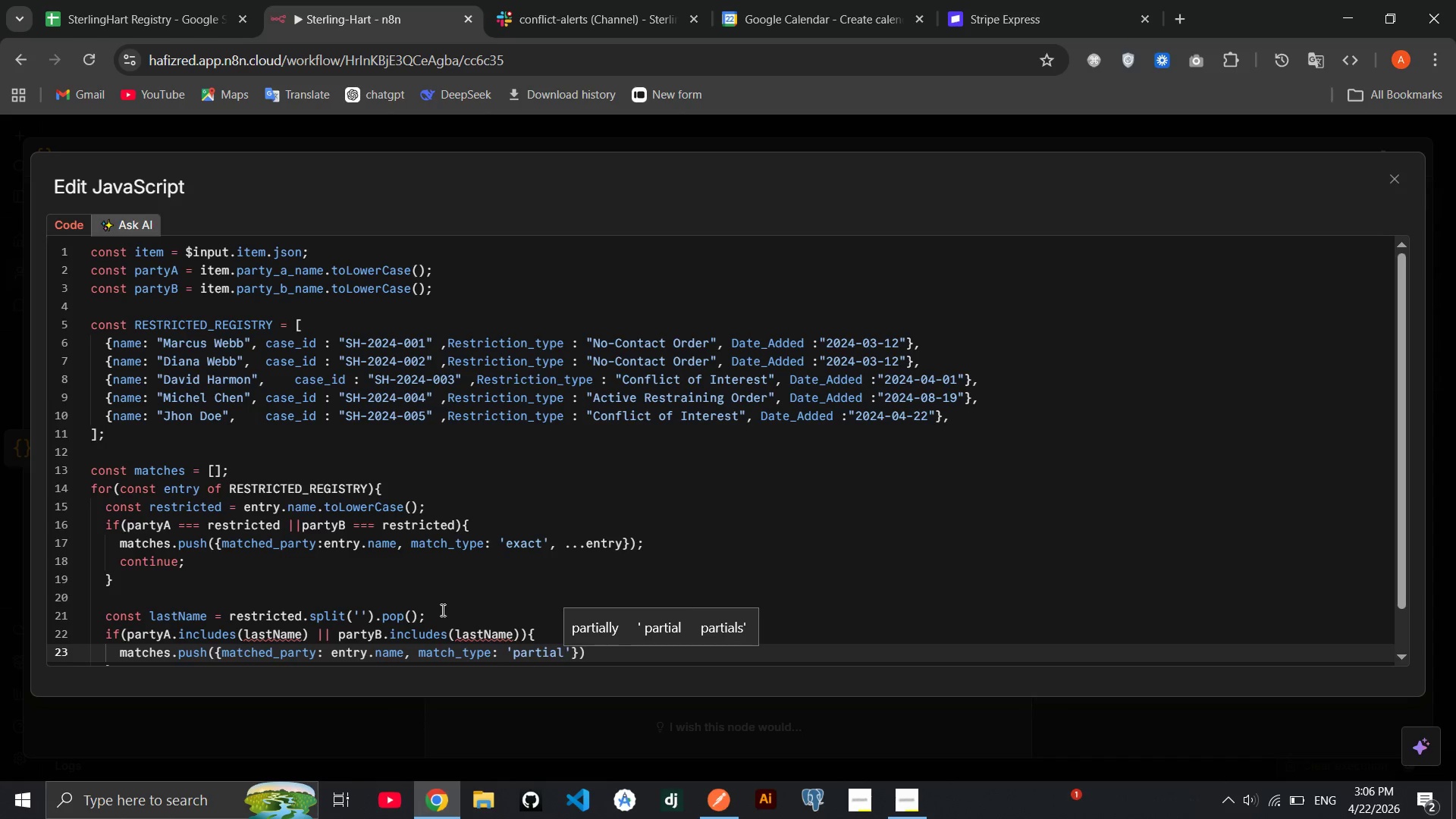 
type(_lasta)
key(Backspace)
type(name)
 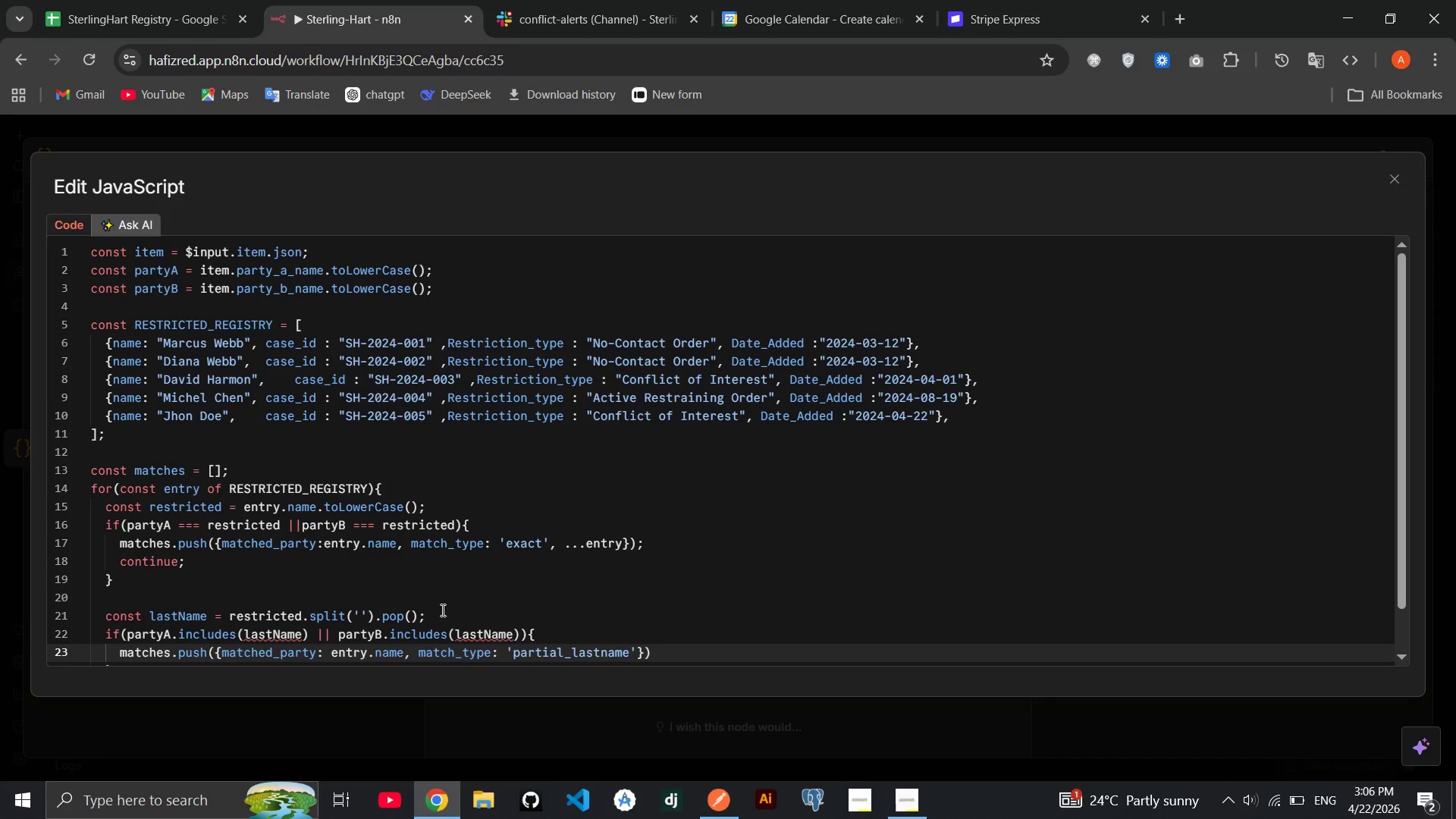 
key(ArrowRight)
 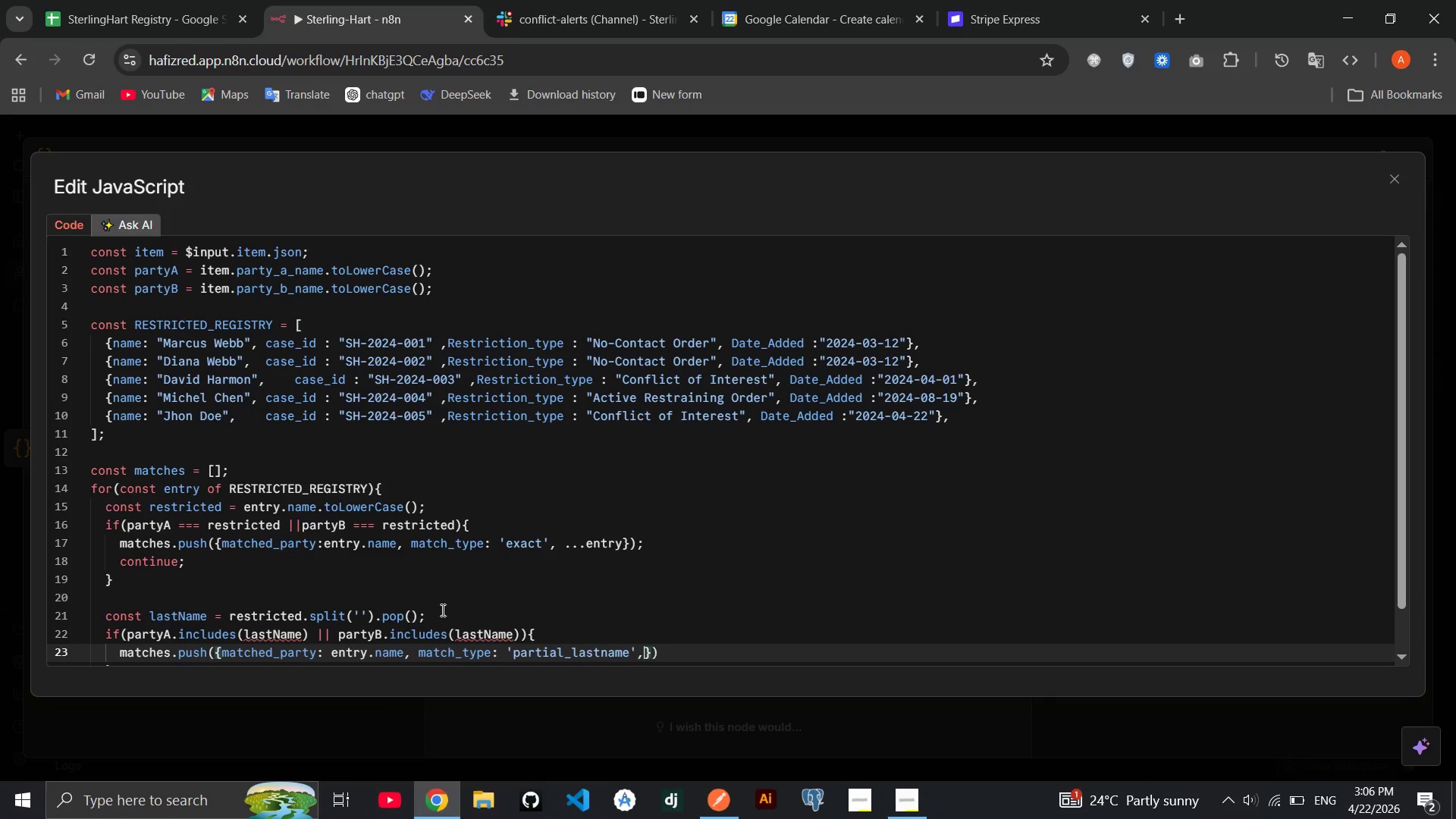 
type(, ...entry)
 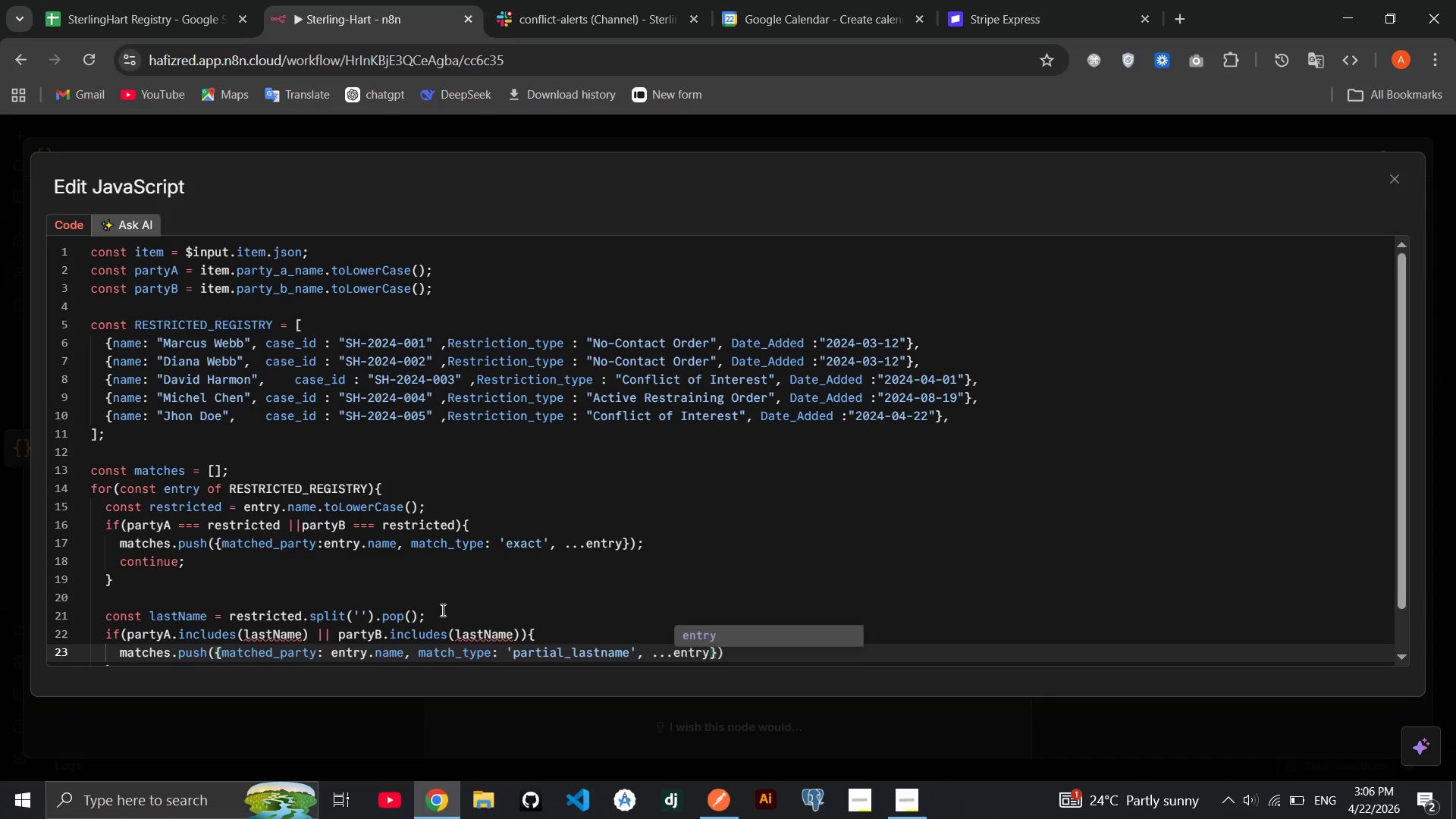 
key(Enter)
 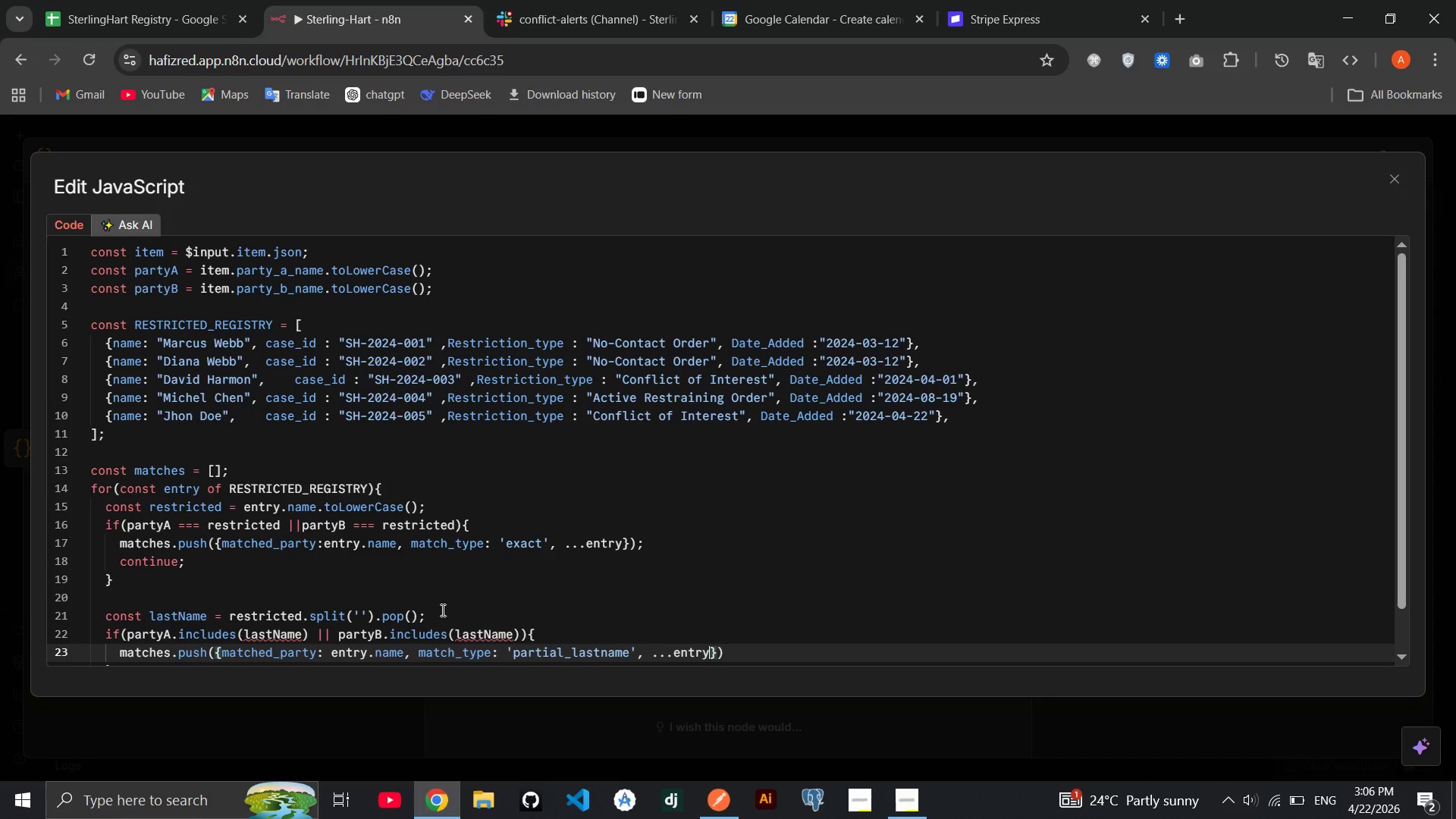 
key(ArrowRight)
 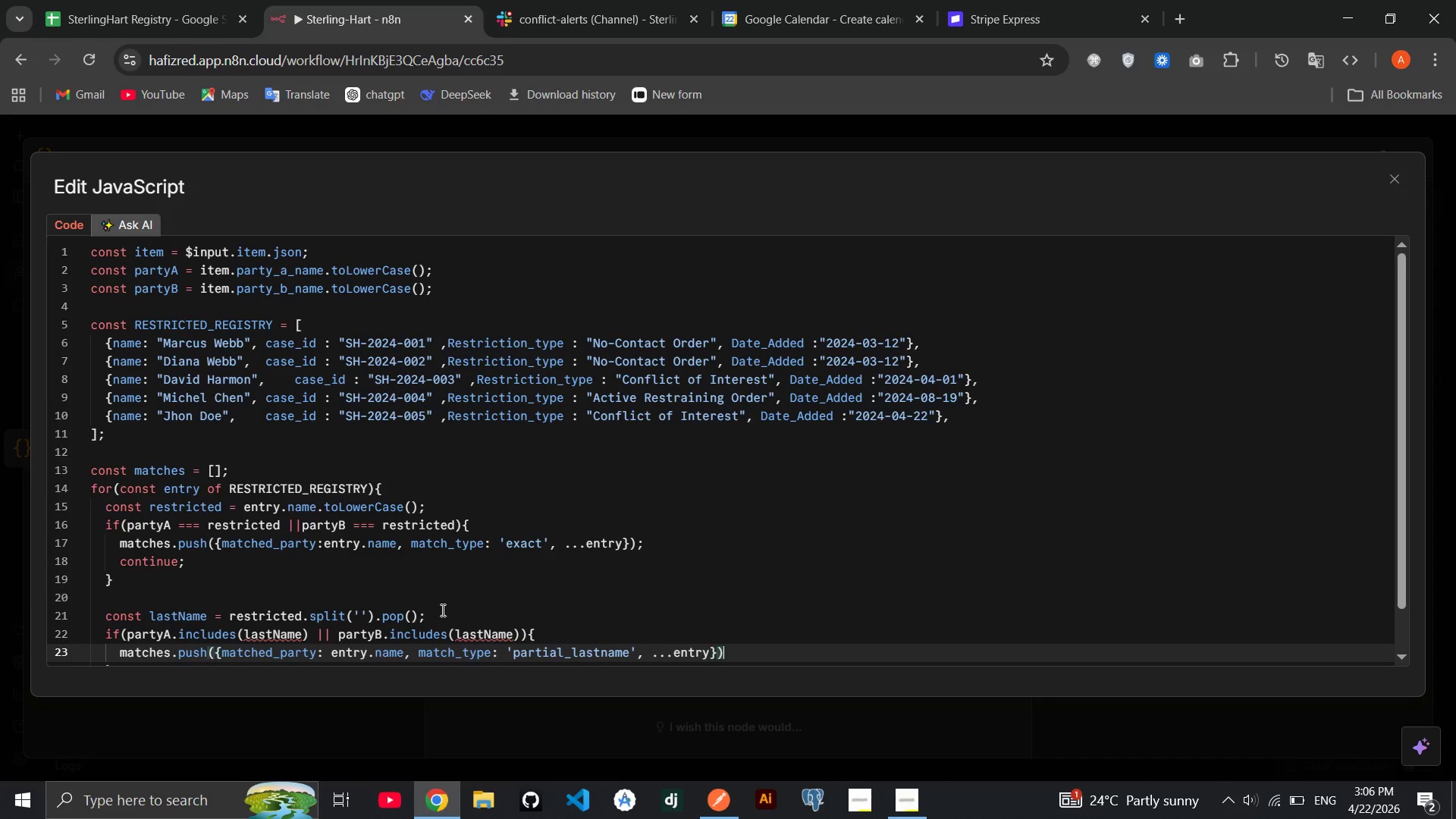 
key(ArrowRight)
 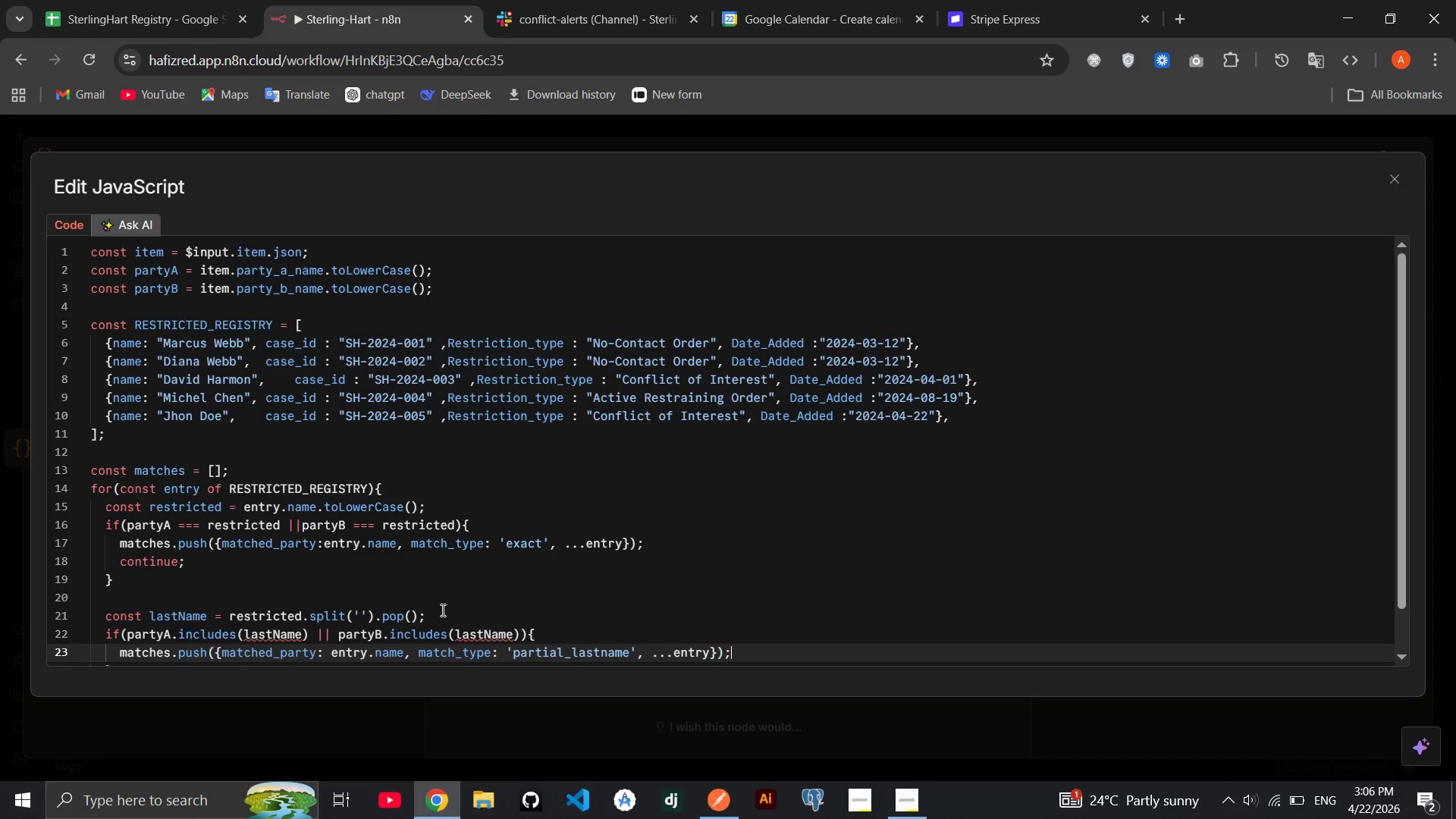 
key(Semicolon)
 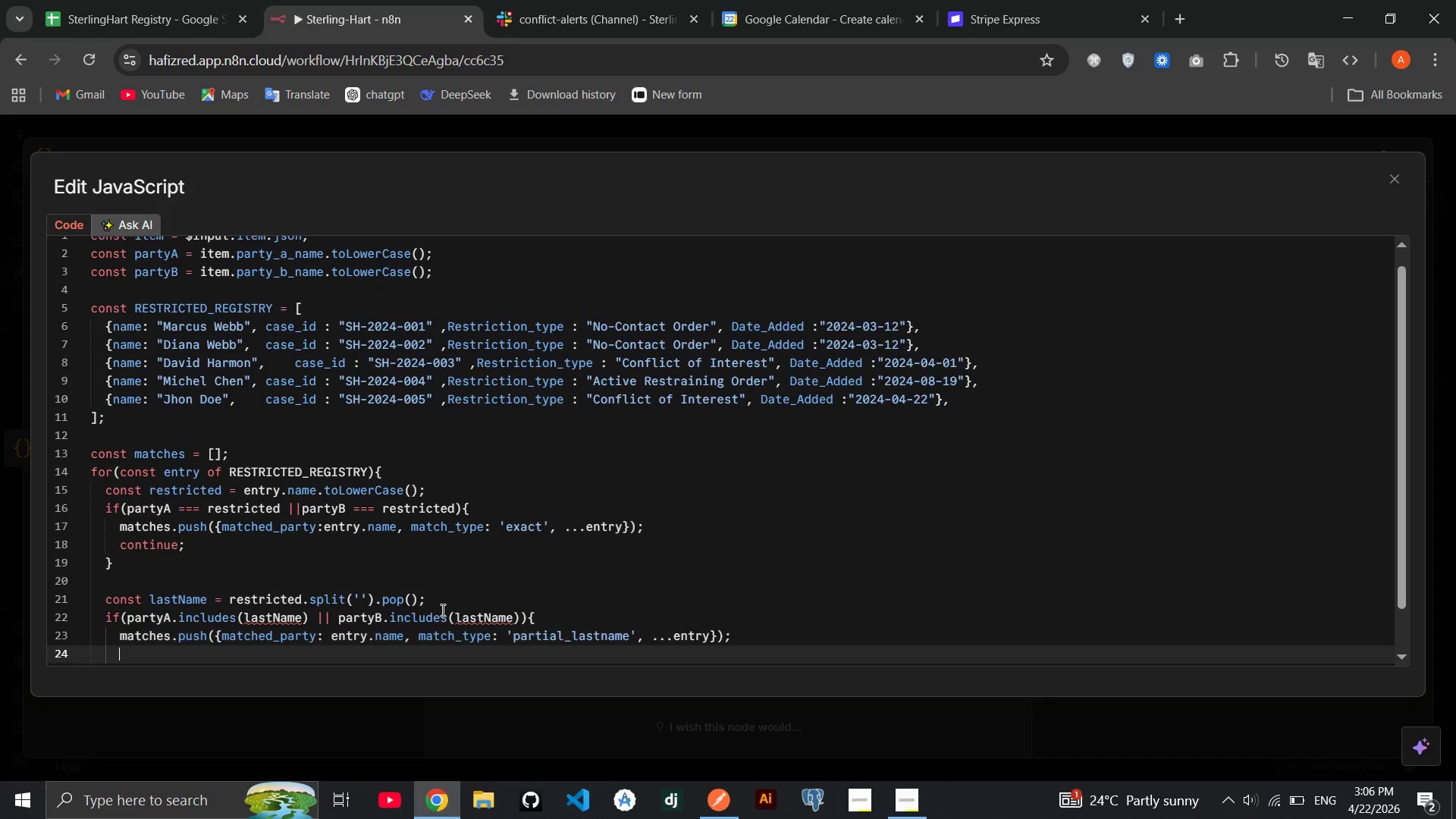 
key(Enter)
 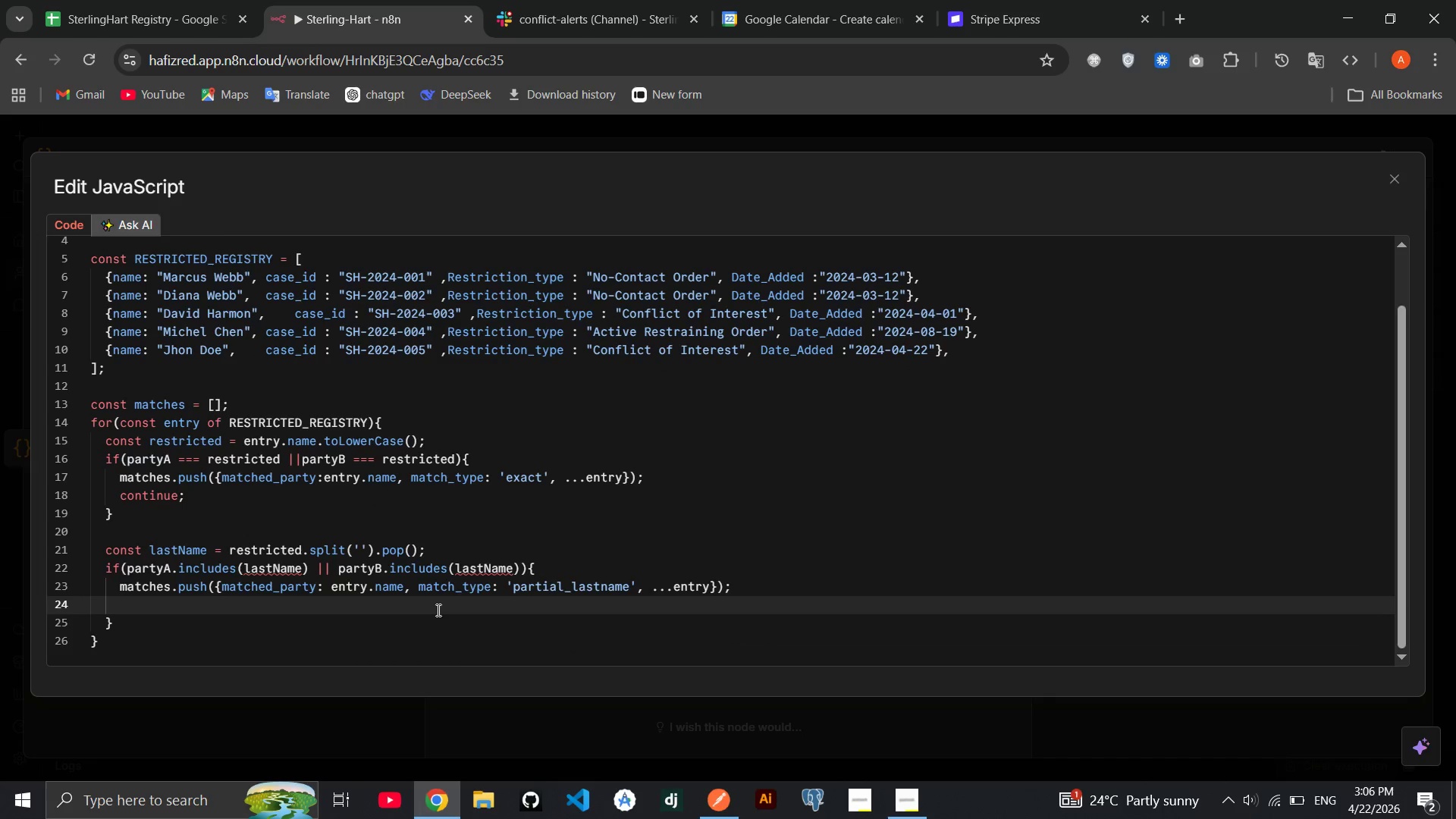 
left_click([236, 620])
 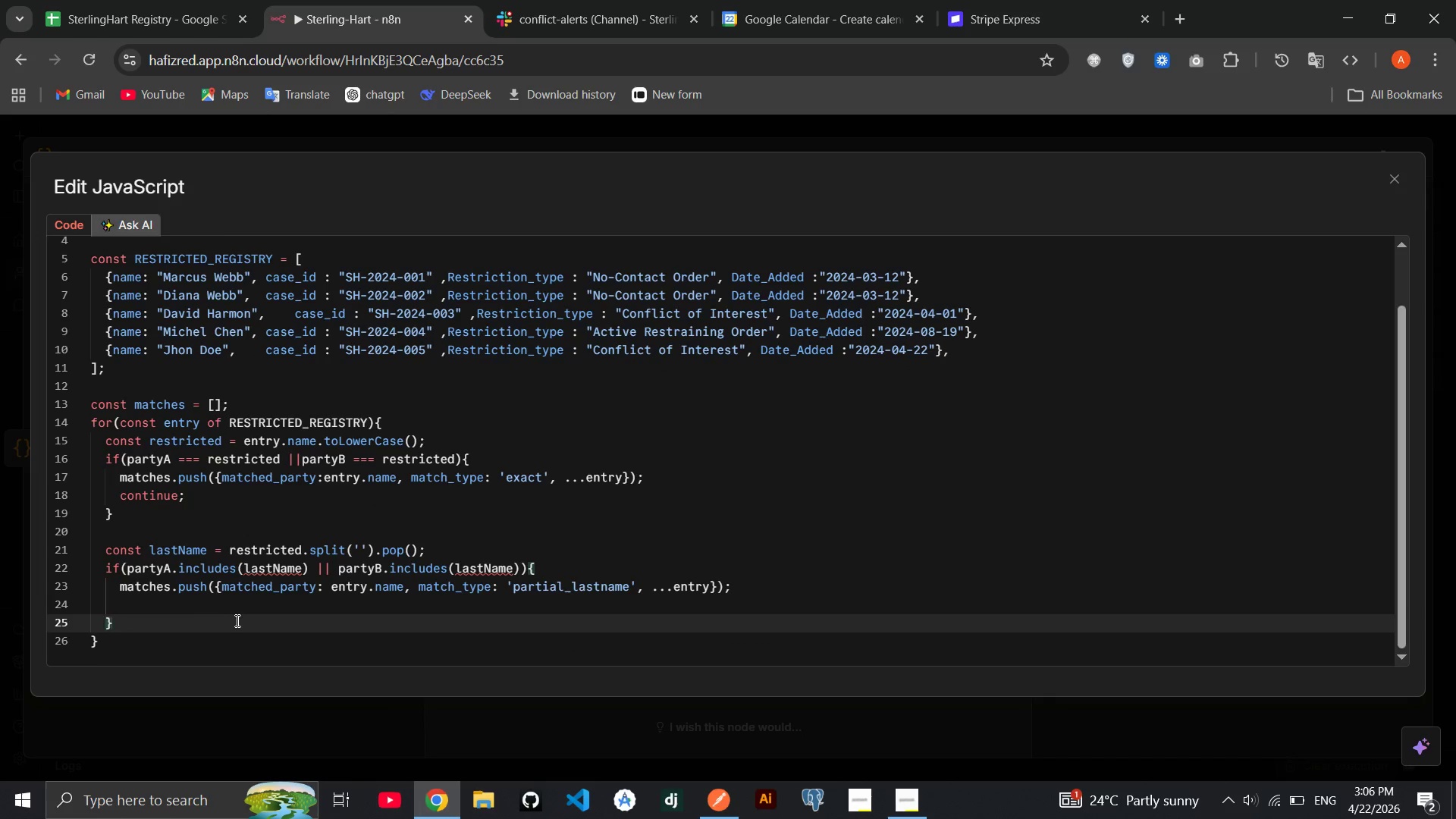 
key(Enter)
 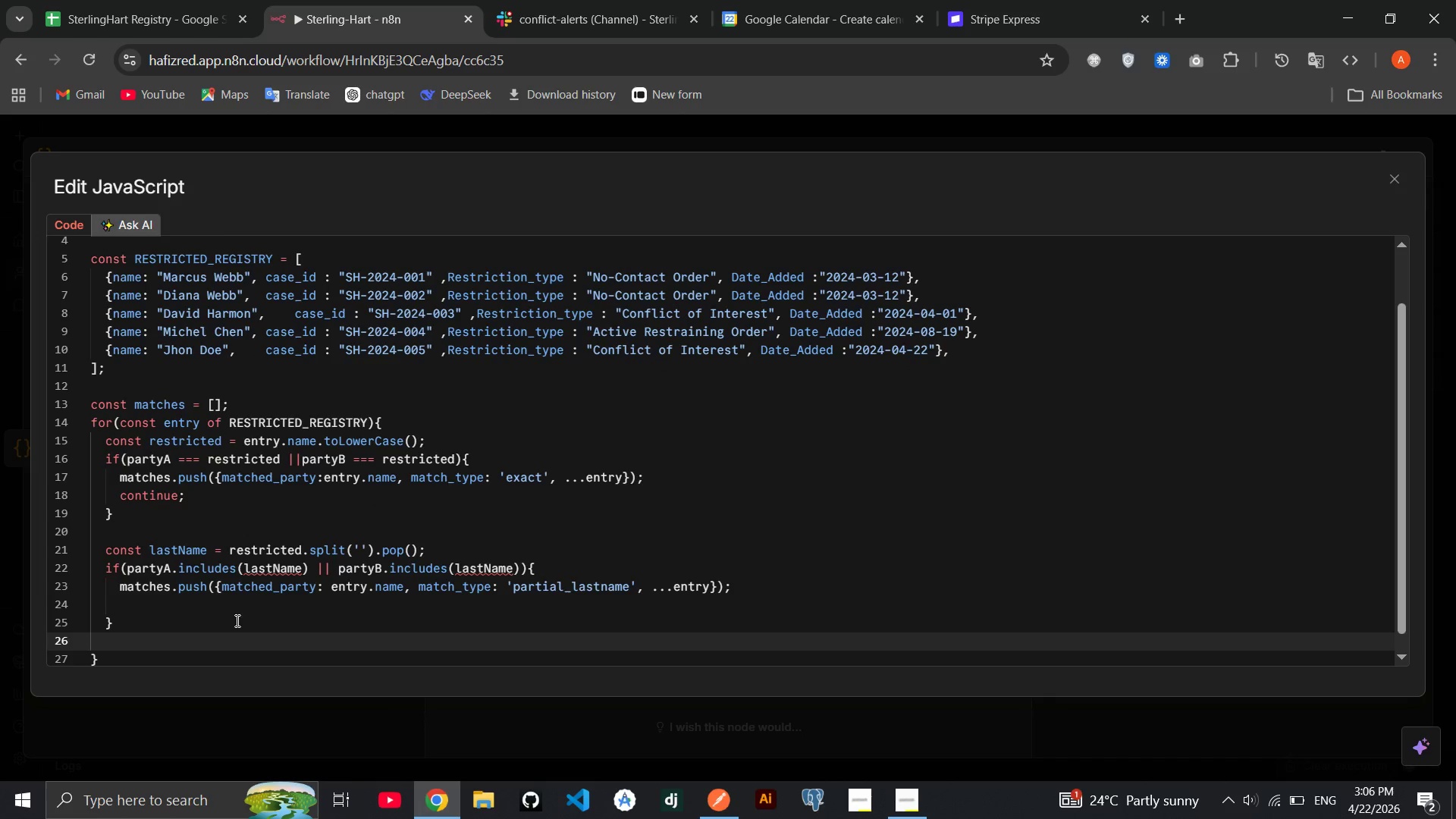 
key(Backspace)
 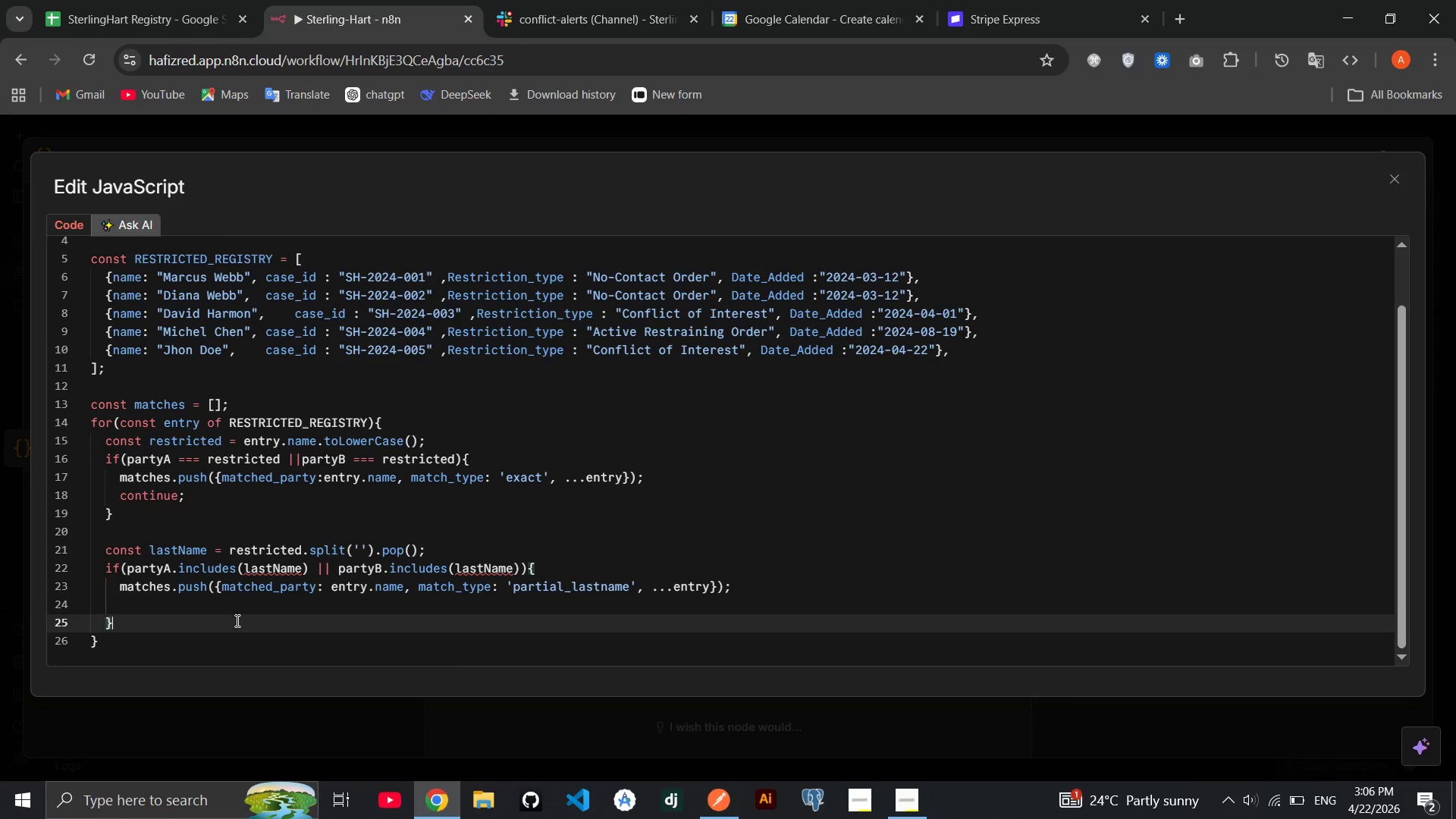 
key(Backspace)
 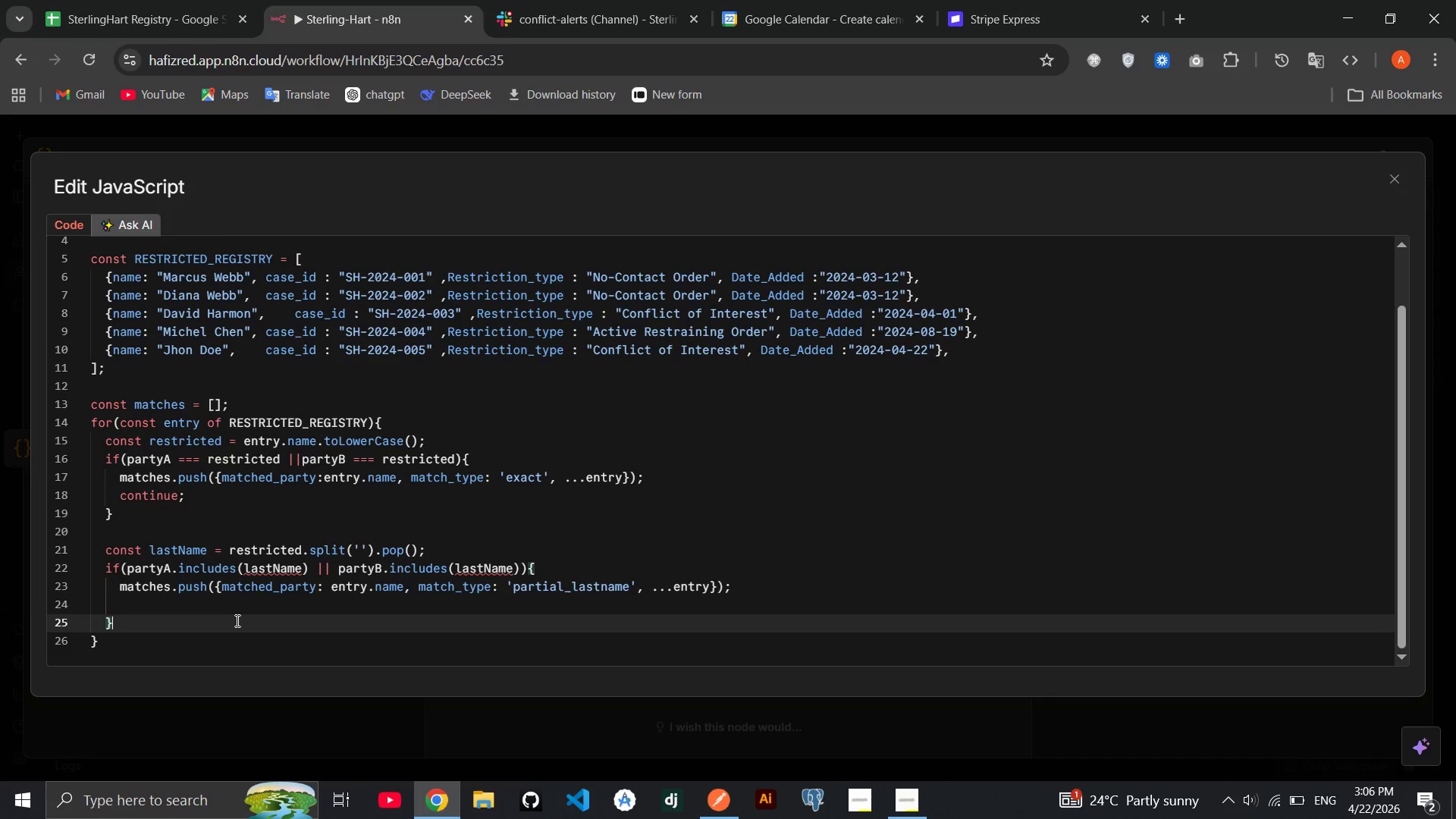 
key(ArrowDown)
 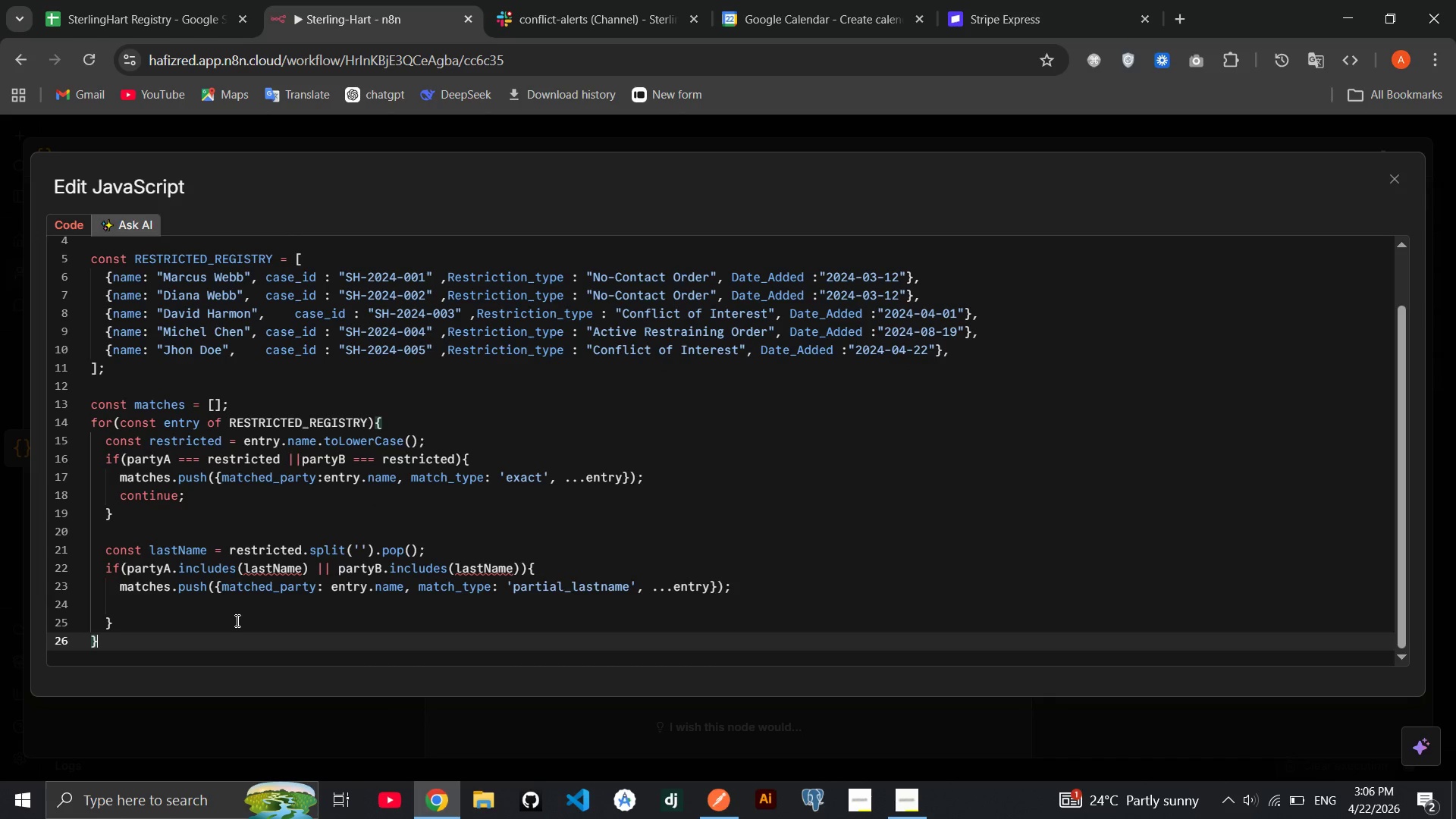 
key(Enter)
 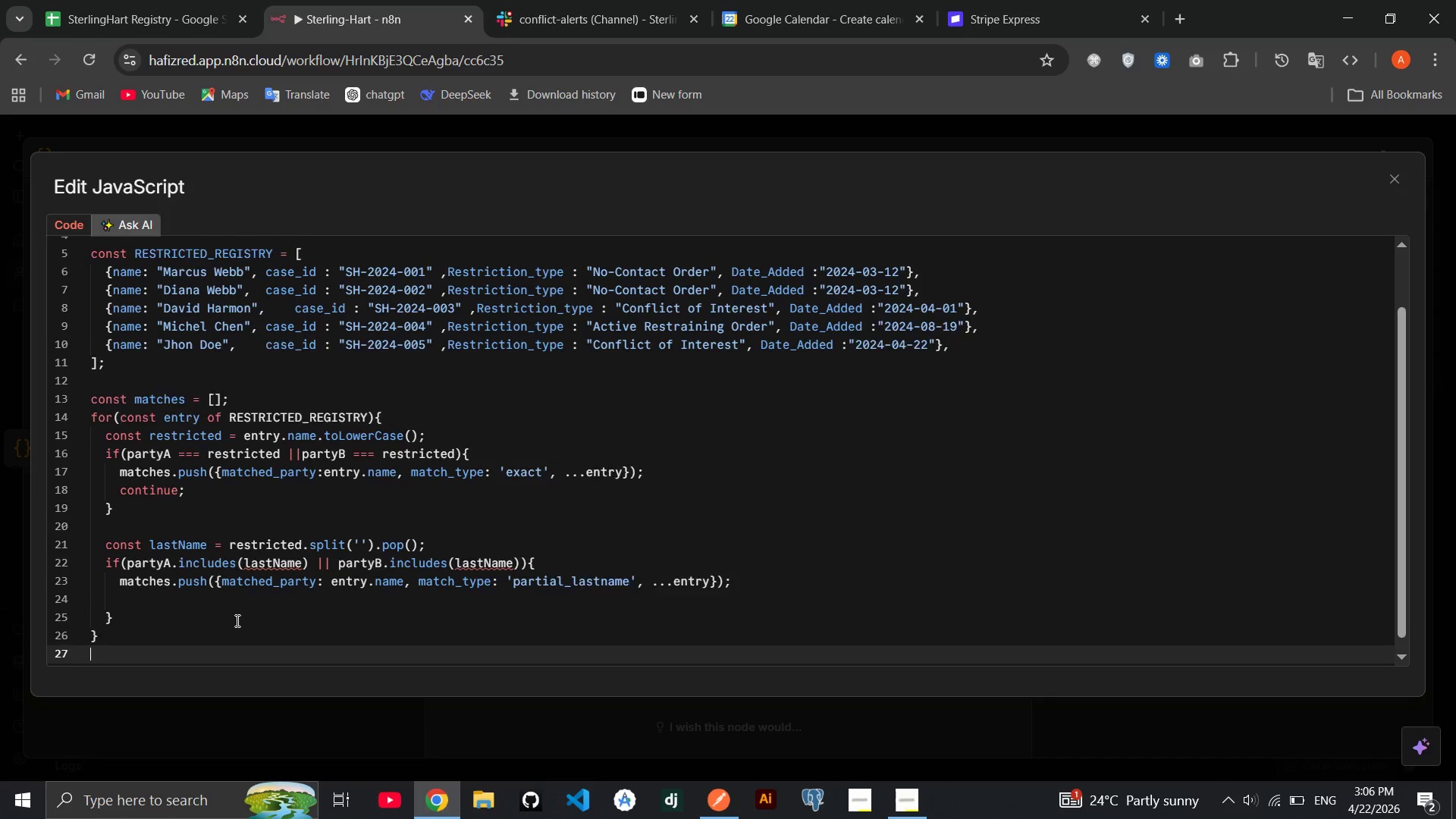 
key(Enter)
 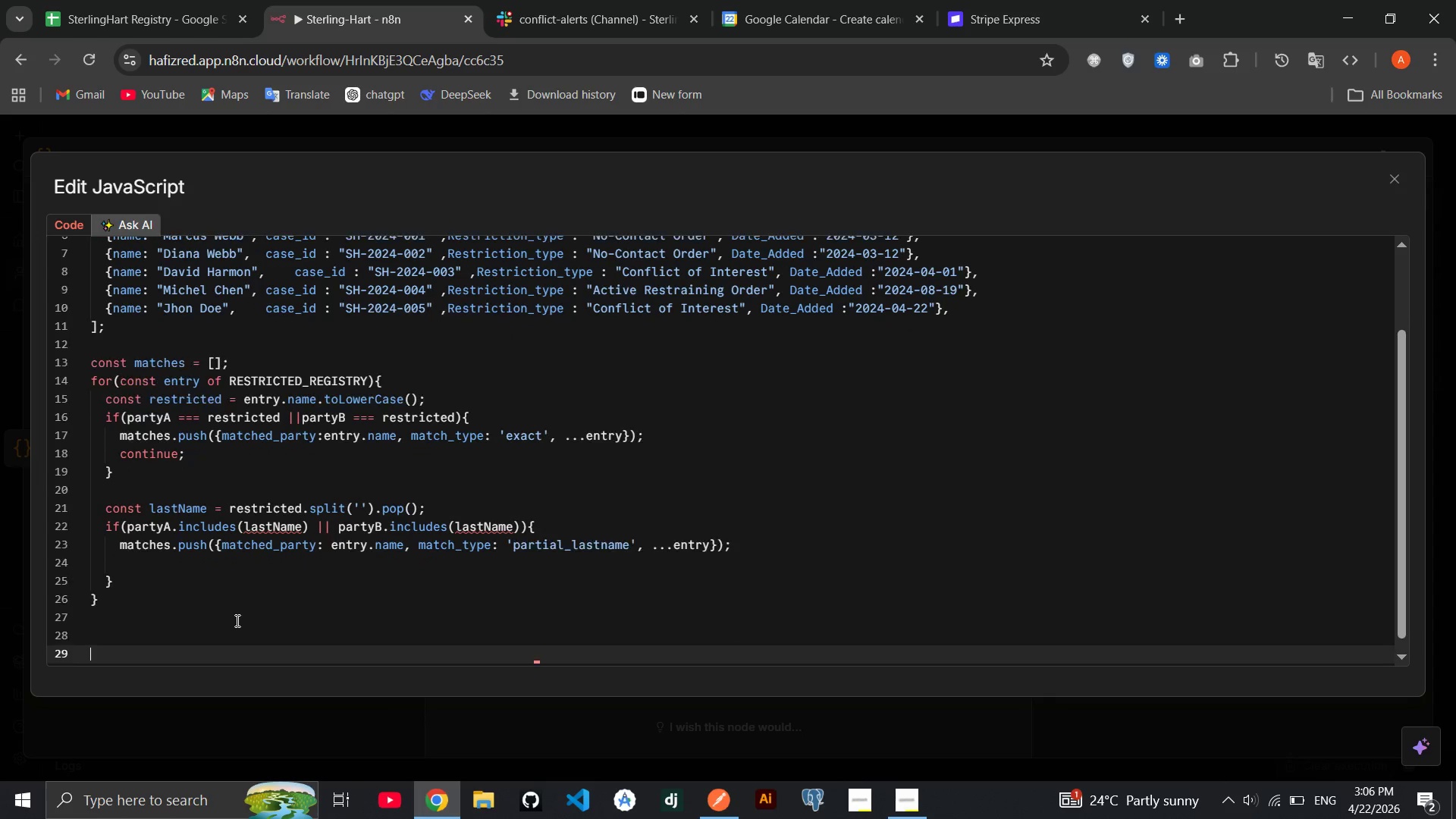 
key(Enter)
 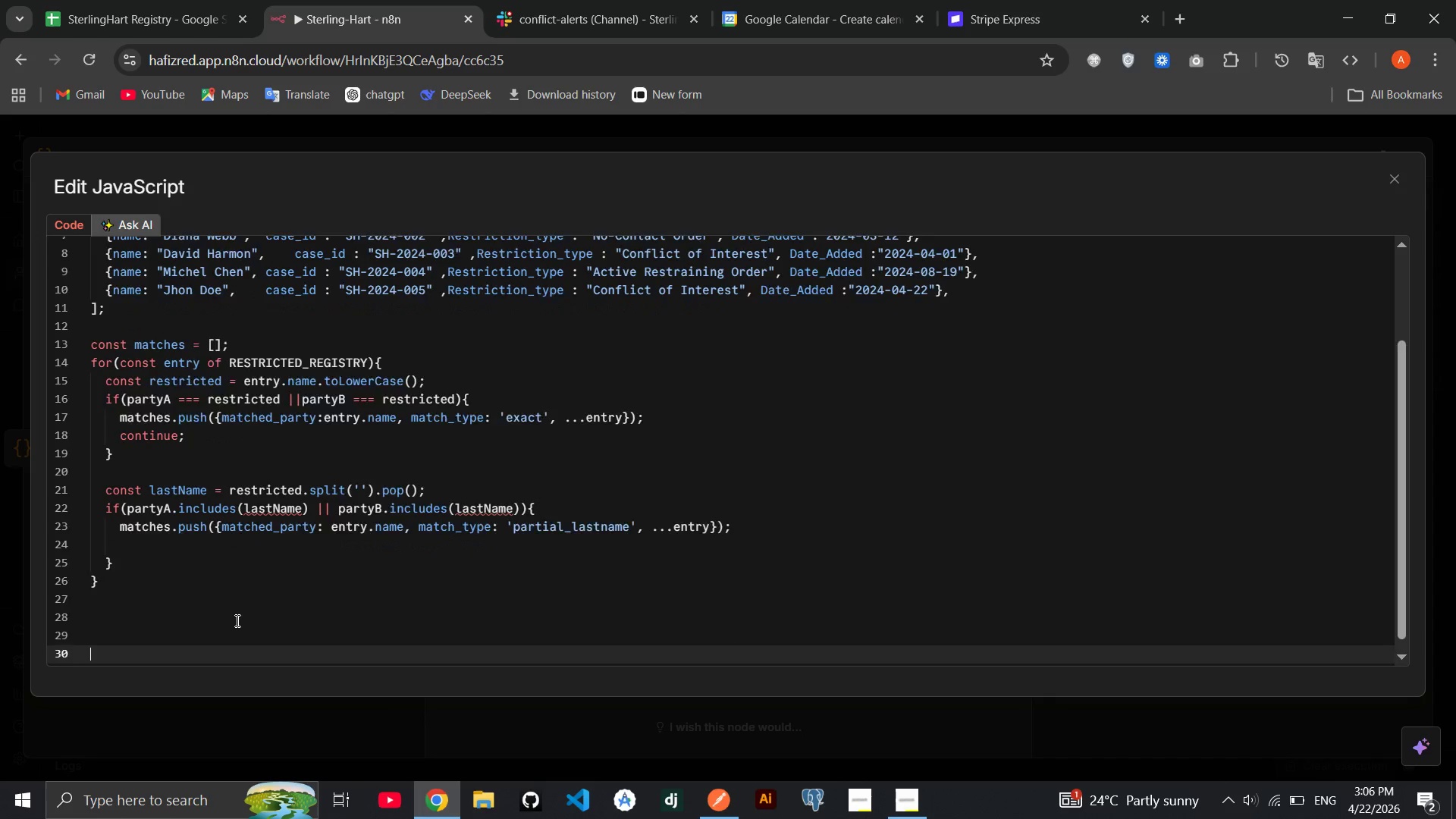 
key(Enter)
 